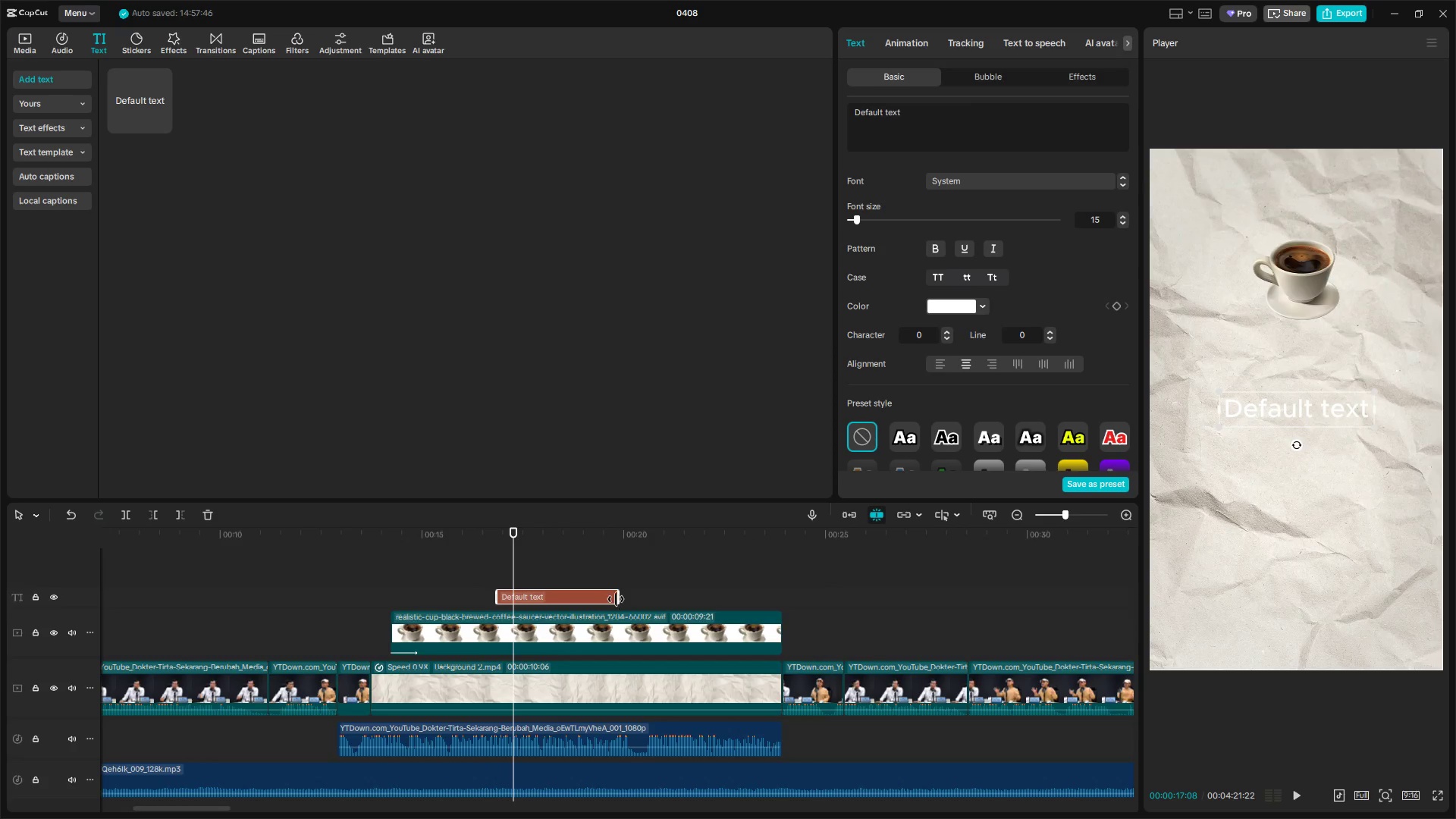 
left_click_drag(start_coordinate=[616, 599], to_coordinate=[780, 601])
 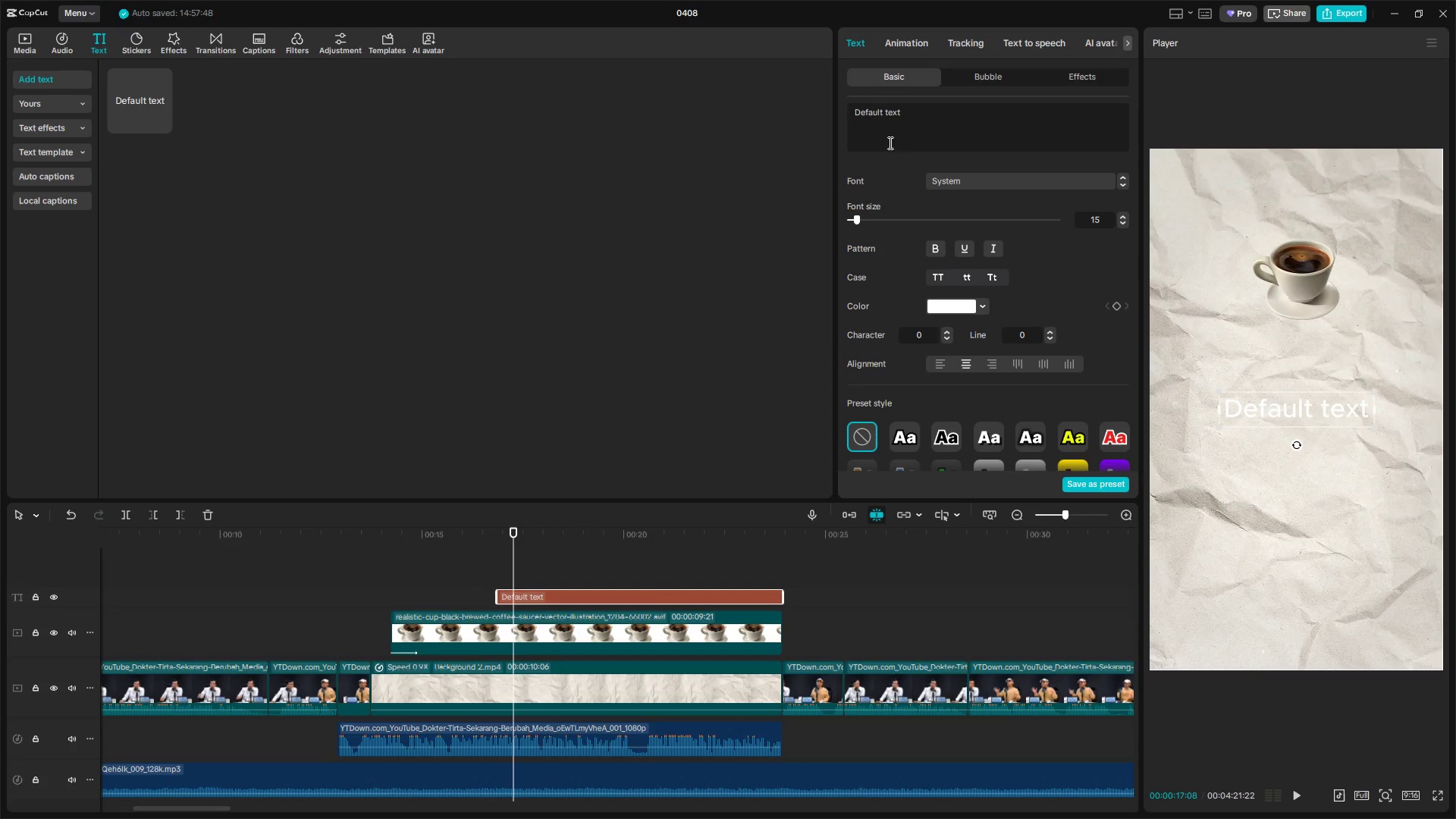 
left_click_drag(start_coordinate=[931, 118], to_coordinate=[771, 115])
 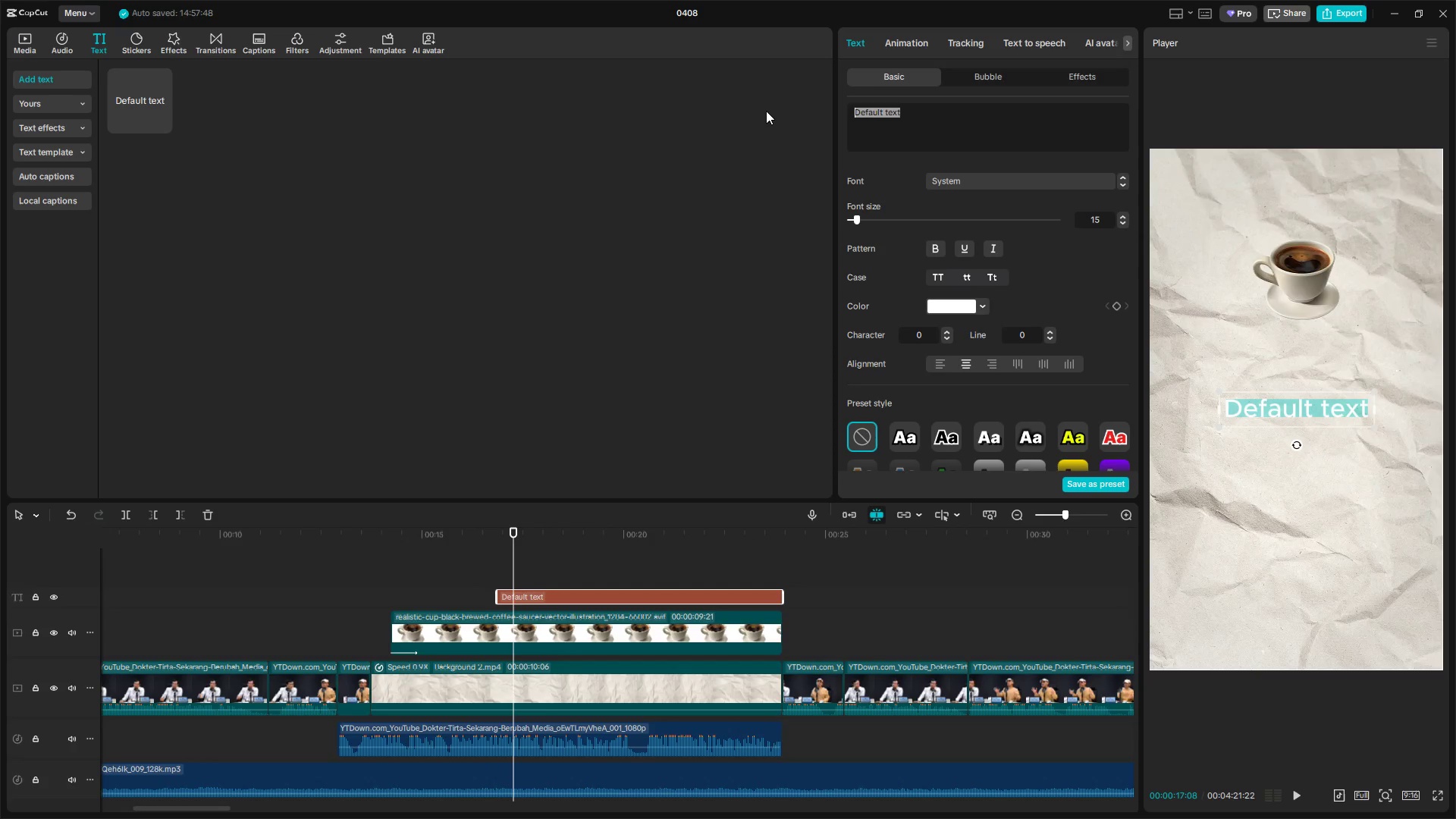 
type(Cafee)
key(Backspace)
key(Tab)
key(Tab)
 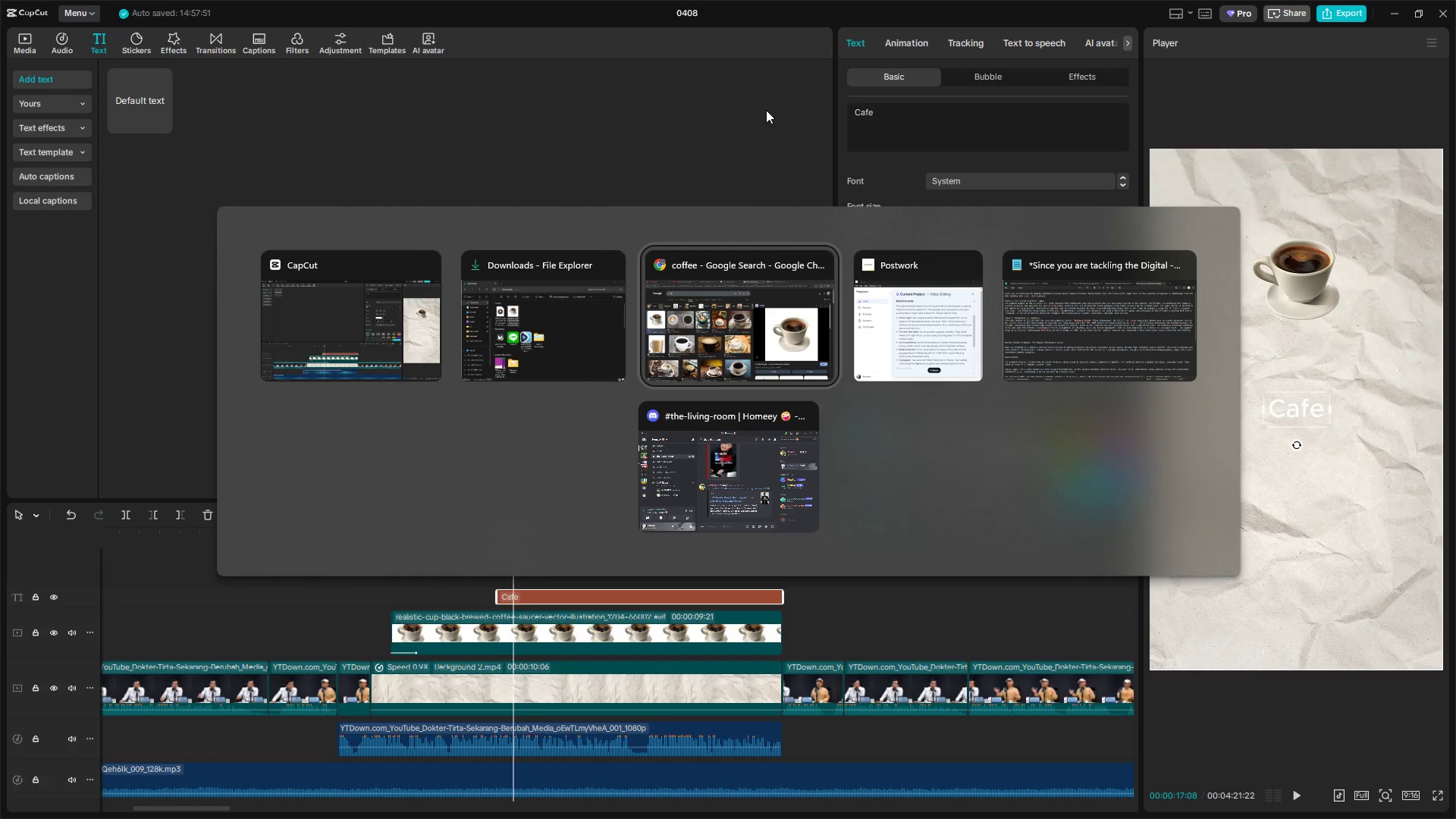 
hold_key(key=AltLeft, duration=0.83)
 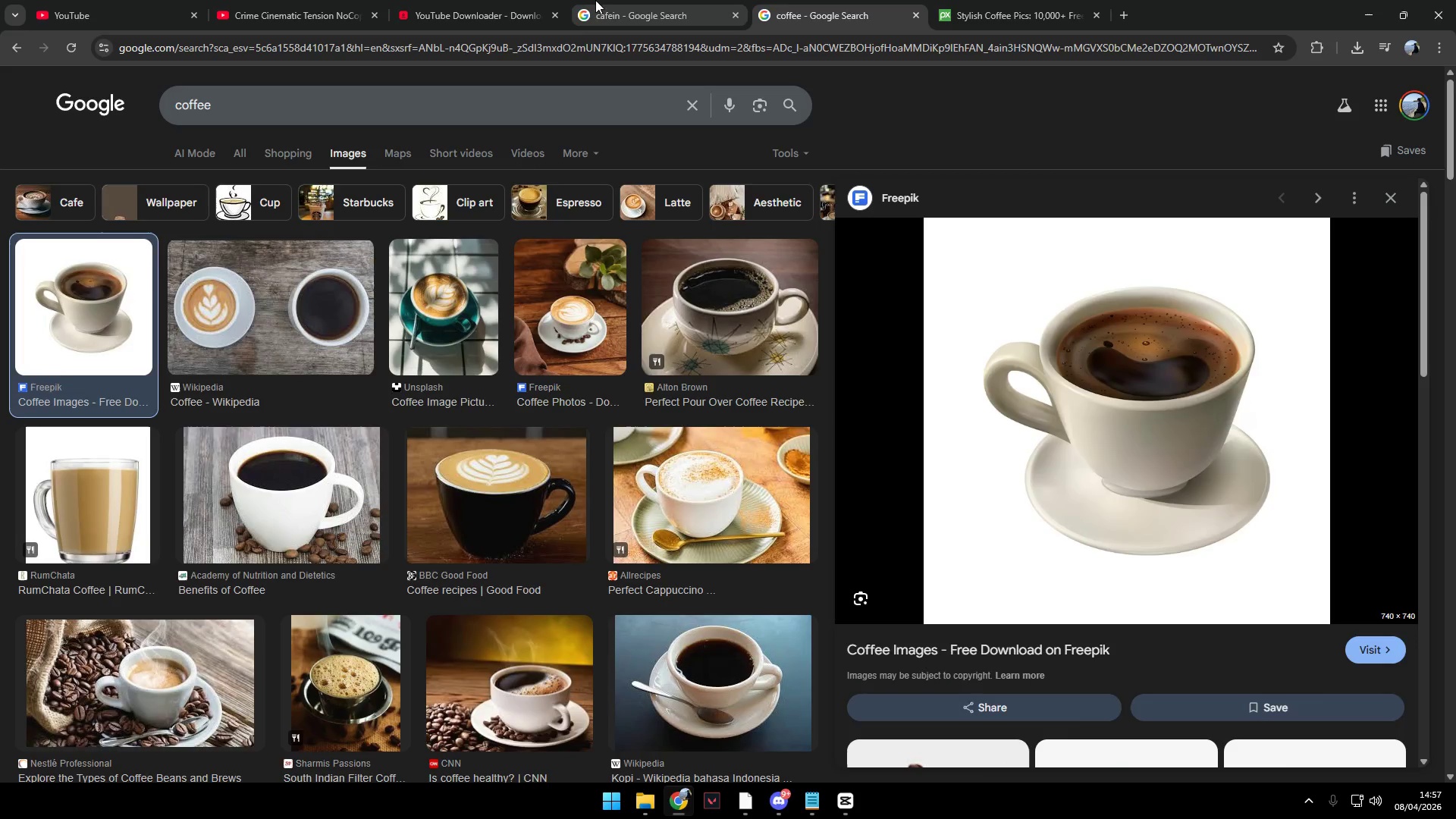 
left_click([604, 0])
 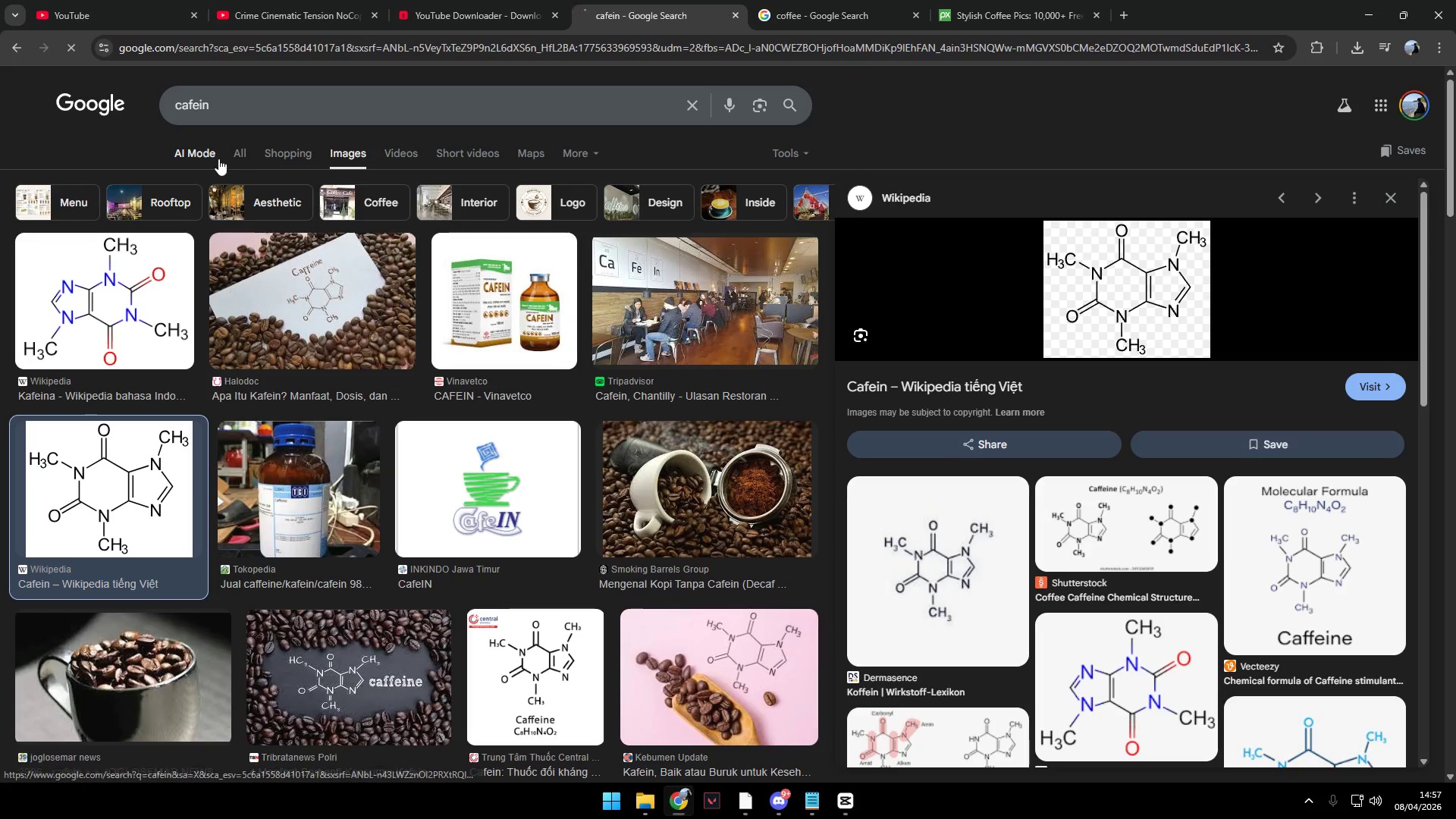 
double_click([244, 157])
 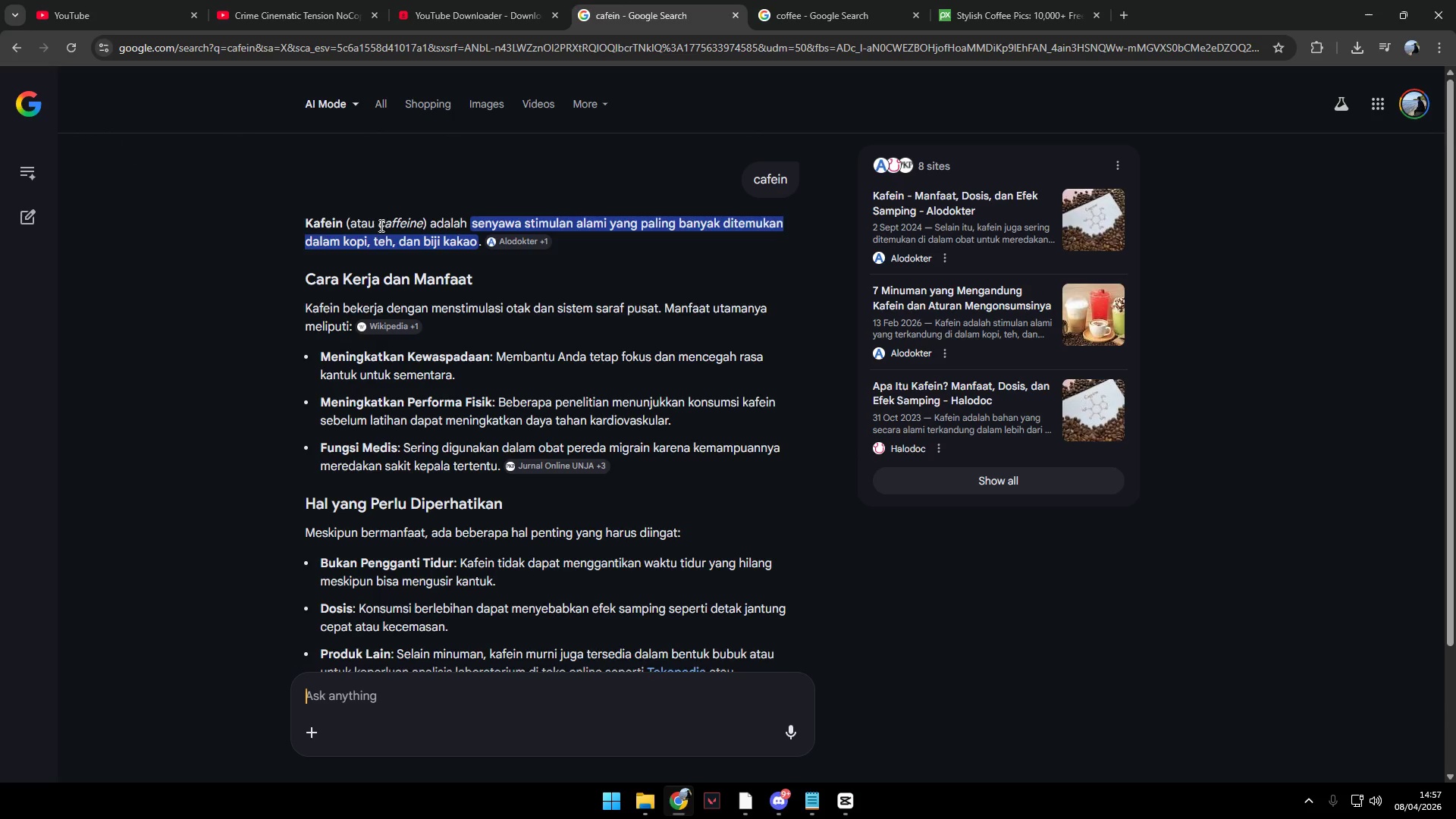 
wait(5.41)
 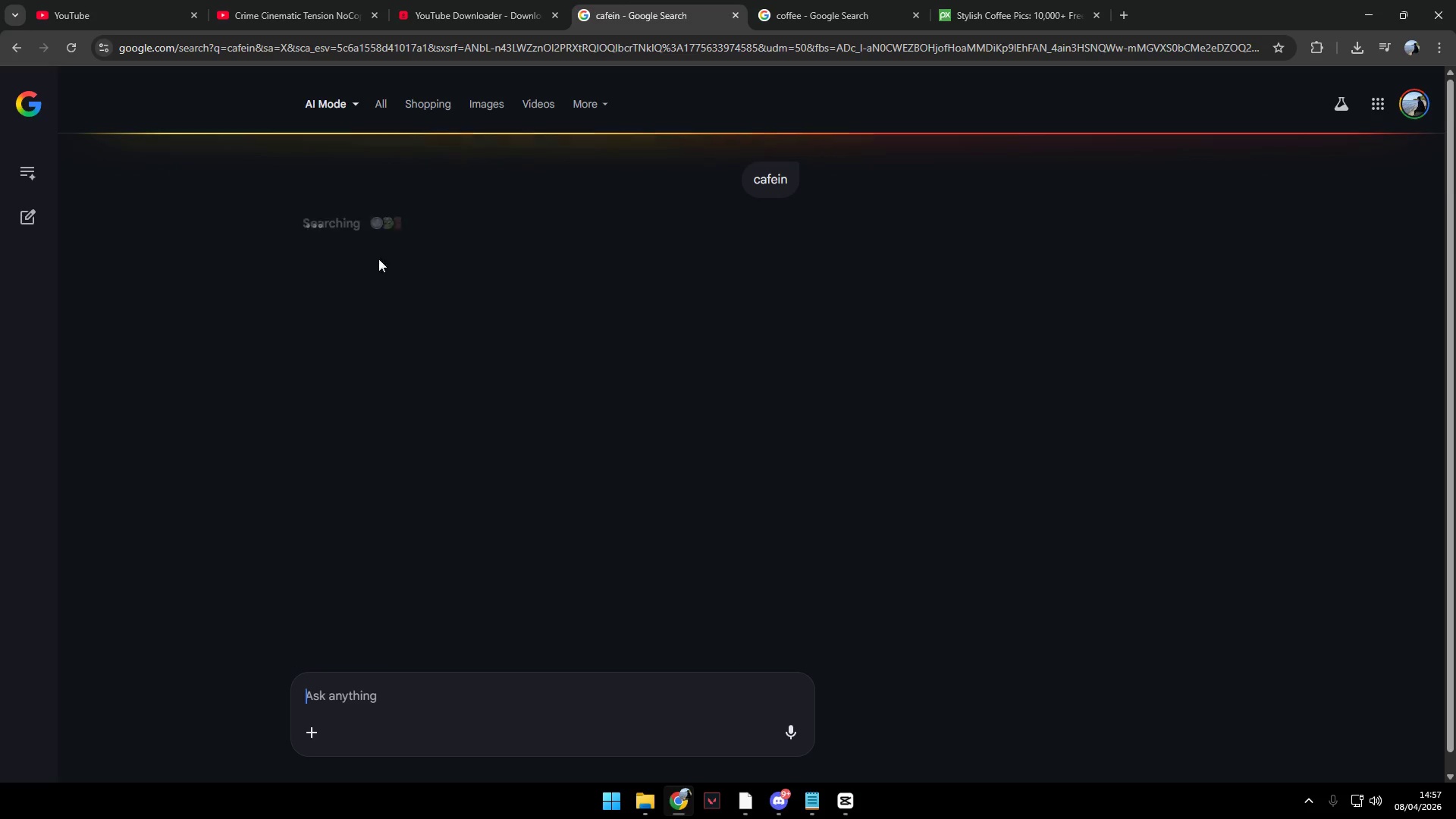 
key(Alt+AltLeft)
 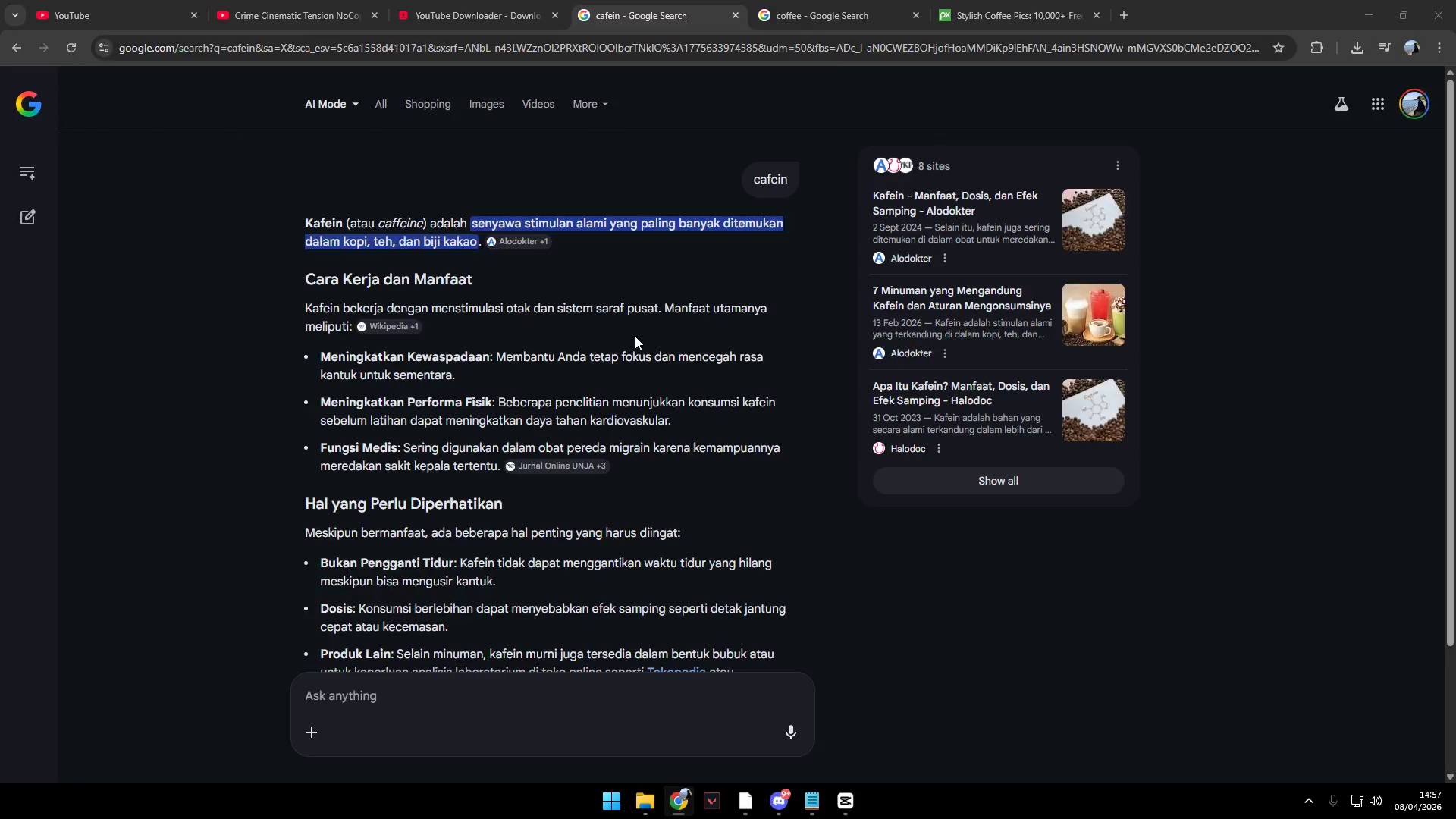 
key(Alt+Tab)
 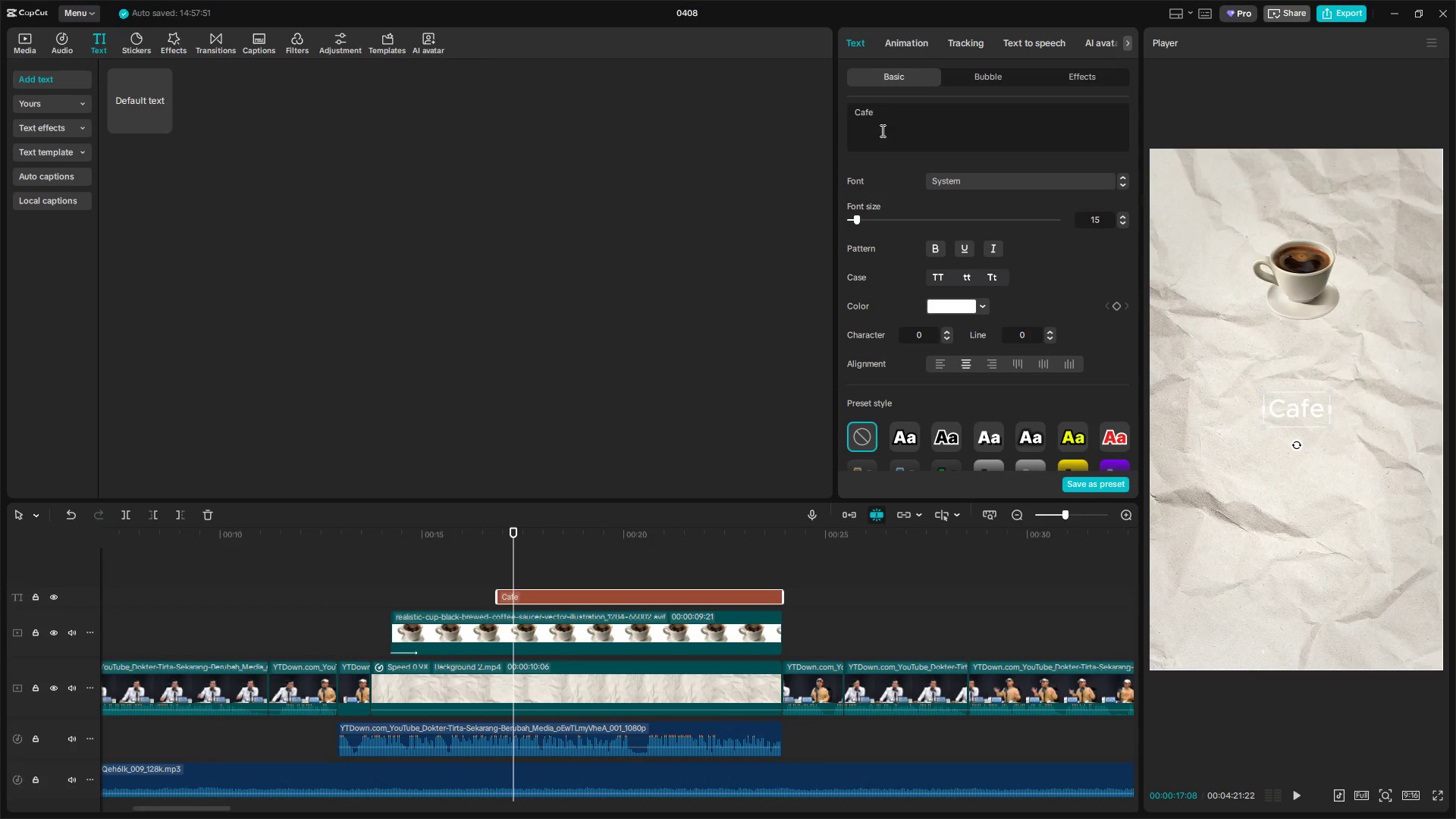 
key(Backspace)
type(feinne)
 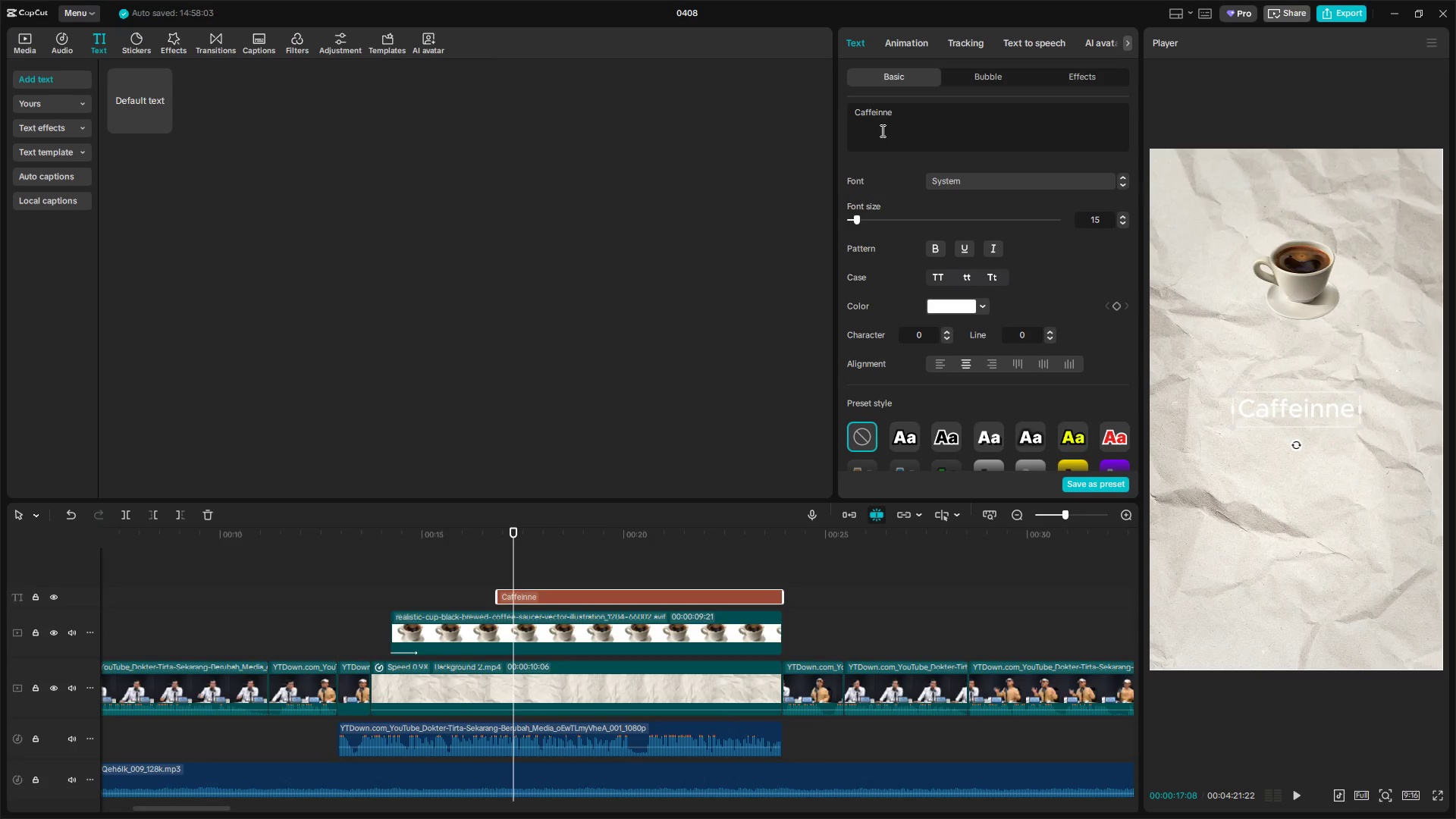 
key(Alt+AltLeft)
 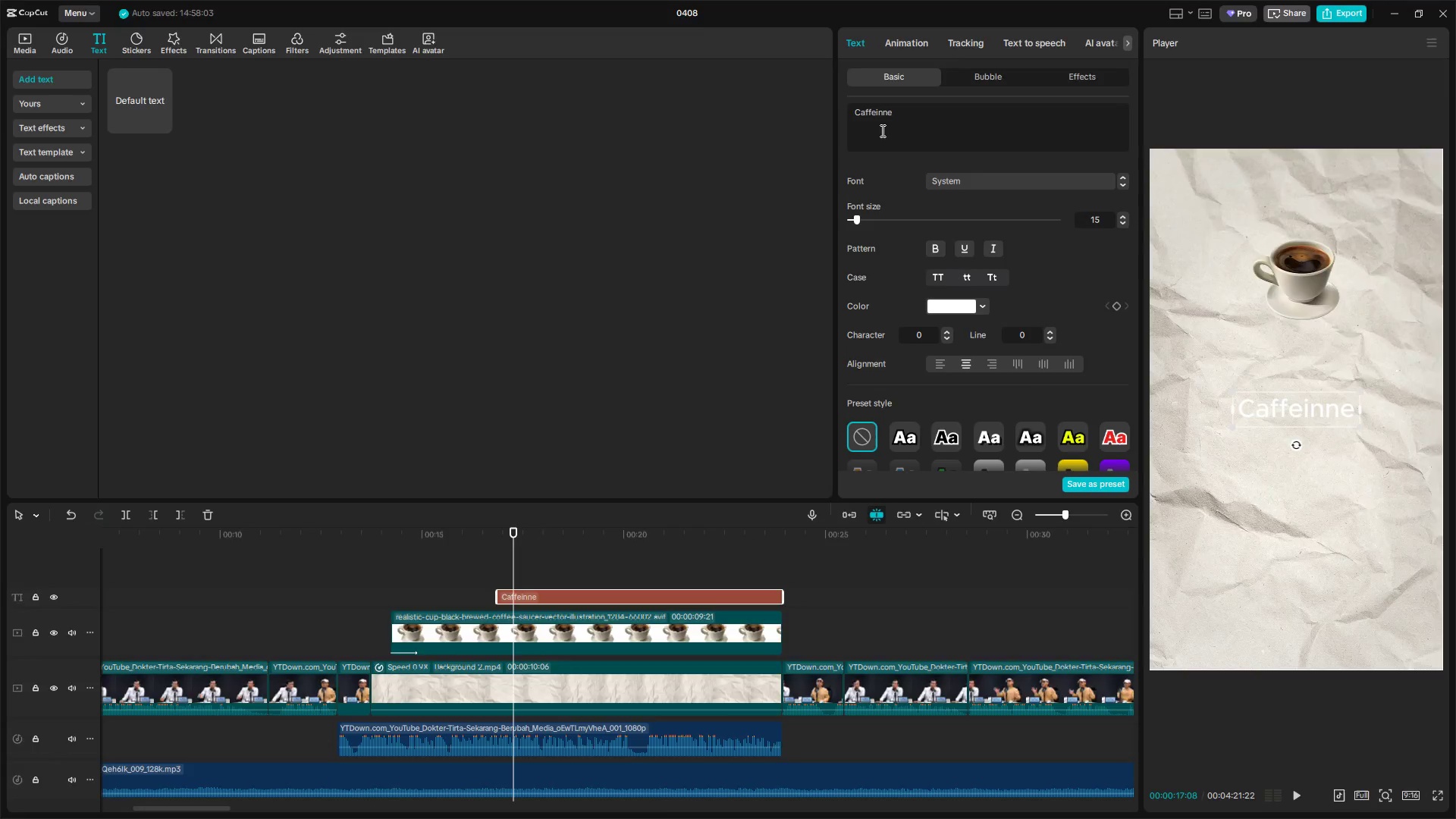 
key(Alt+Tab)
 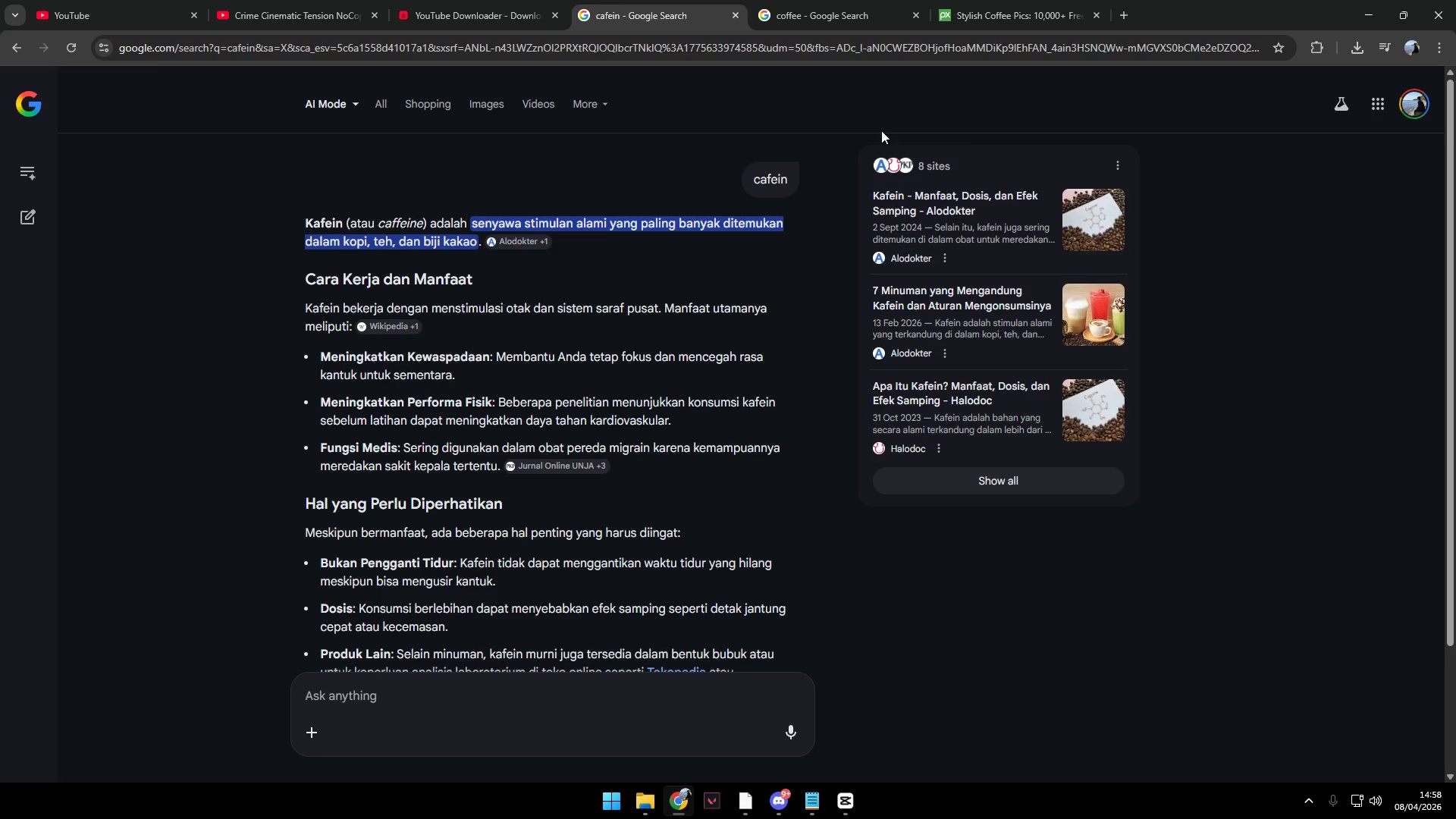 
key(Alt+AltLeft)
 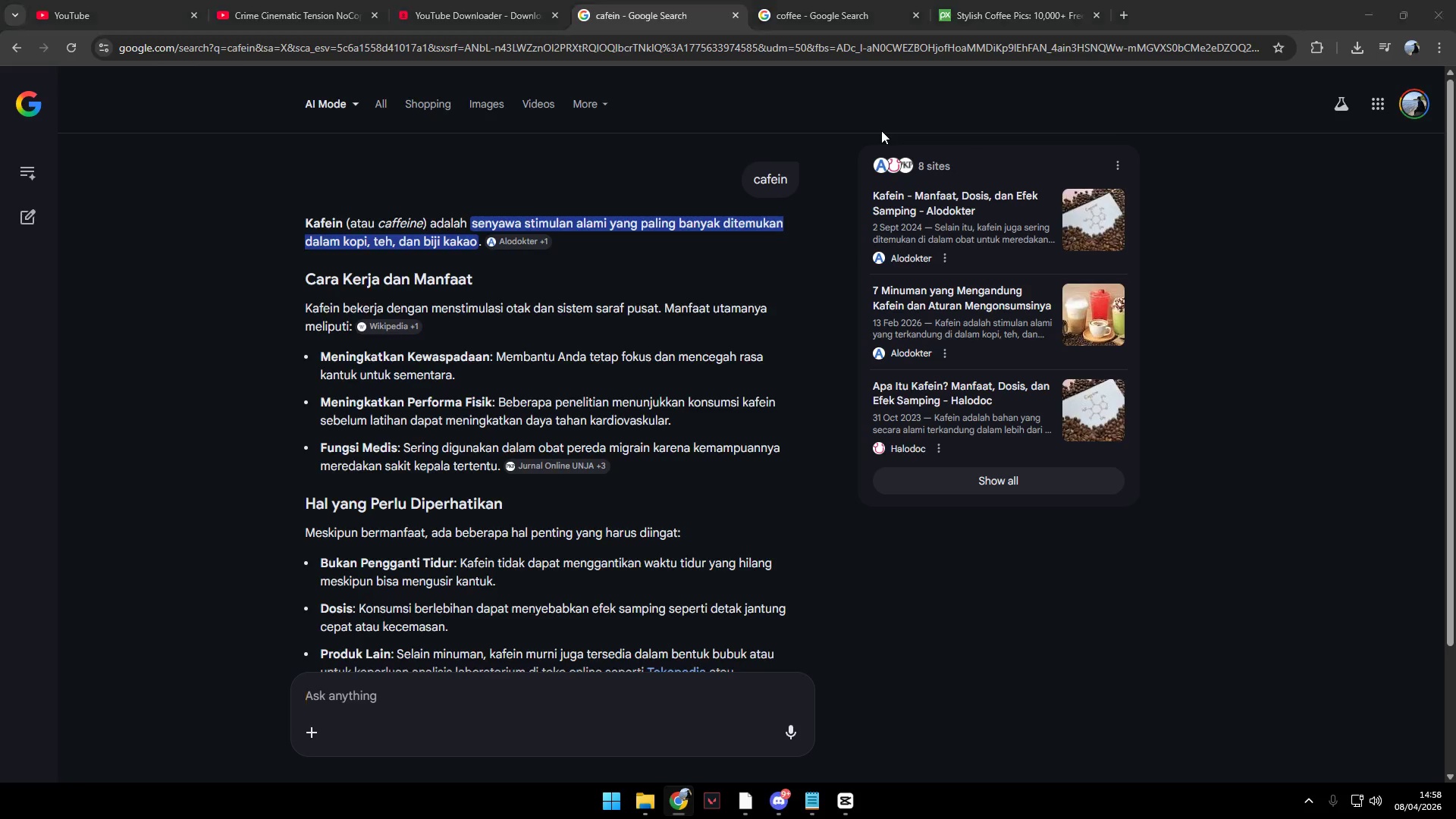 
key(Alt+Tab)
 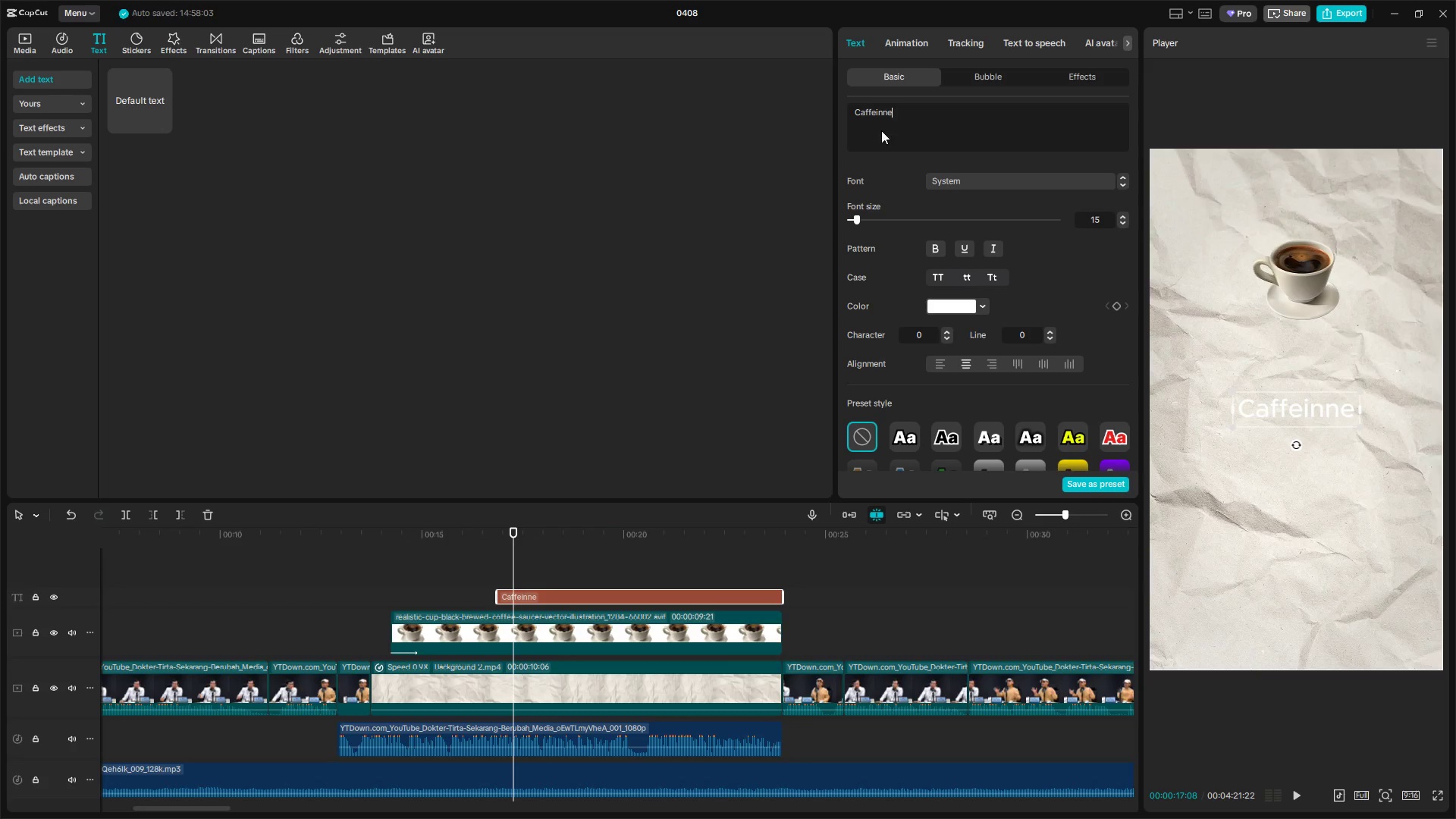 
key(Backspace)
 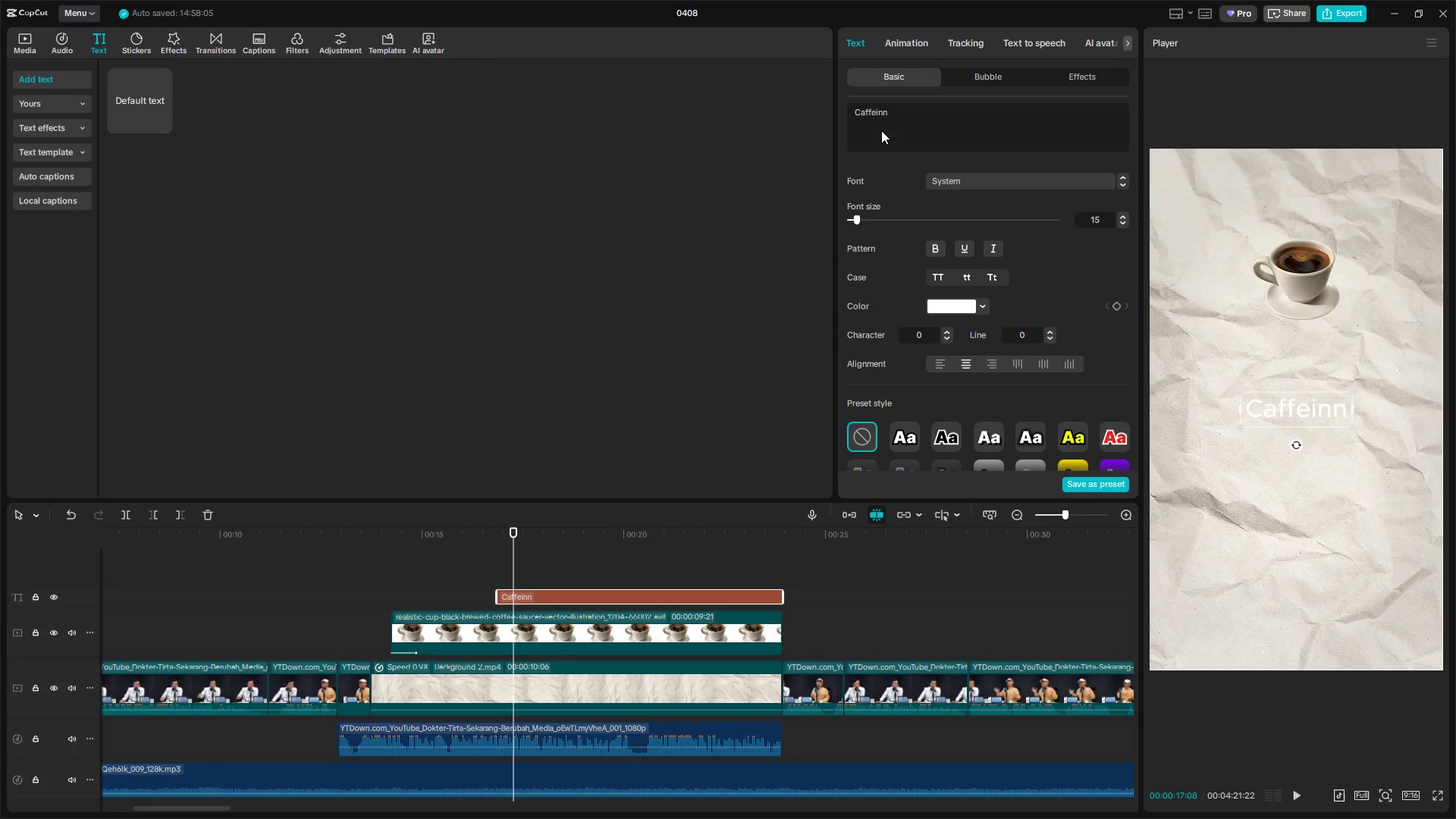 
key(E)
 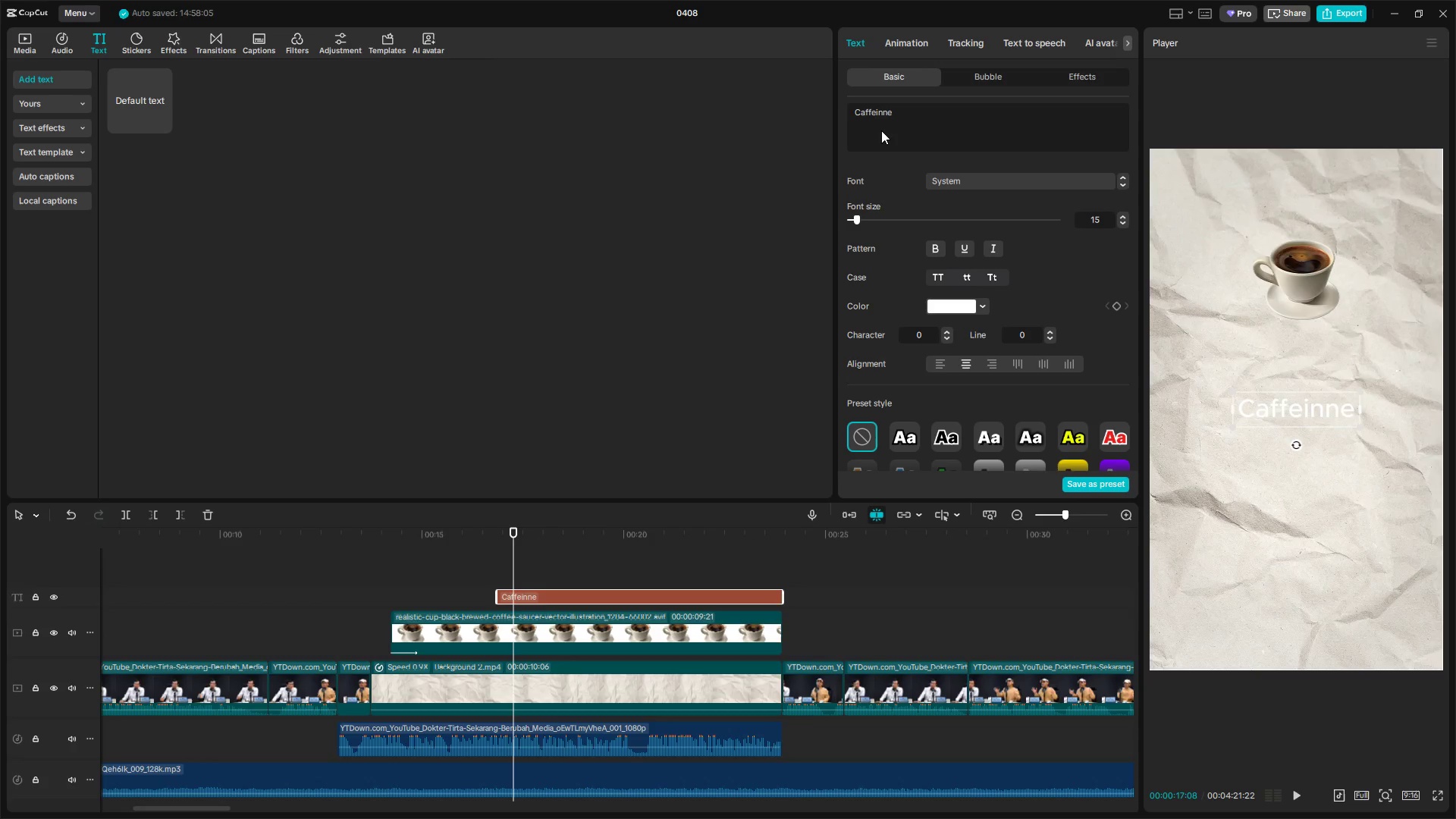 
key(Backspace)
 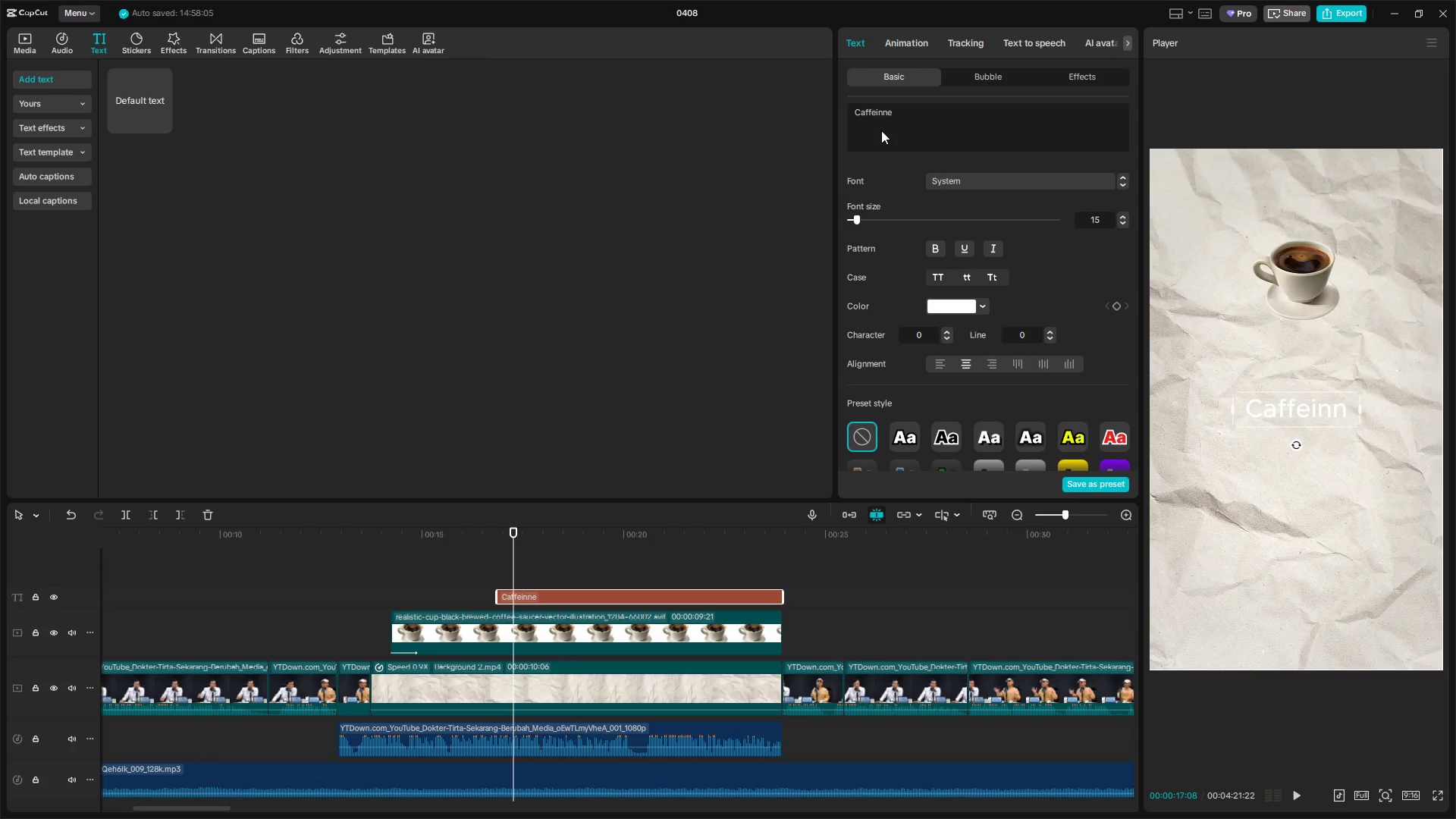 
key(Backspace)
 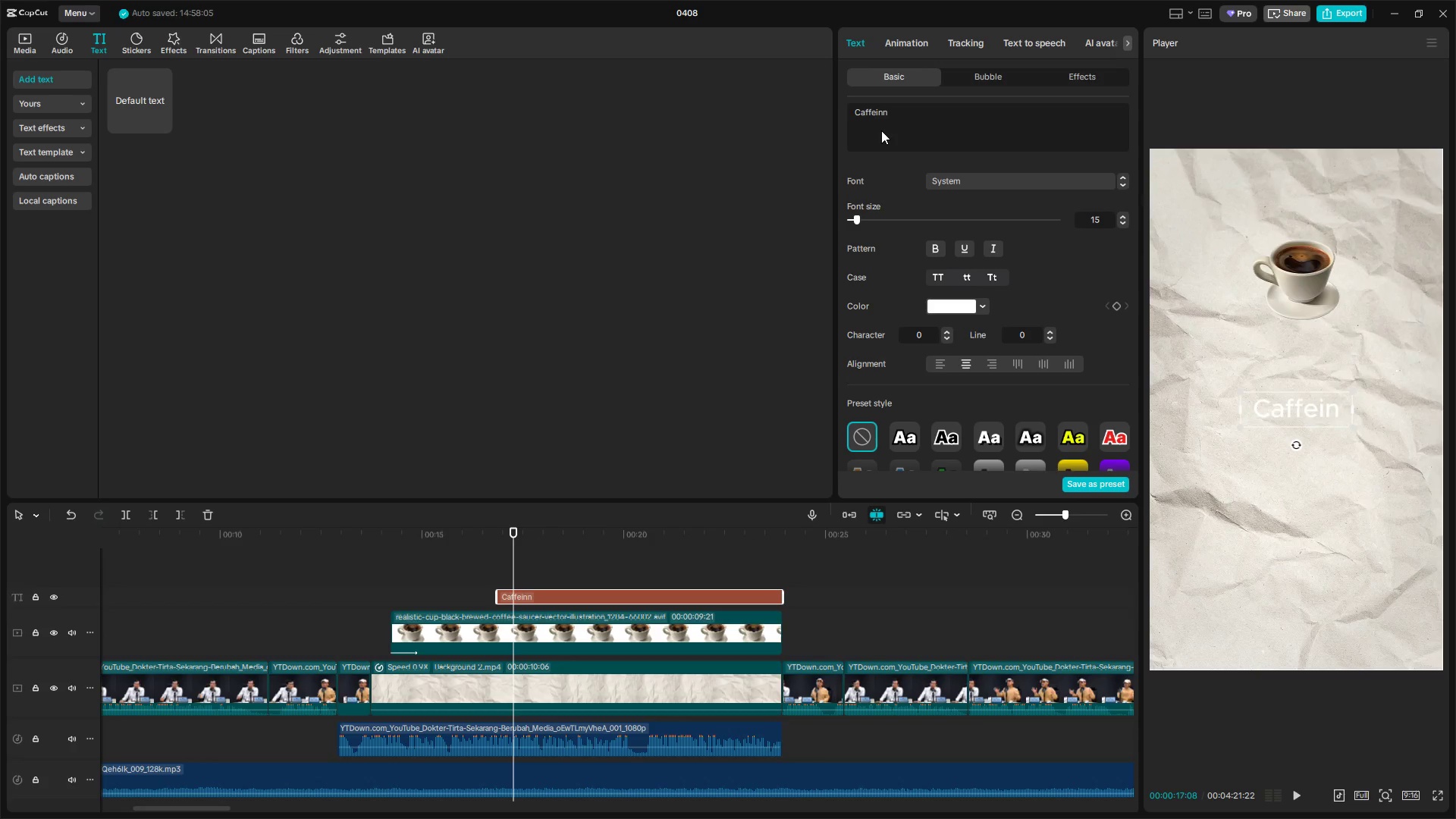 
key(E)
 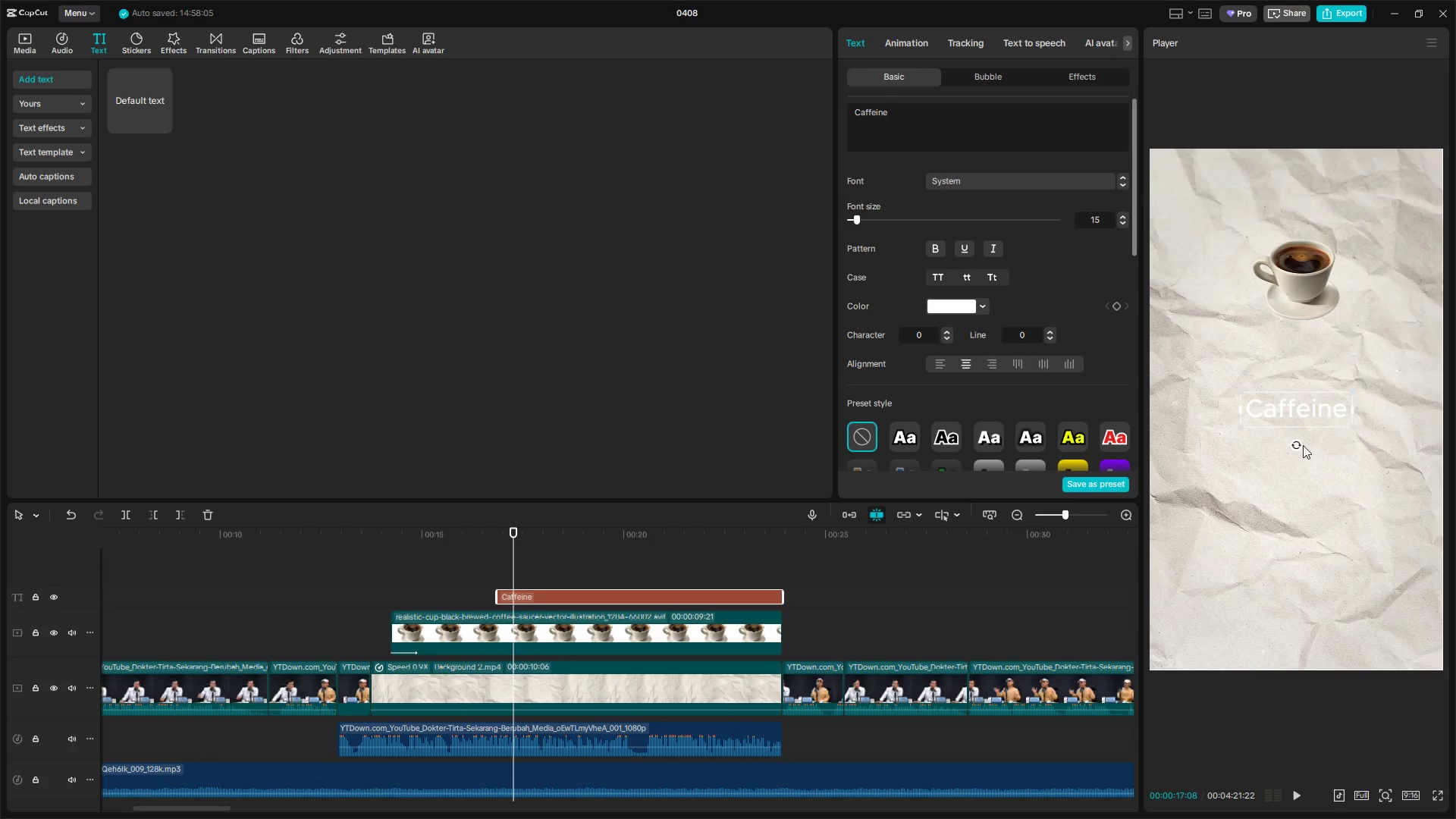 
left_click_drag(start_coordinate=[1306, 416], to_coordinate=[1310, 418])
 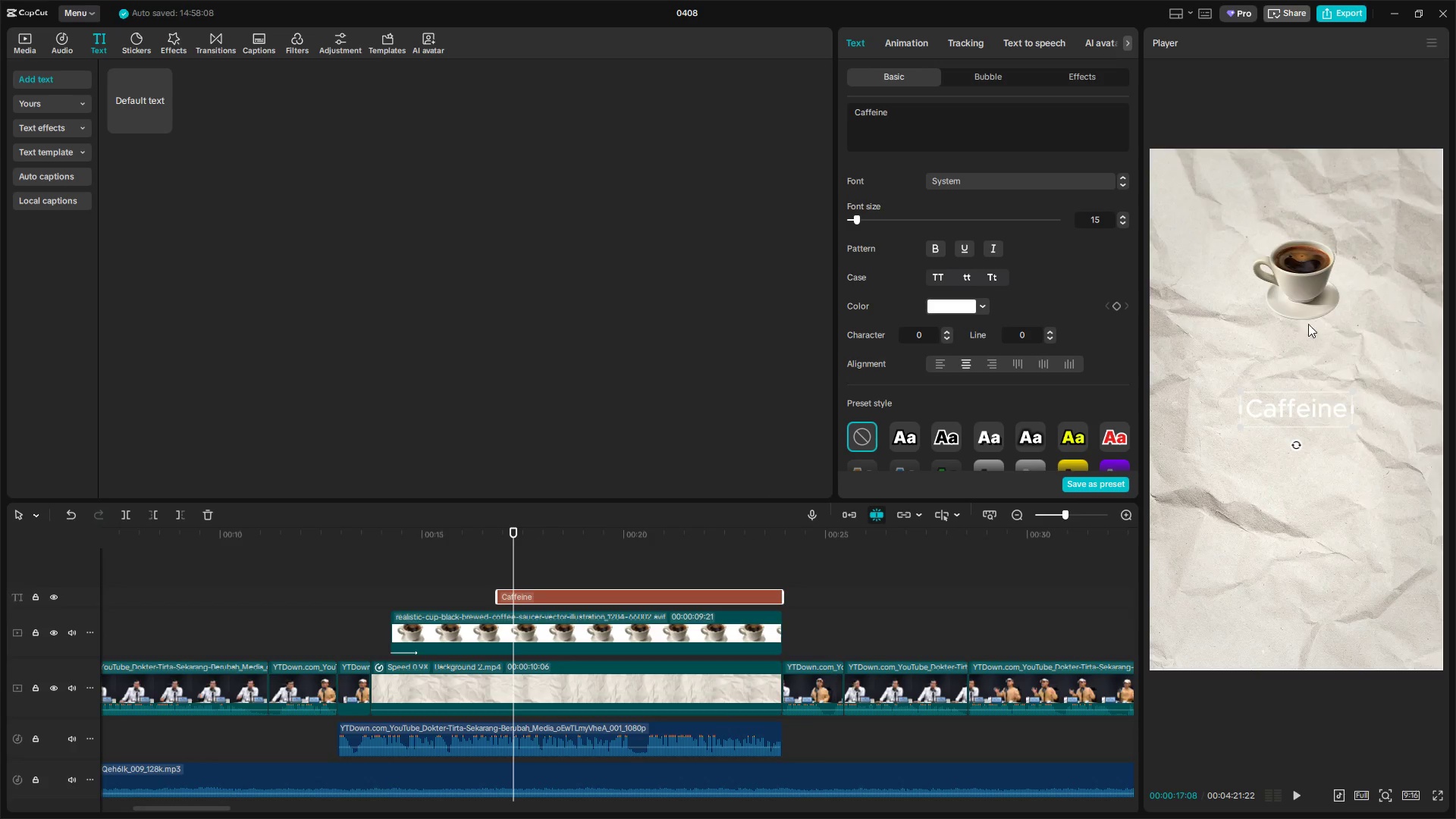 
left_click([1308, 300])
 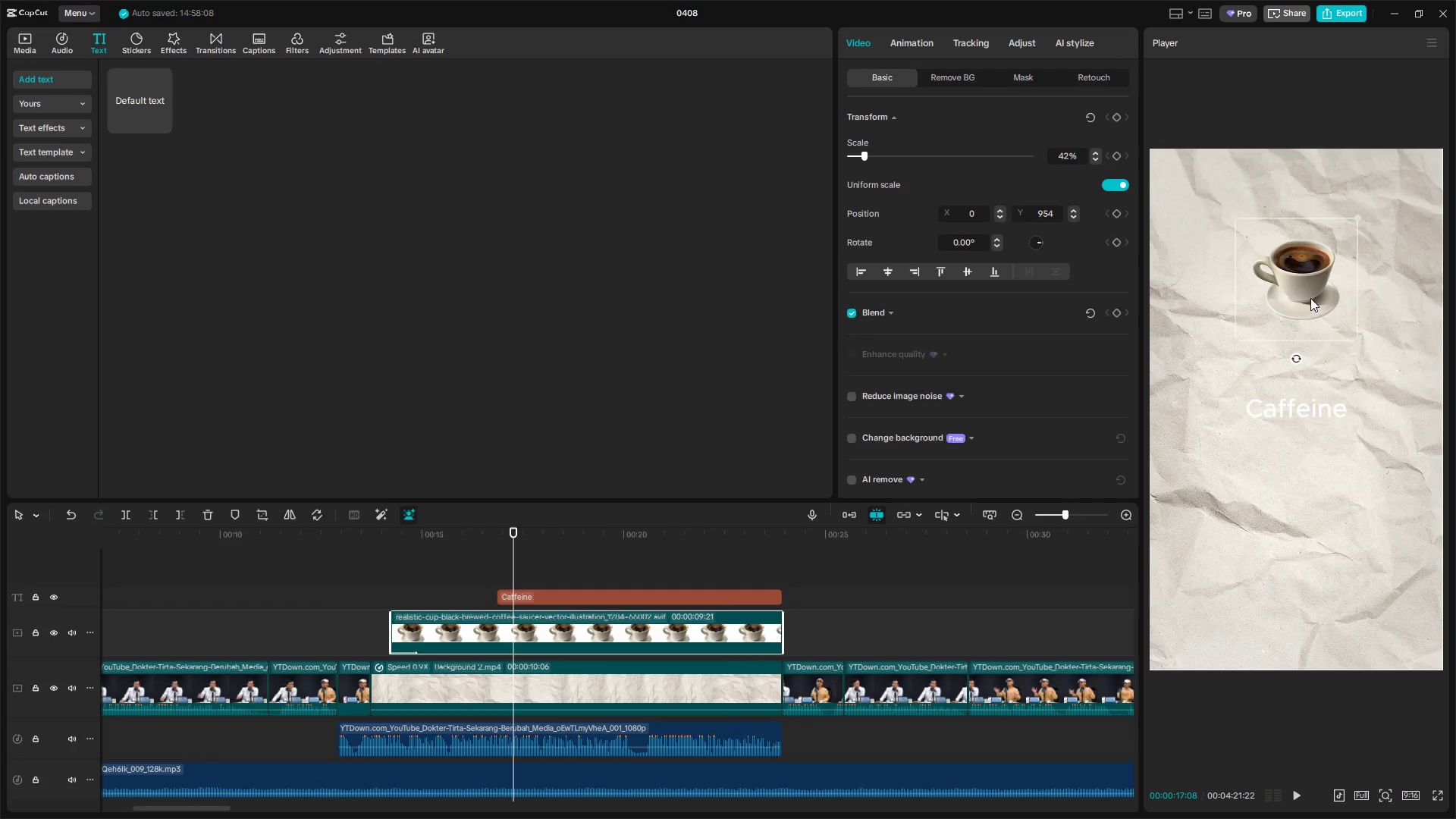 
left_click_drag(start_coordinate=[1310, 298], to_coordinate=[1300, 304])
 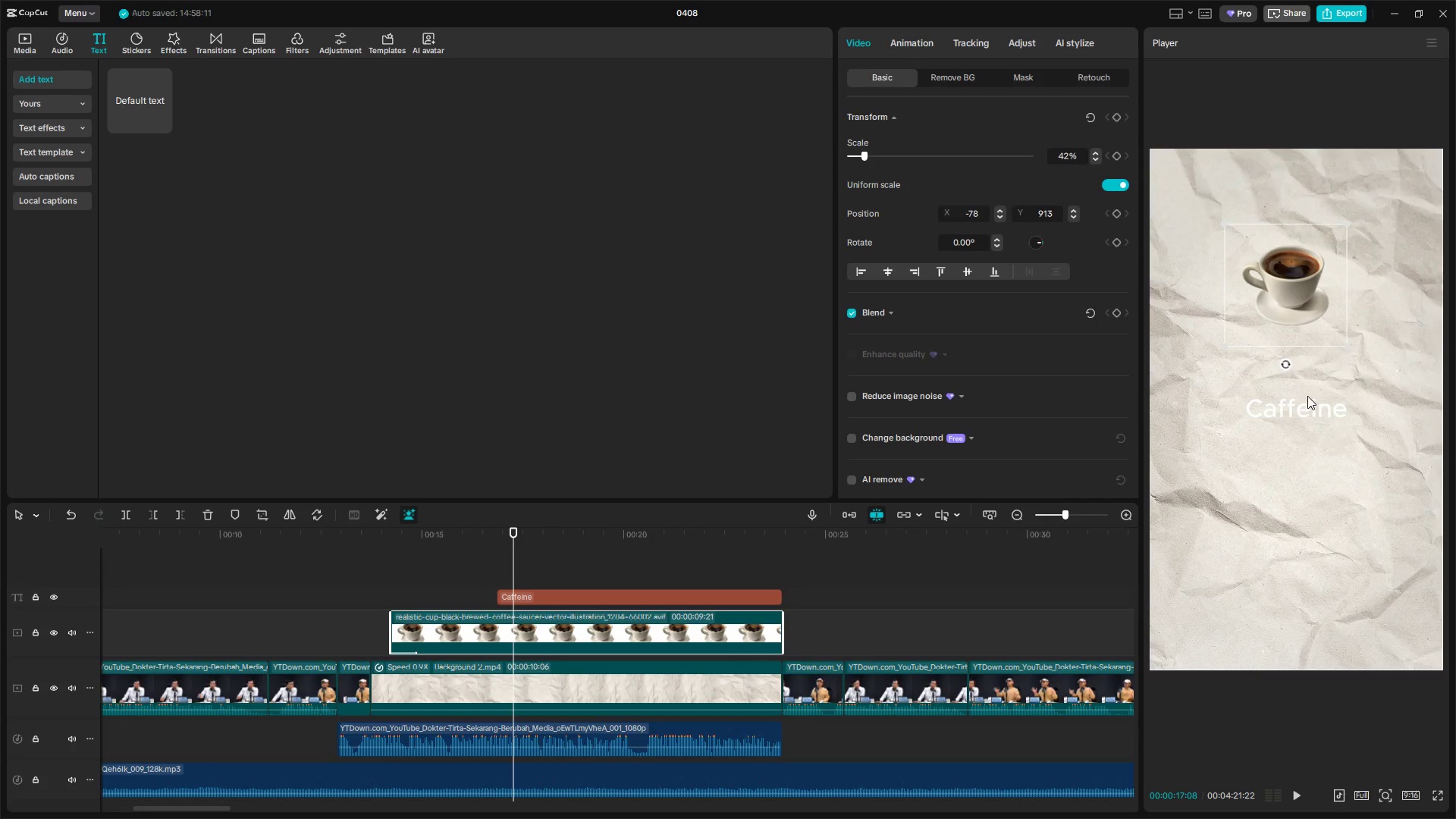 
left_click([1306, 406])
 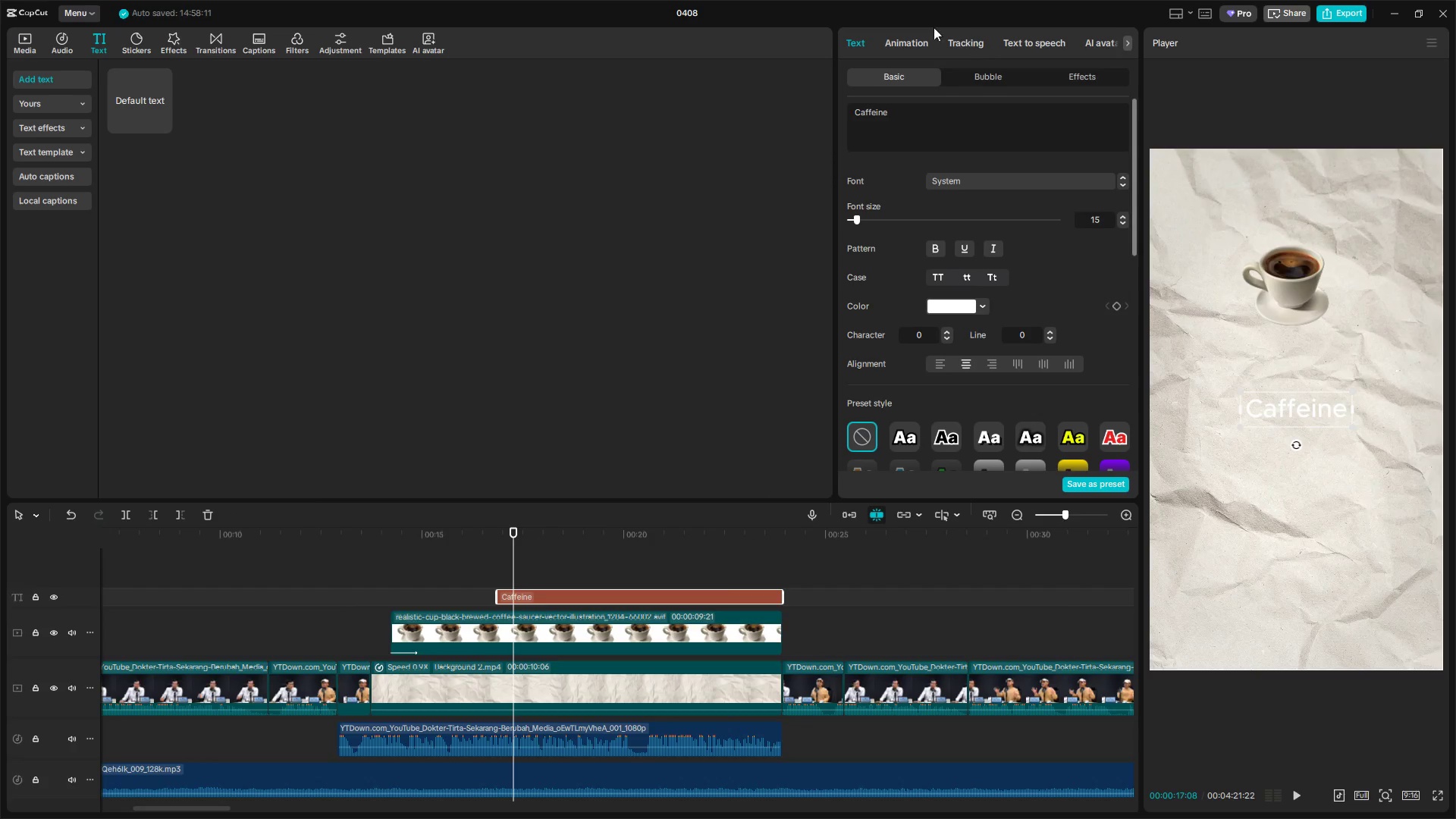 
left_click([903, 40])
 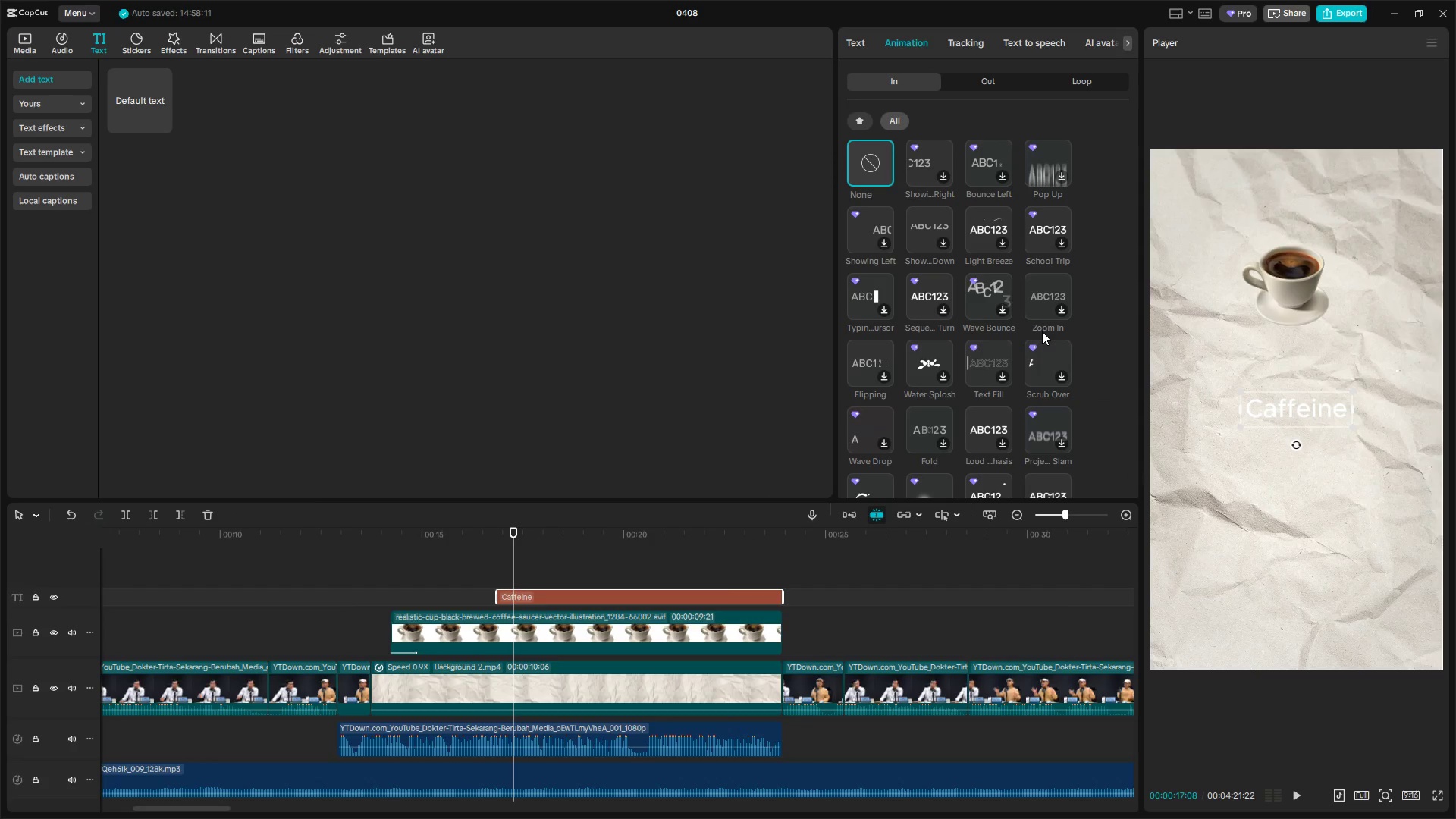 
scroll: coordinate [1086, 332], scroll_direction: down, amount: 4.0
 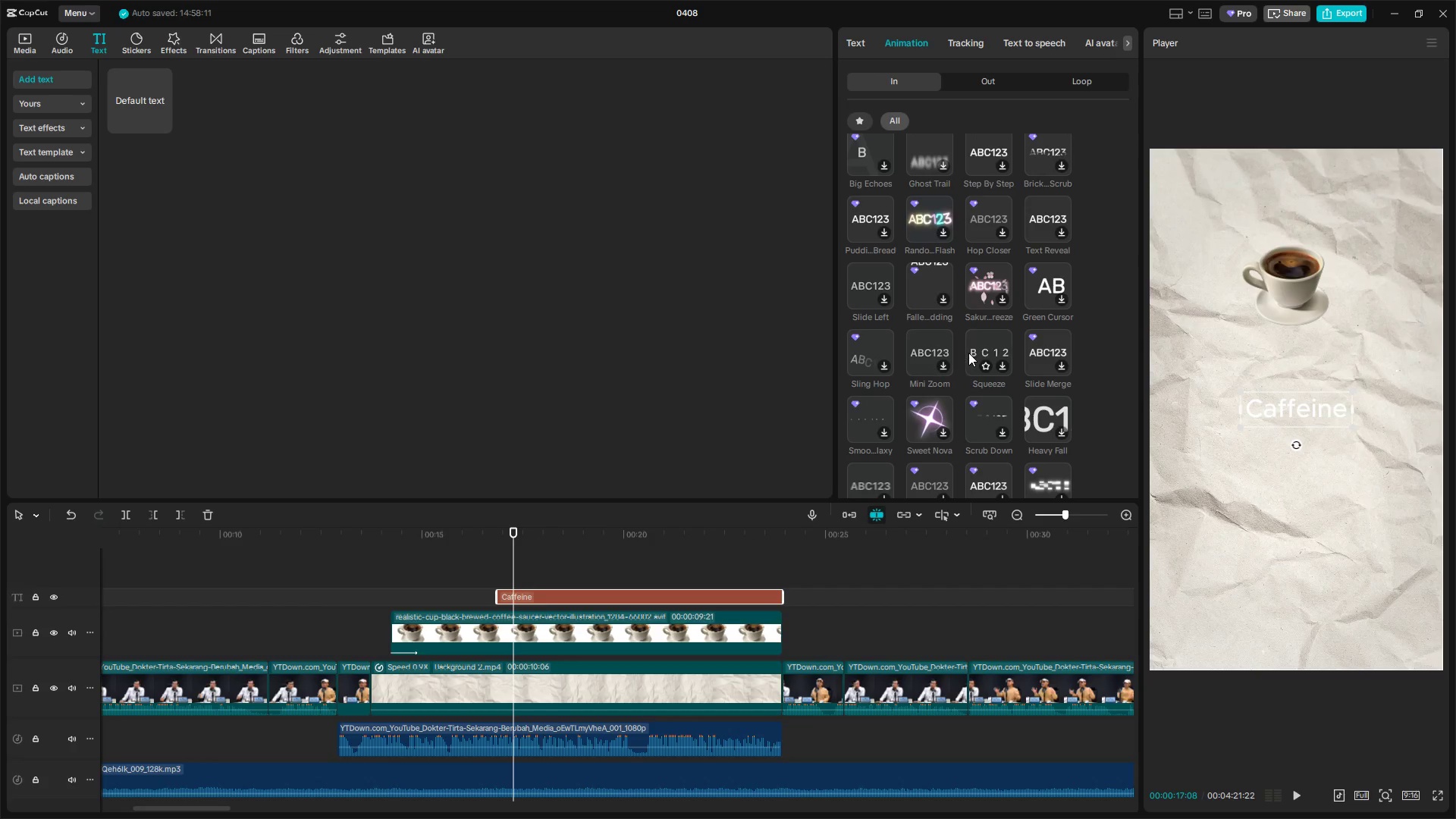 
wait(5.11)
 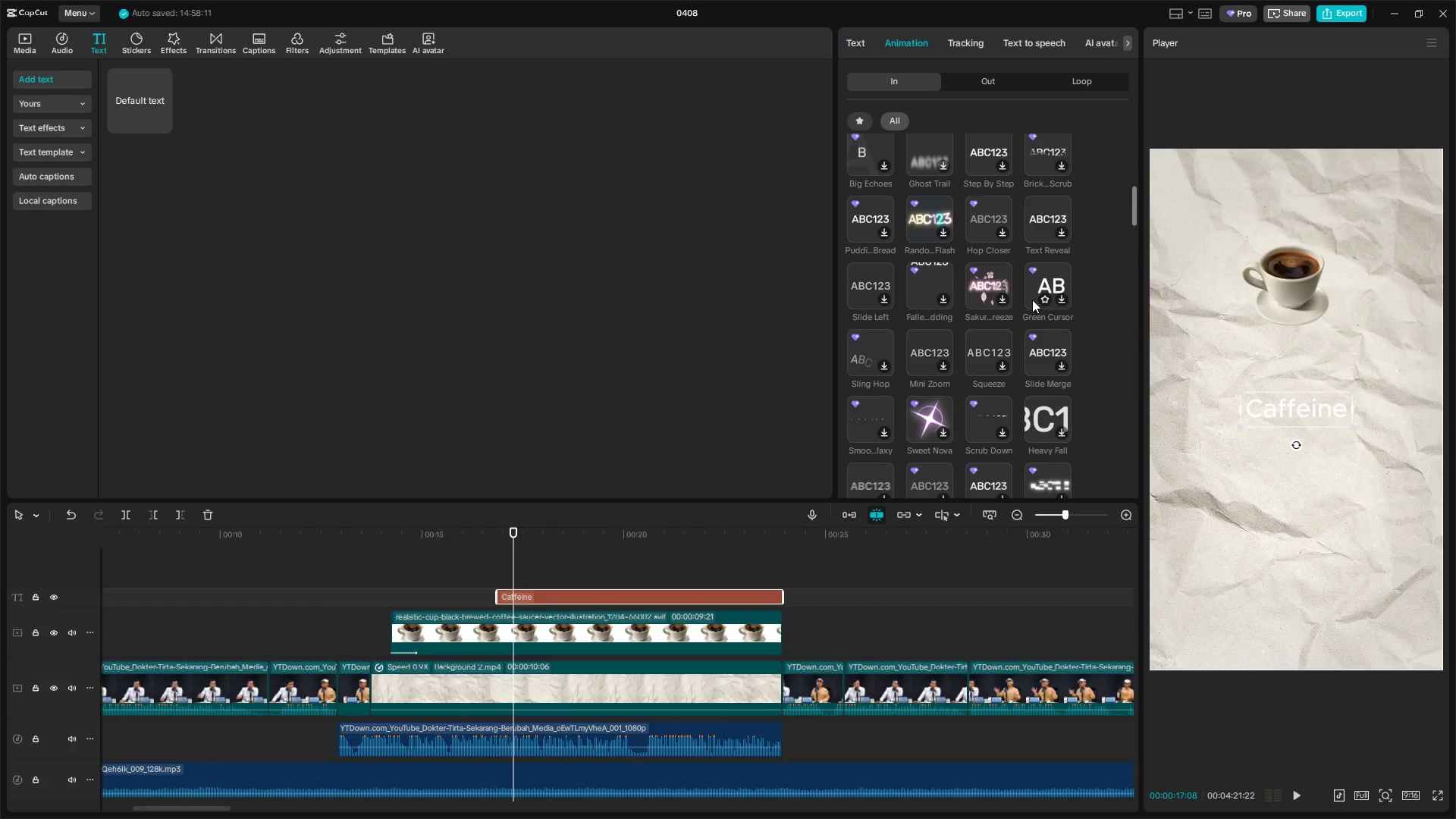 
scroll: coordinate [1090, 412], scroll_direction: down, amount: 13.0
 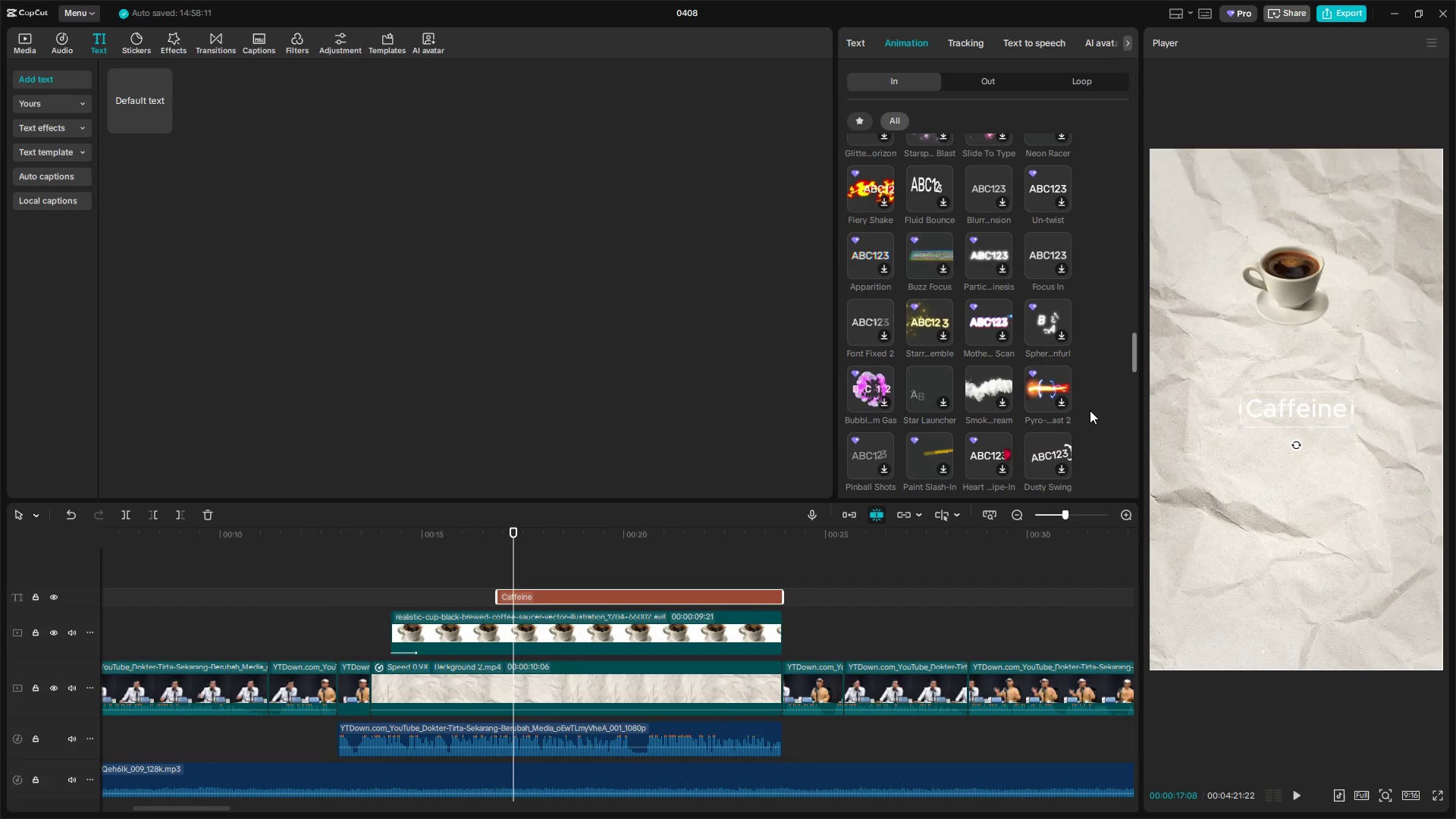 
scroll: coordinate [1090, 408], scroll_direction: down, amount: 9.0
 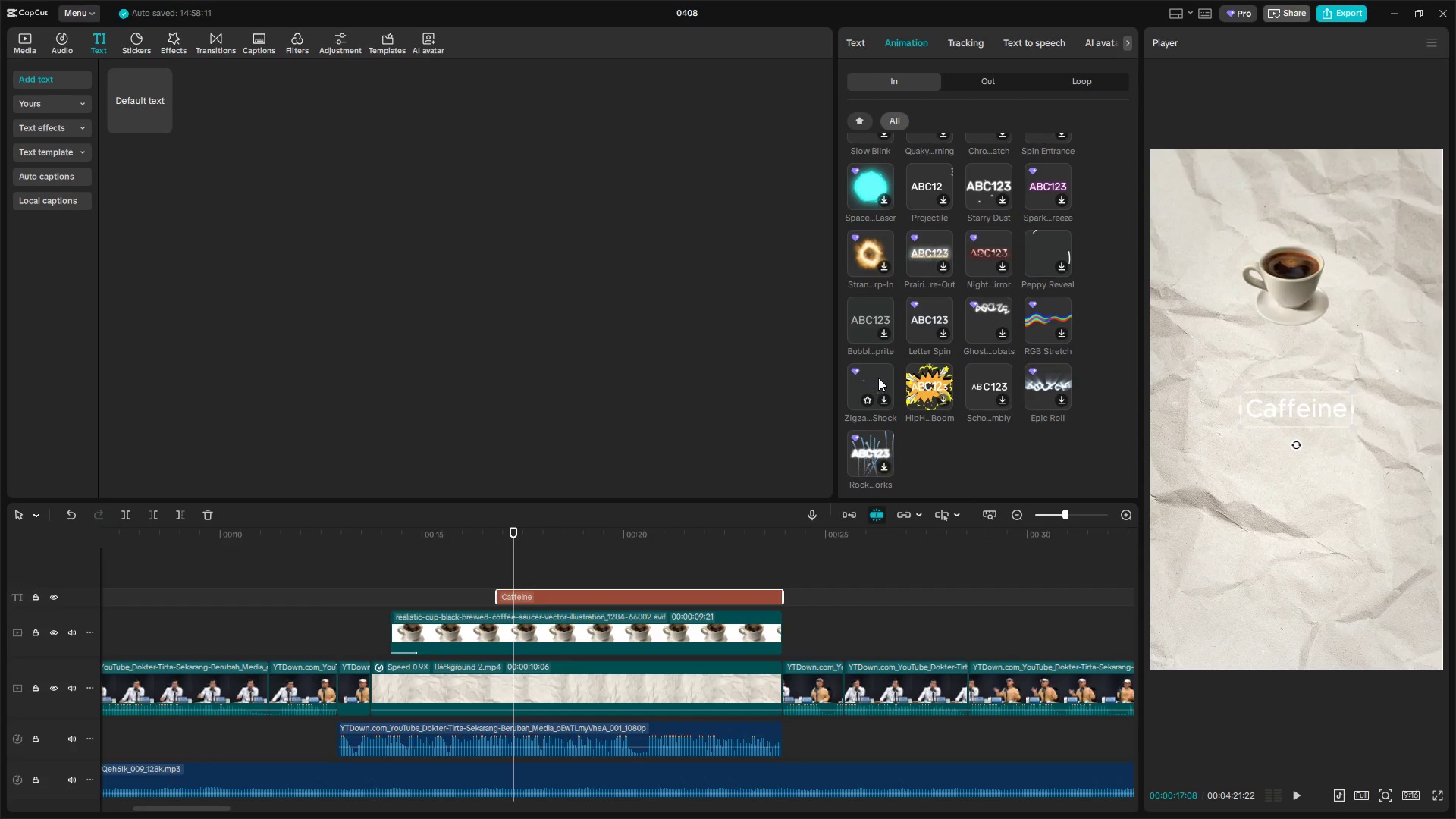 
wait(5.36)
 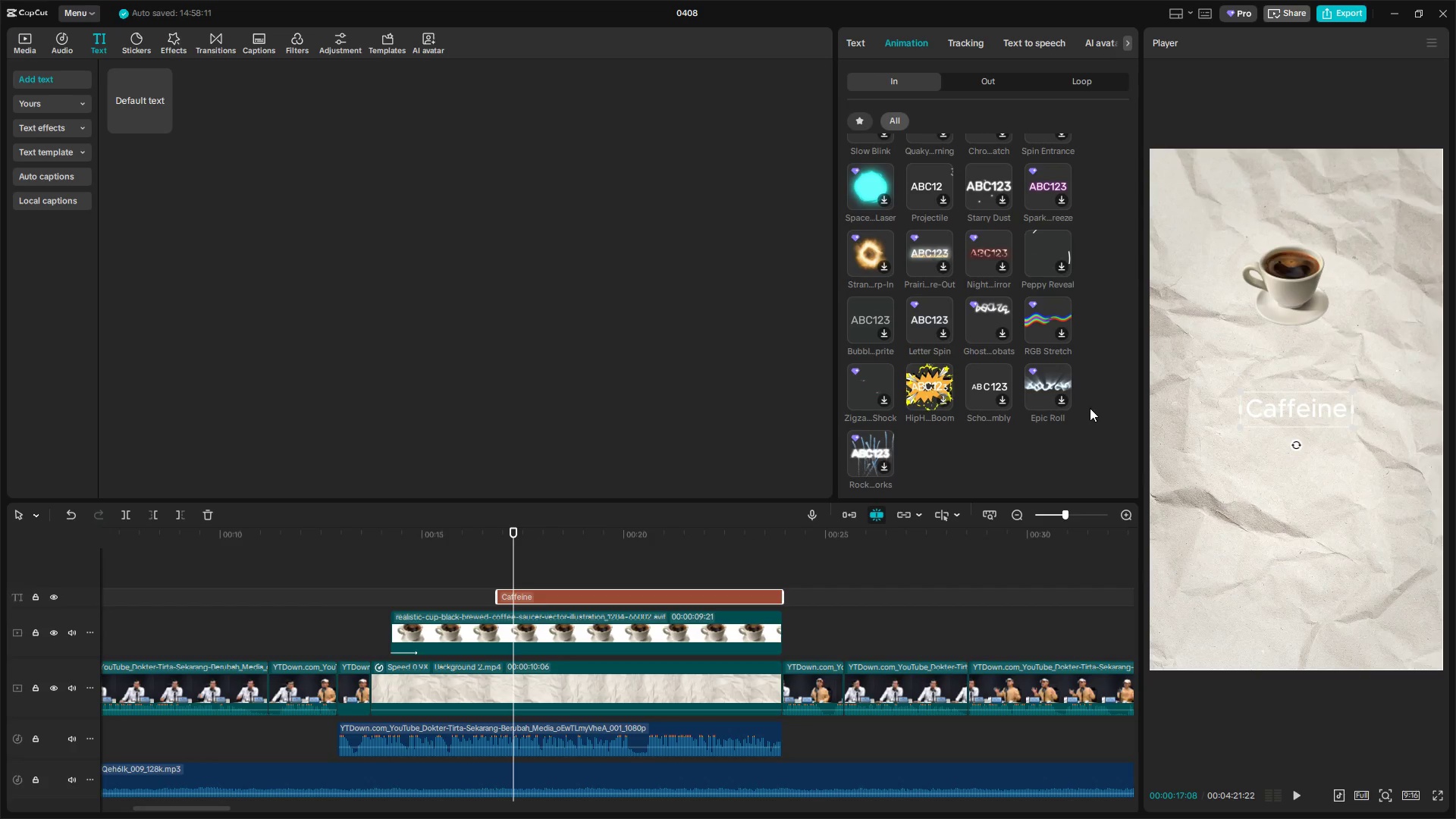 
scroll: coordinate [1100, 473], scroll_direction: up, amount: 45.0
 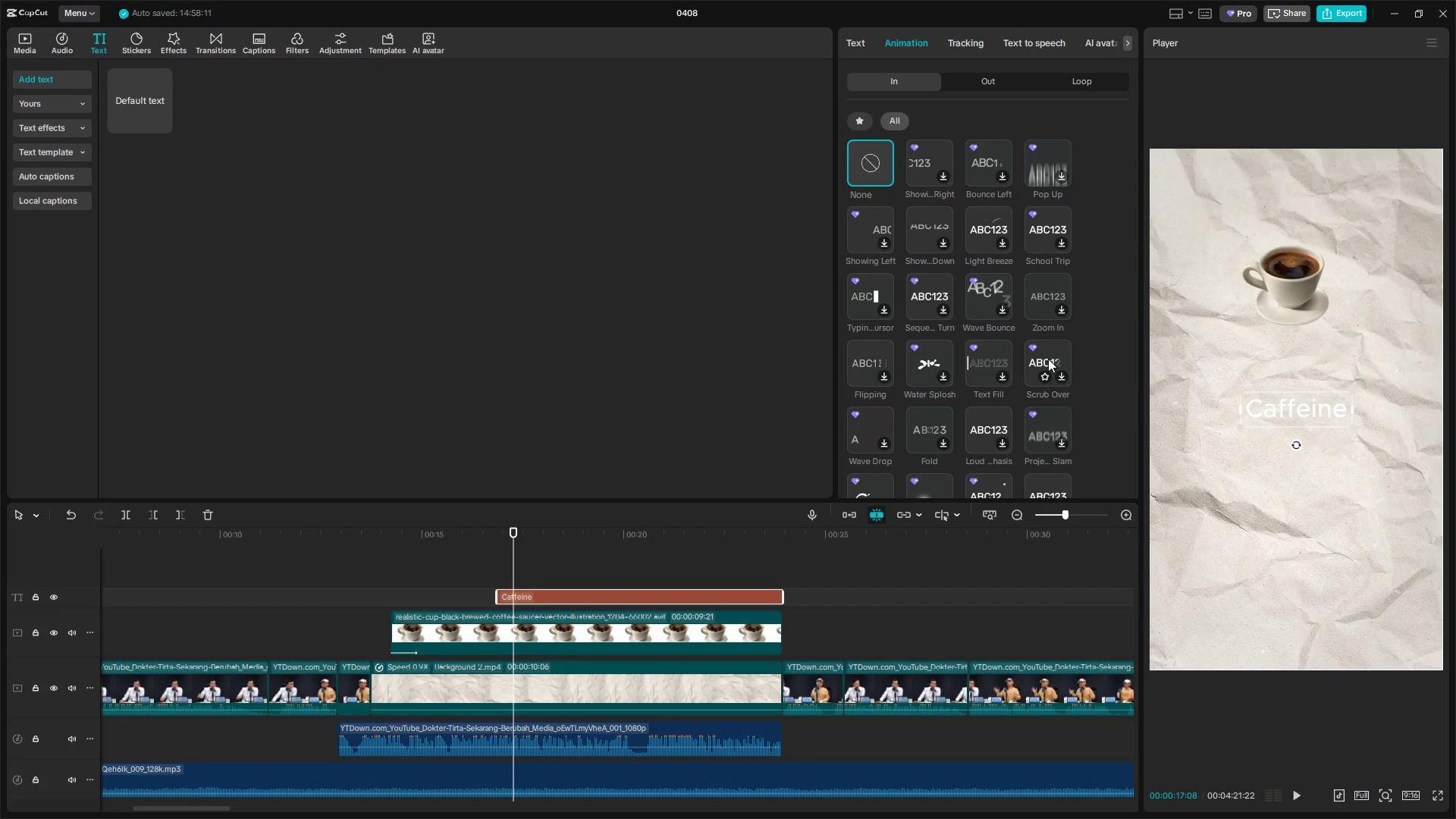 
left_click([1048, 359])
 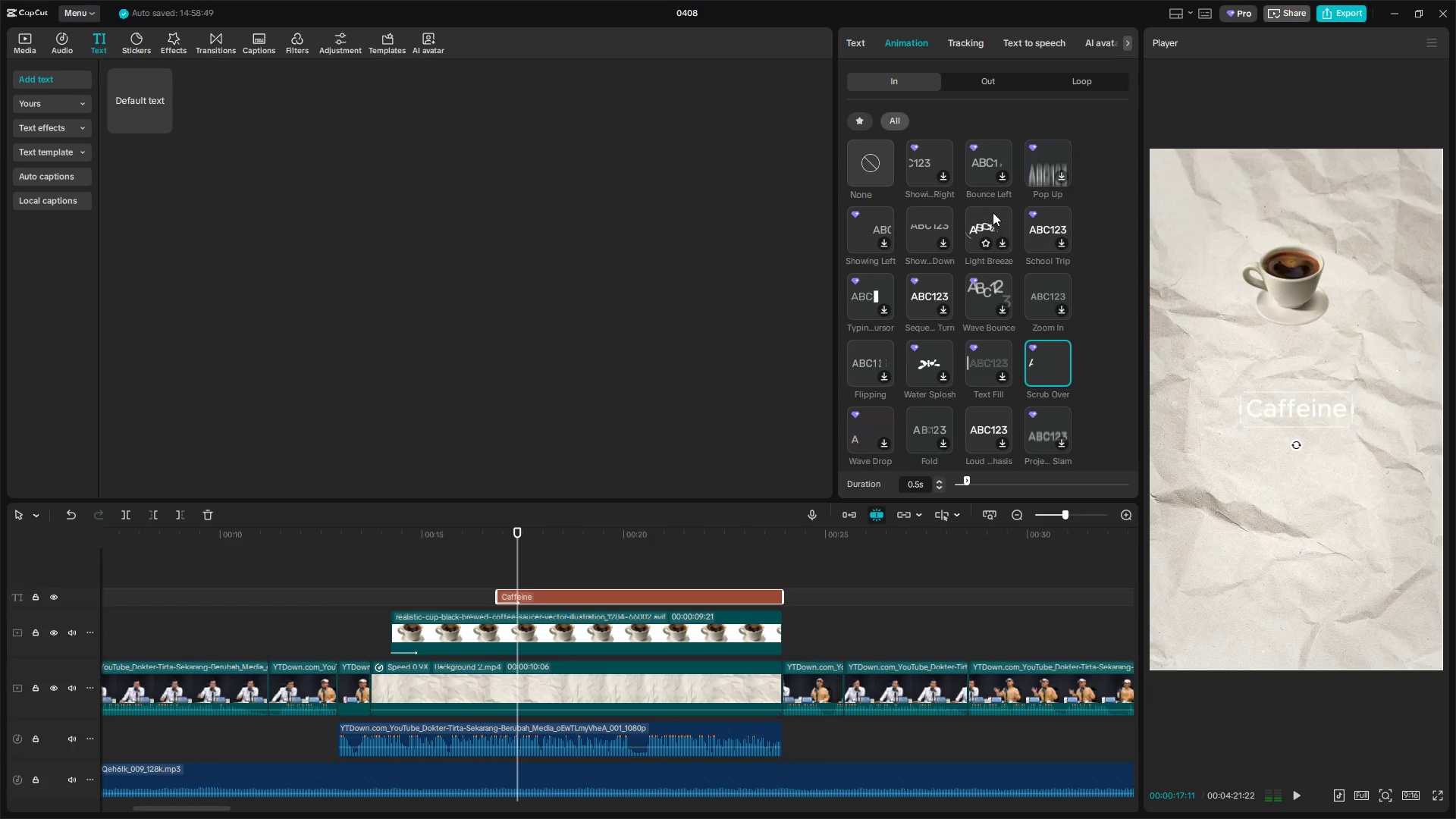 
double_click([909, 40])
 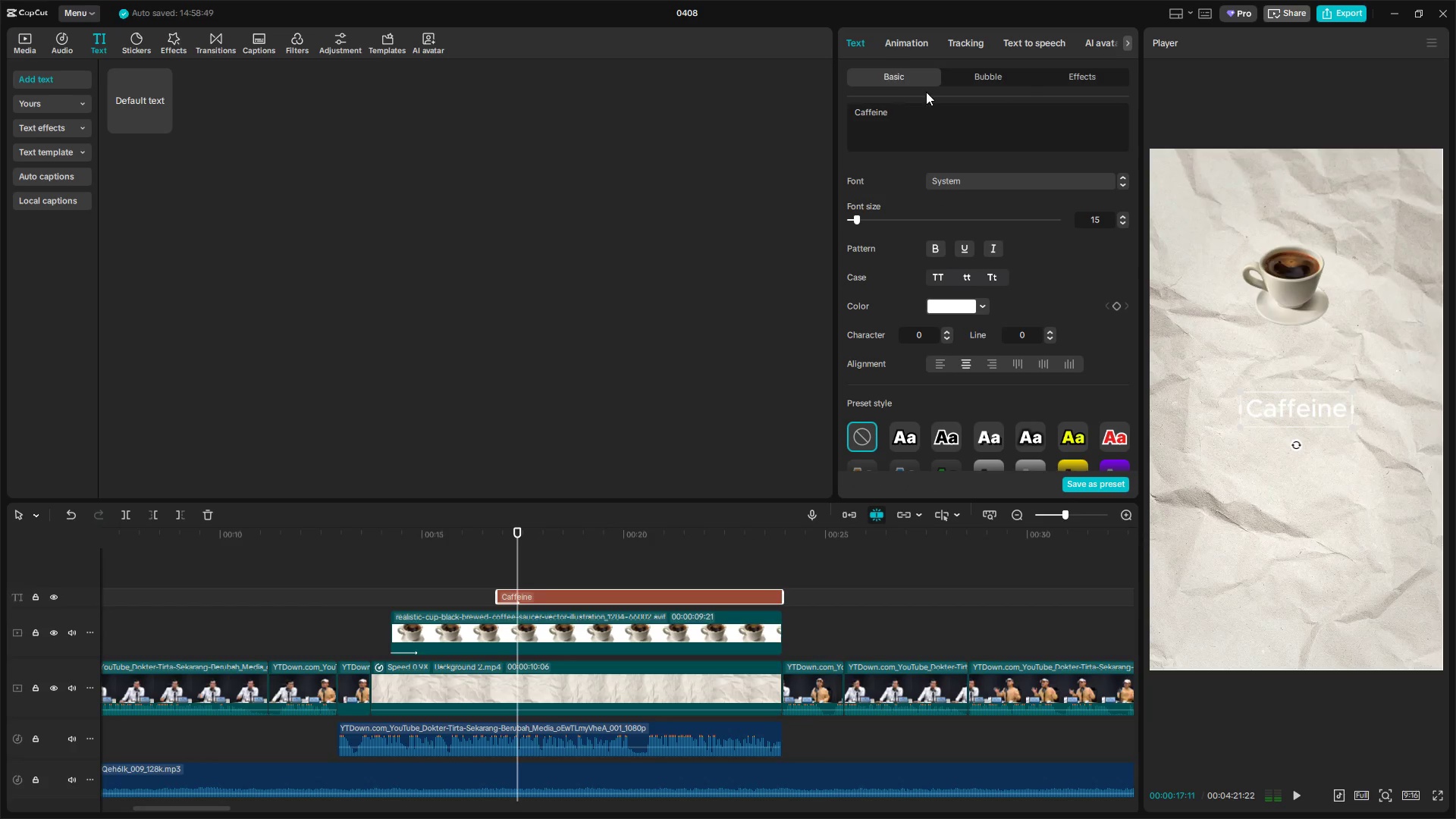 
left_click([960, 183])
 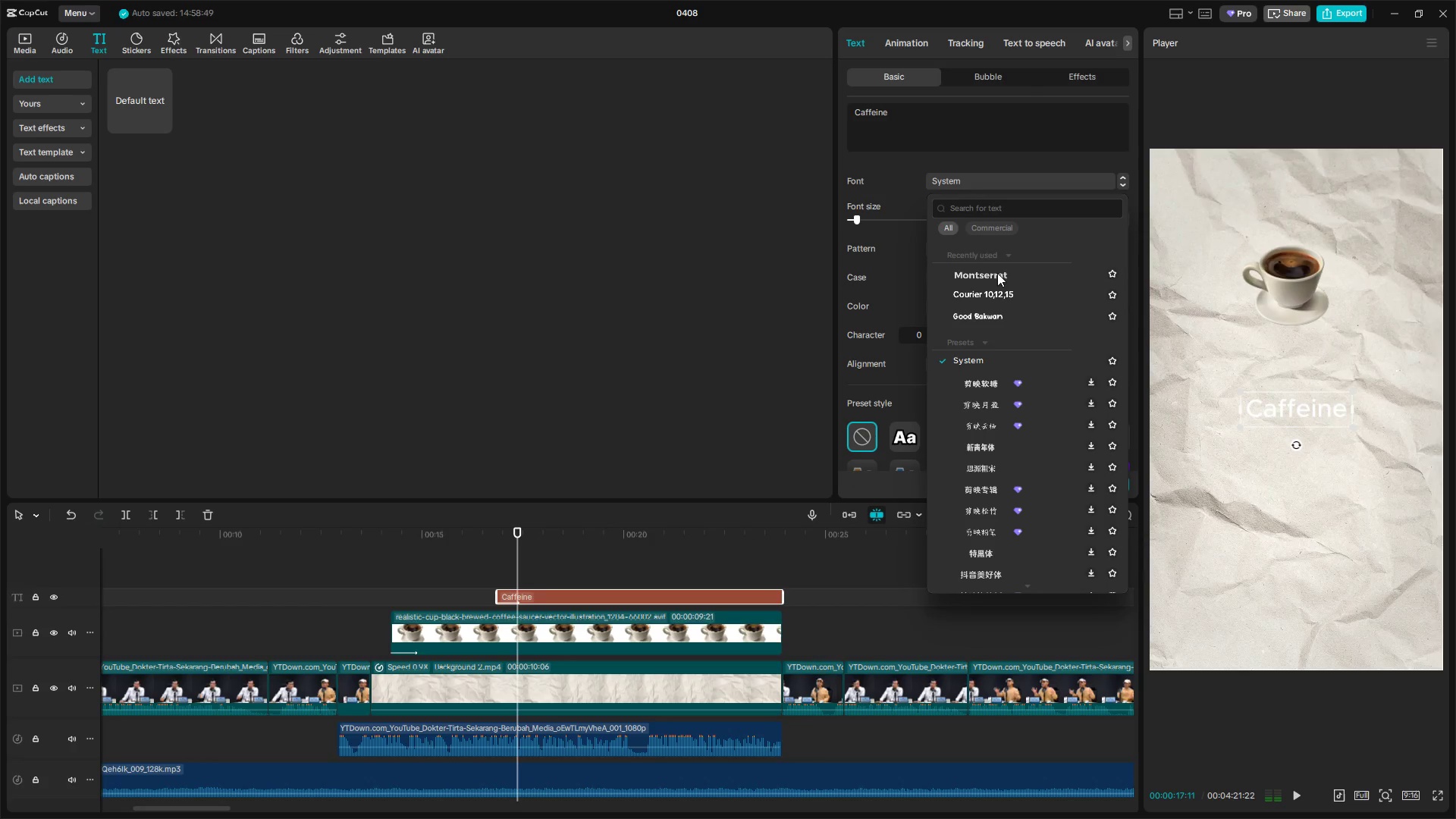 
left_click([998, 271])
 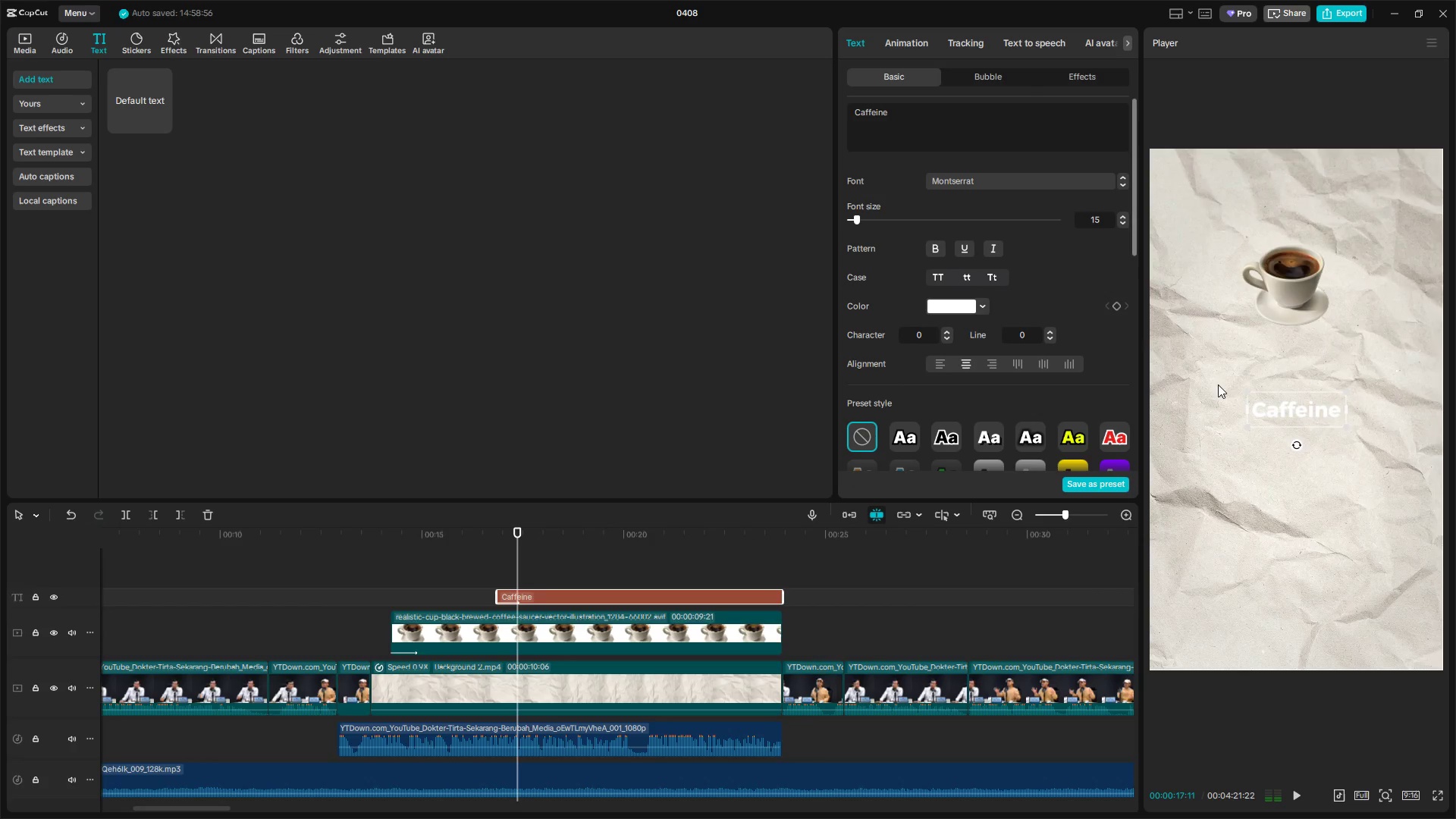 
left_click_drag(start_coordinate=[1245, 396], to_coordinate=[1218, 378])
 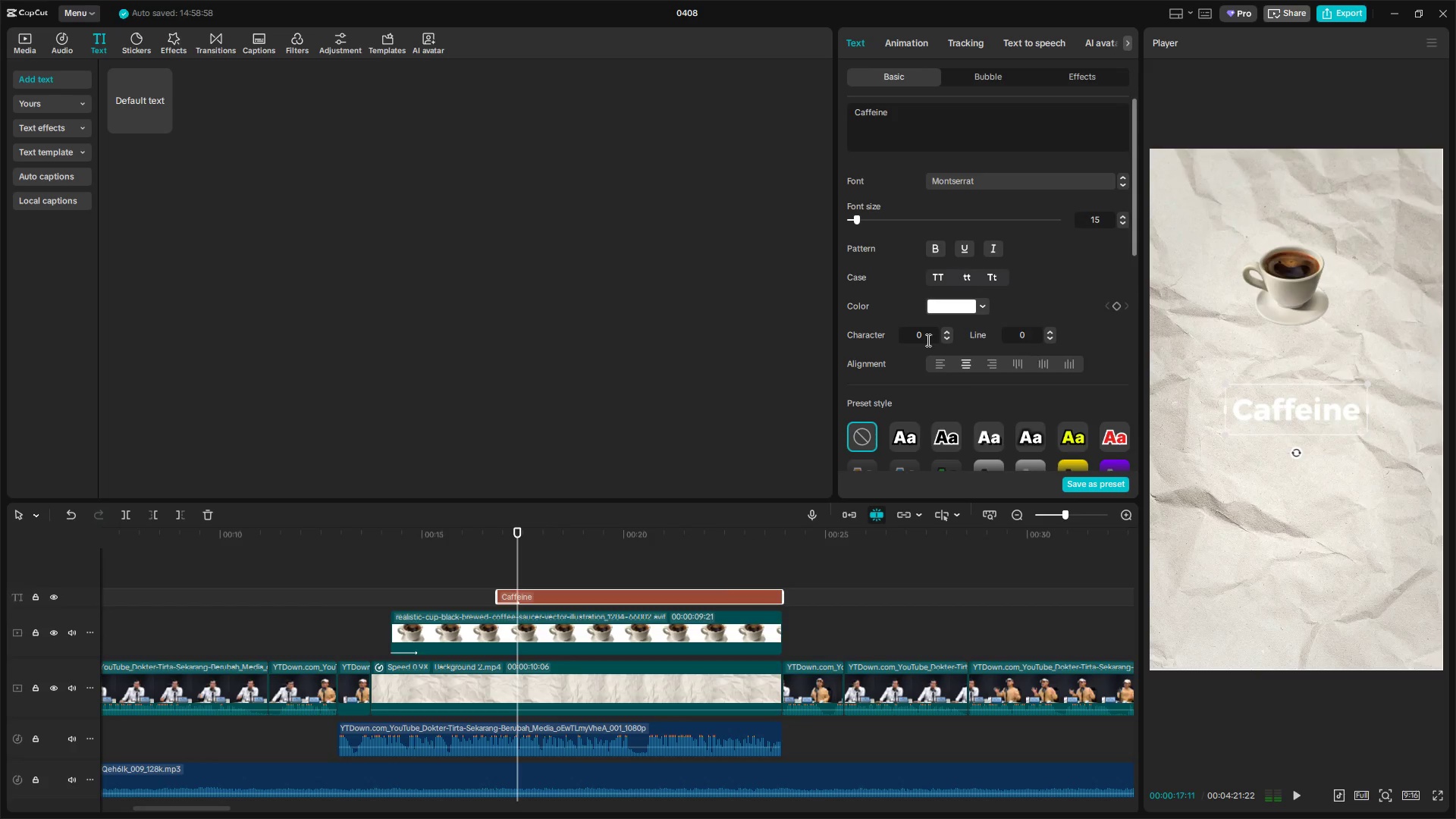 
scroll: coordinate [924, 341], scroll_direction: down, amount: 4.0
 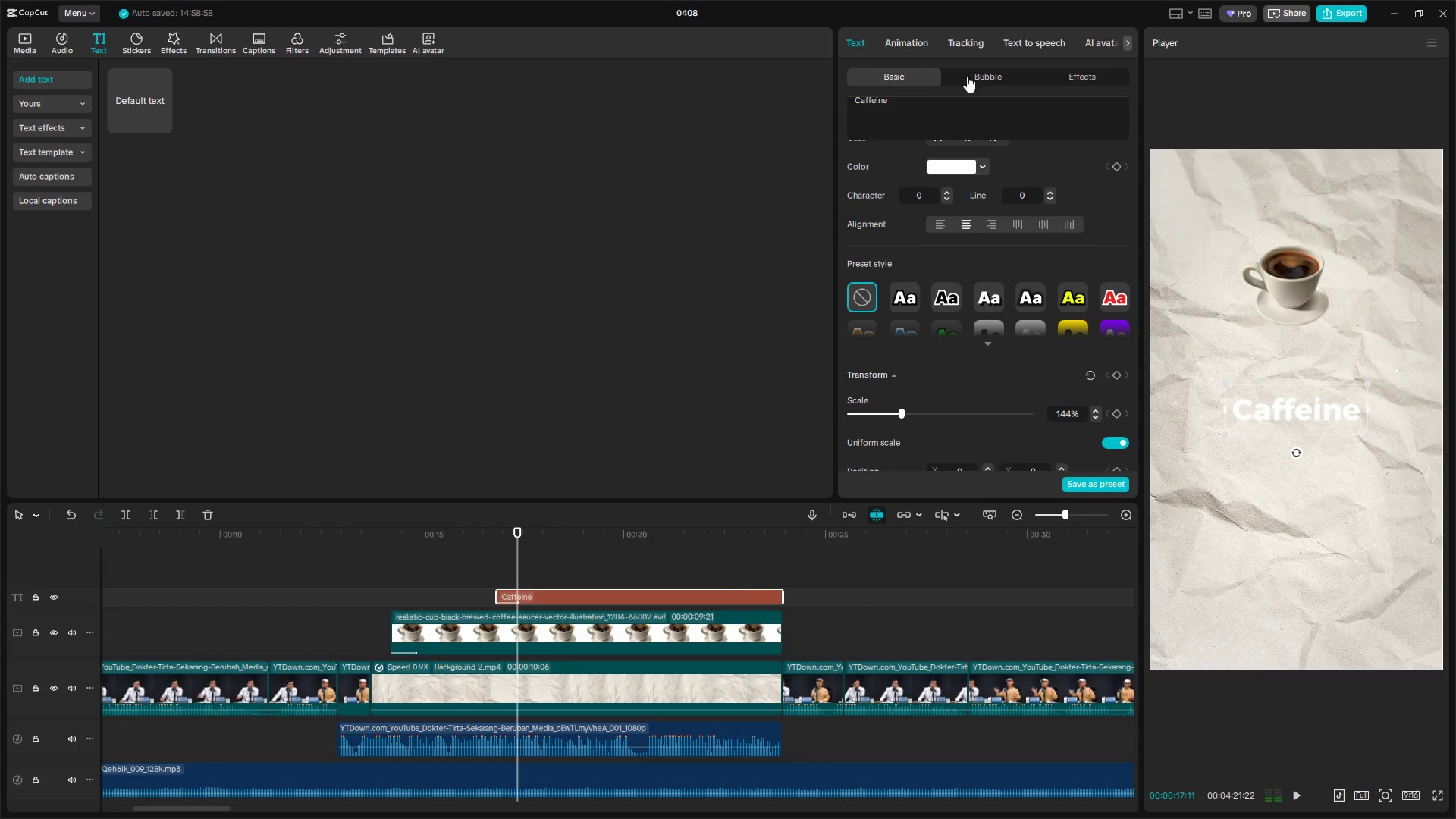 
left_click([915, 44])
 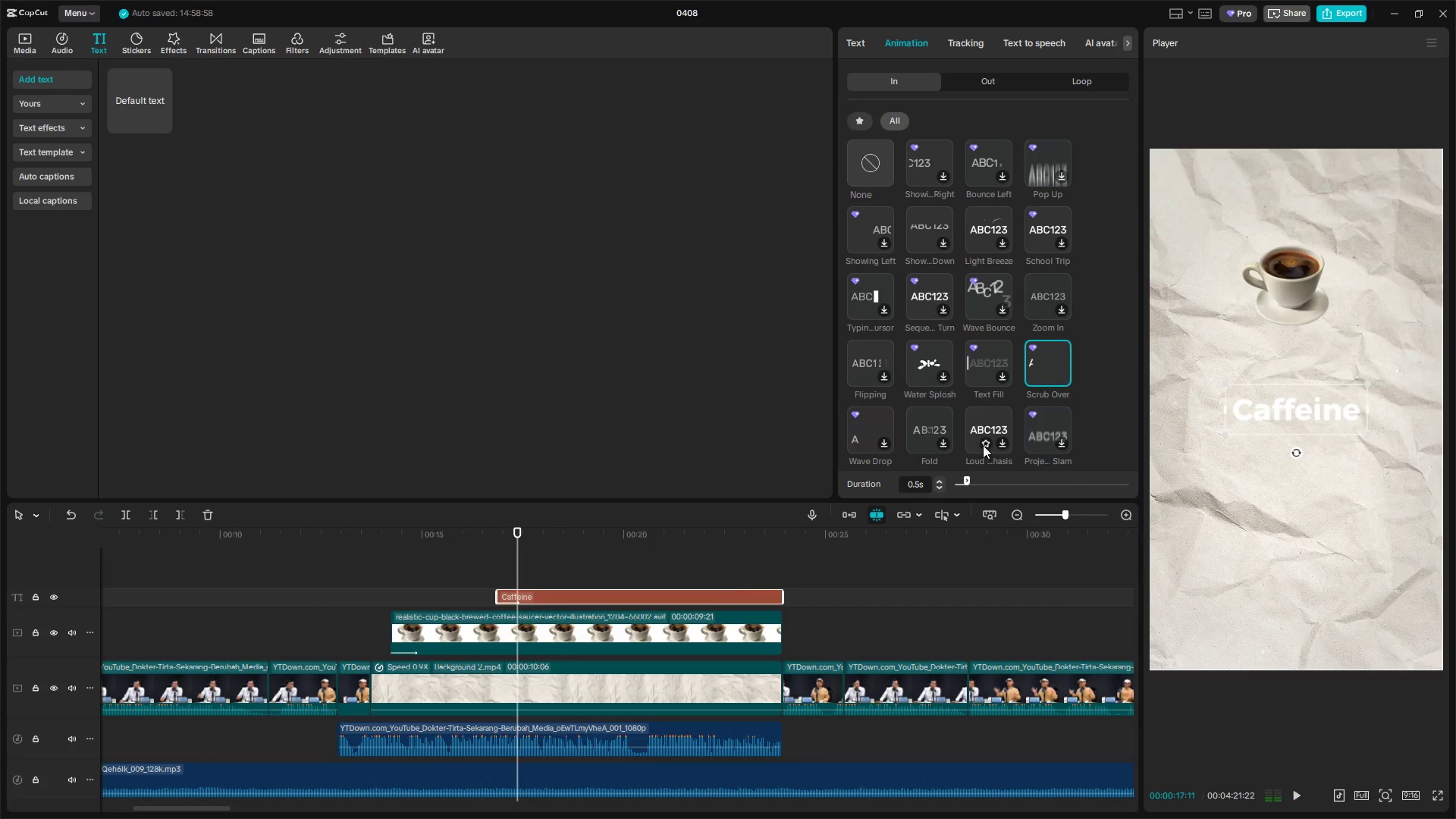 
left_click_drag(start_coordinate=[968, 475], to_coordinate=[981, 477])
 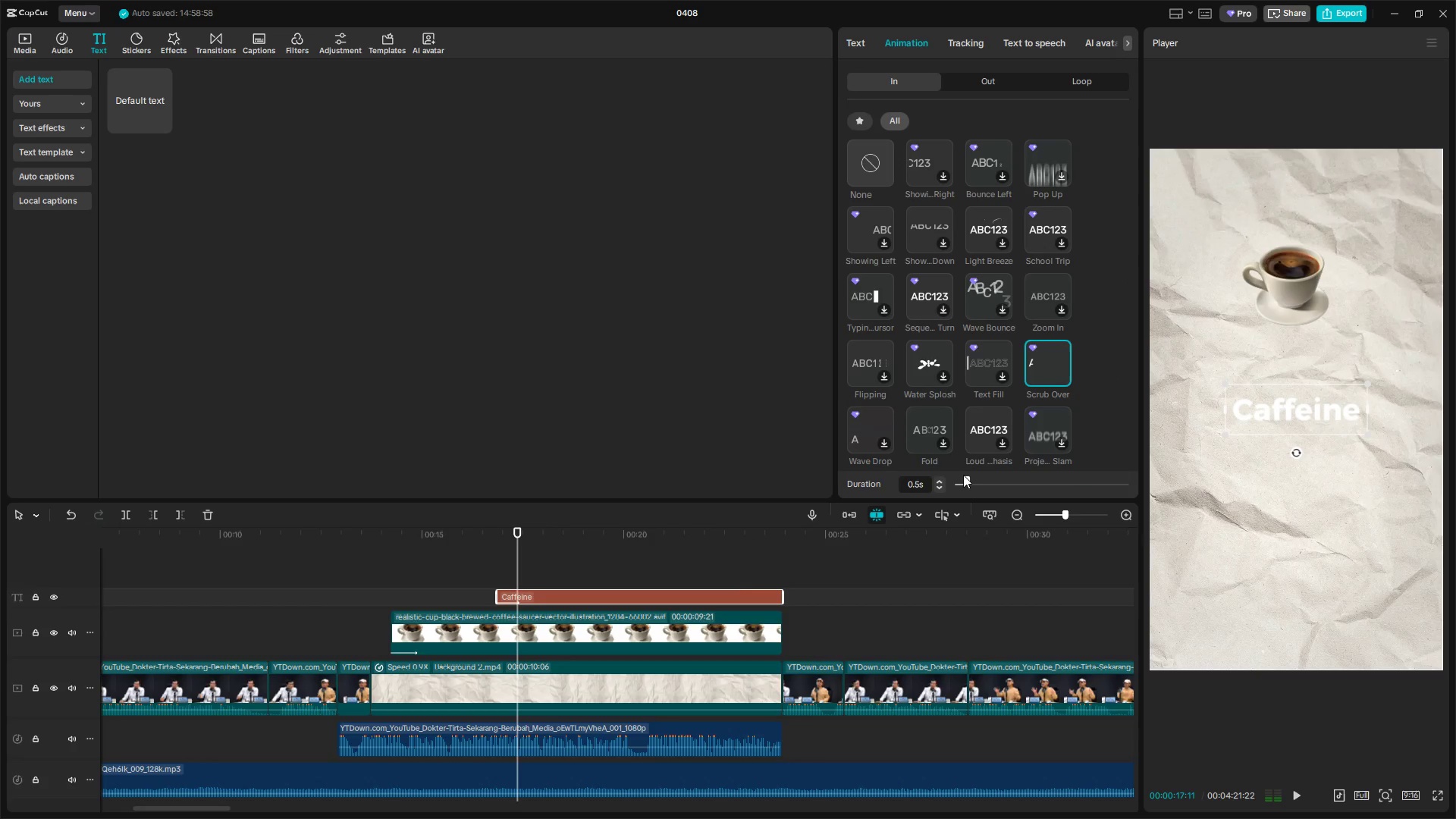 
left_click_drag(start_coordinate=[964, 476], to_coordinate=[990, 479])
 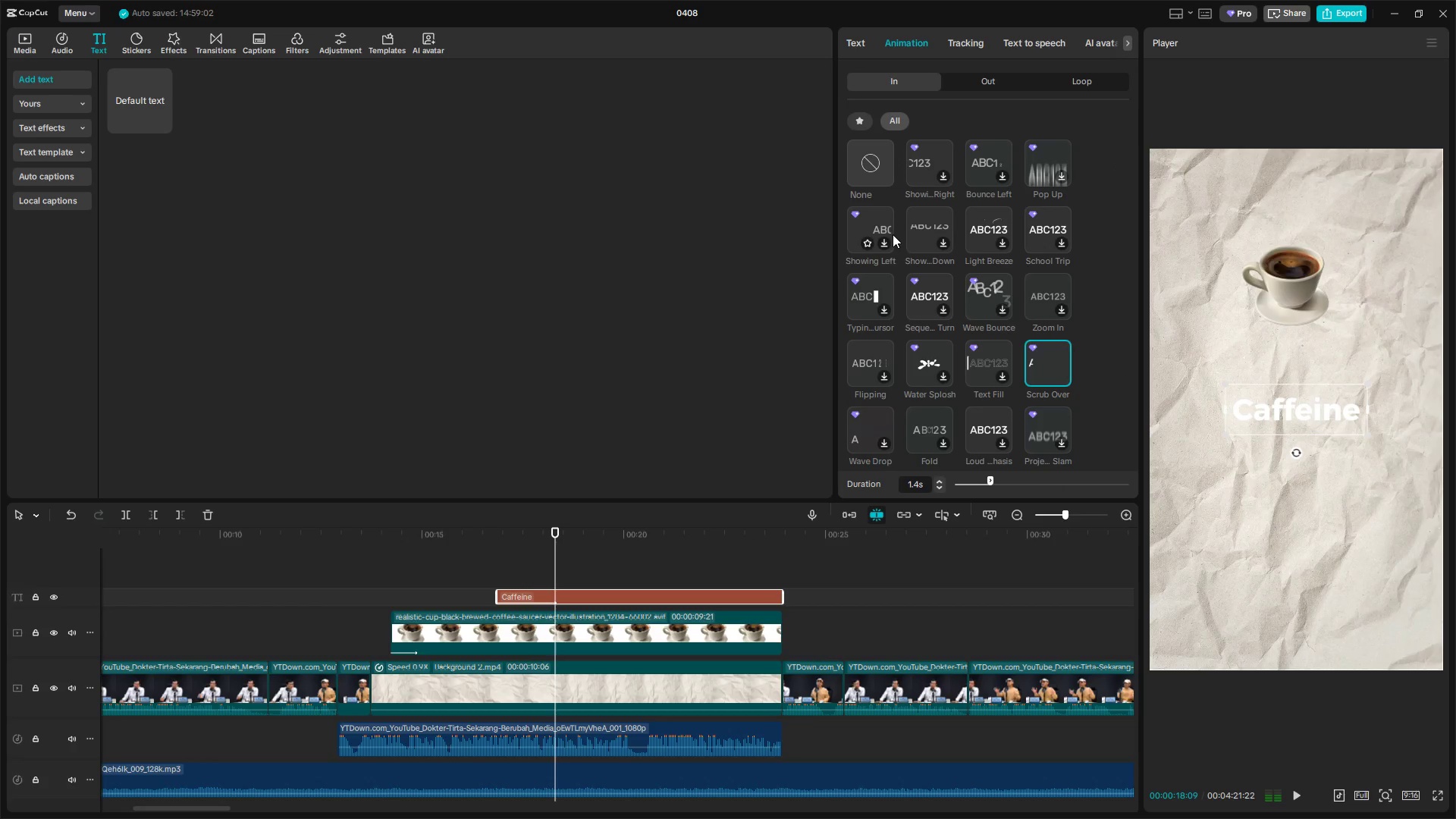 
left_click([859, 45])
 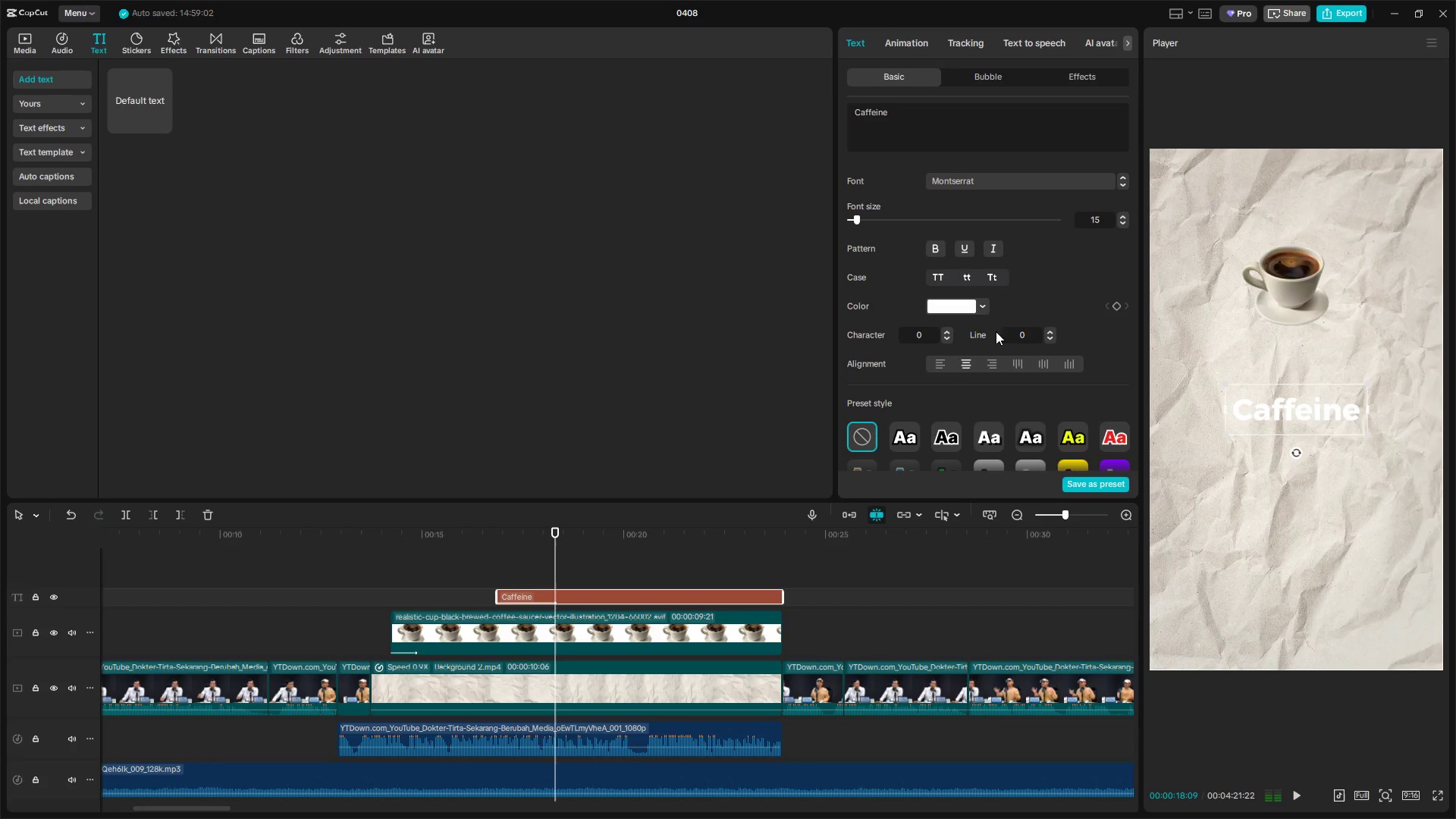 
scroll: coordinate [895, 441], scroll_direction: down, amount: 35.0
 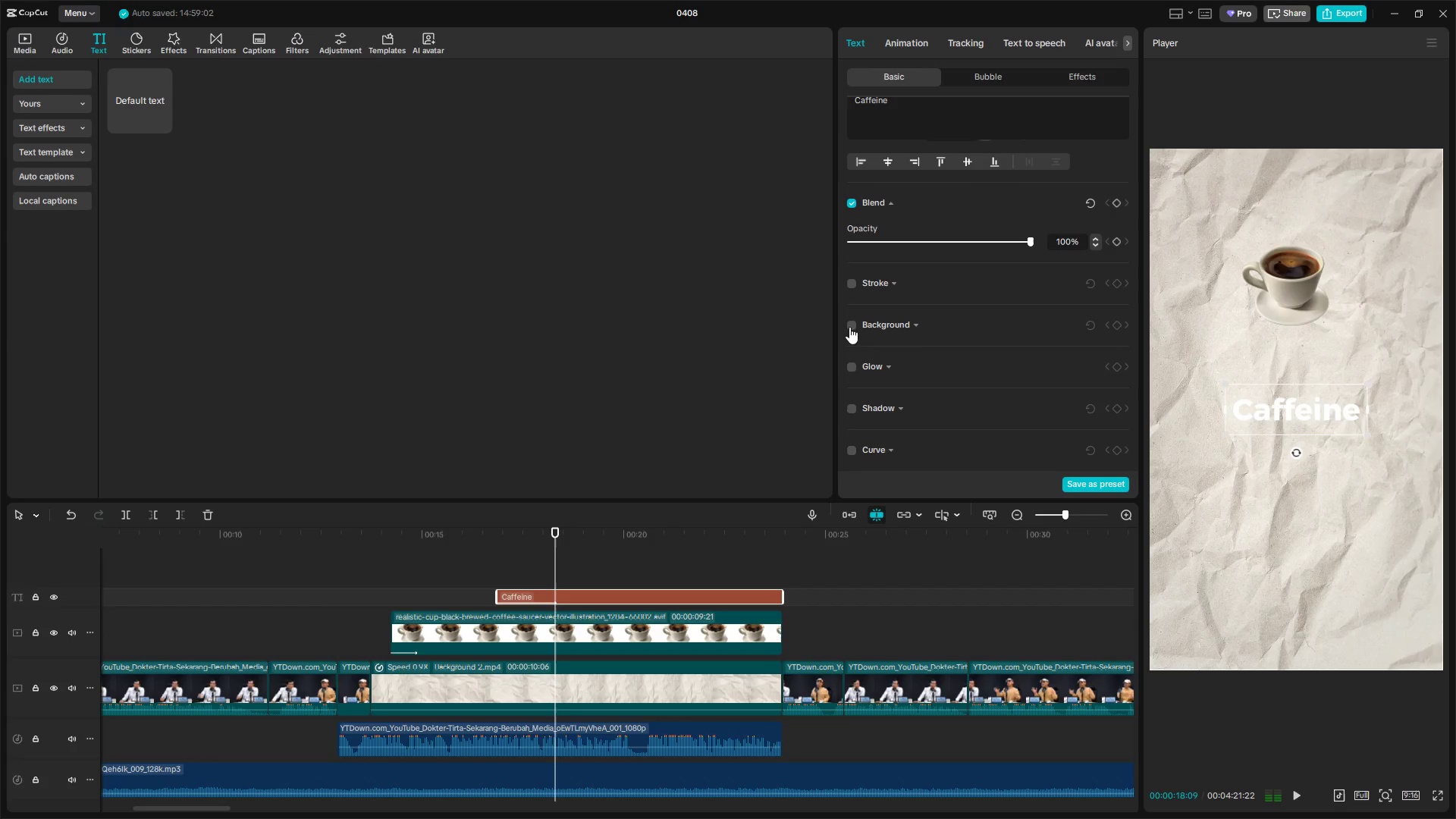 
left_click([851, 410])
 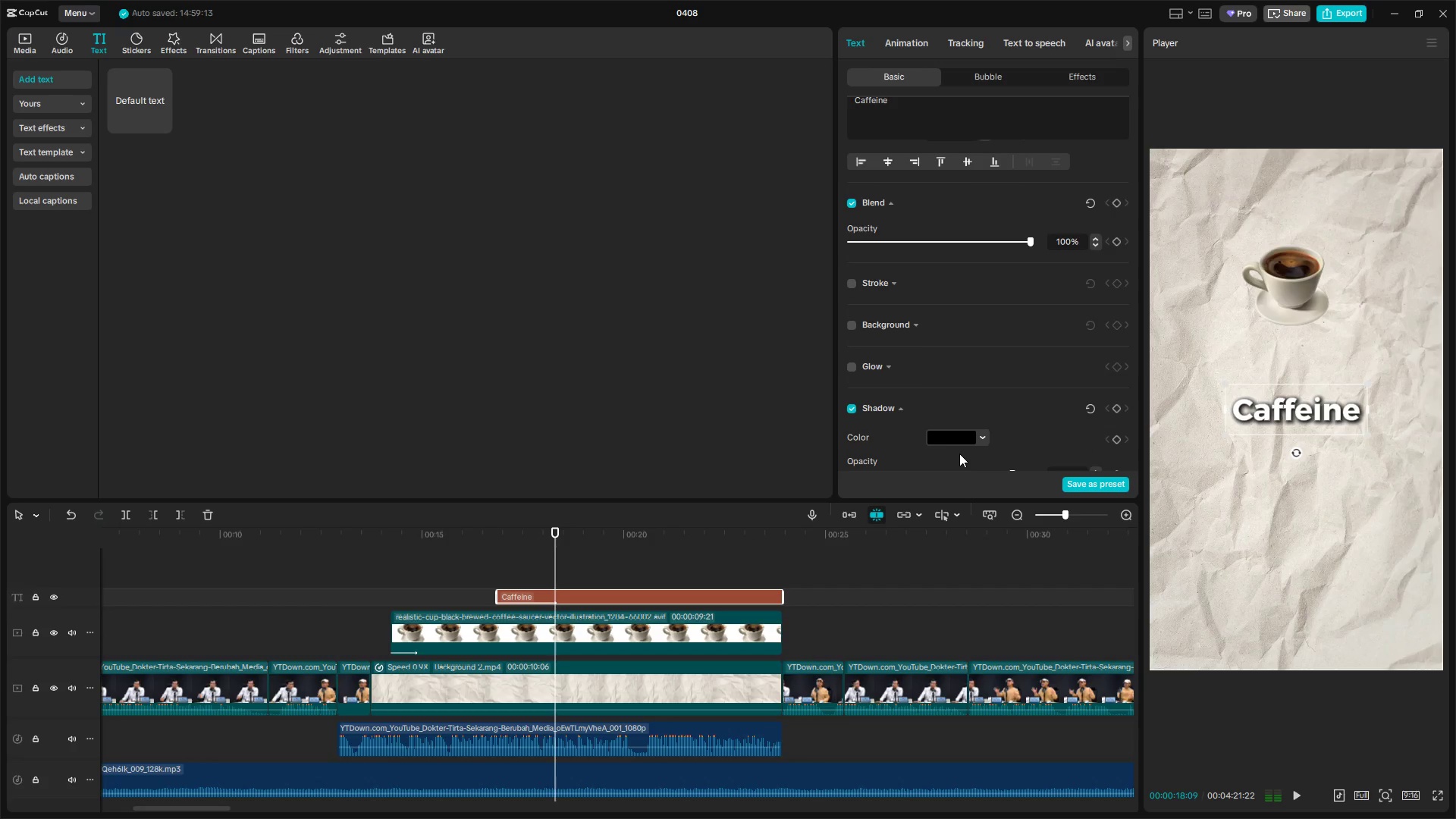 
scroll: coordinate [984, 437], scroll_direction: down, amount: 4.0
 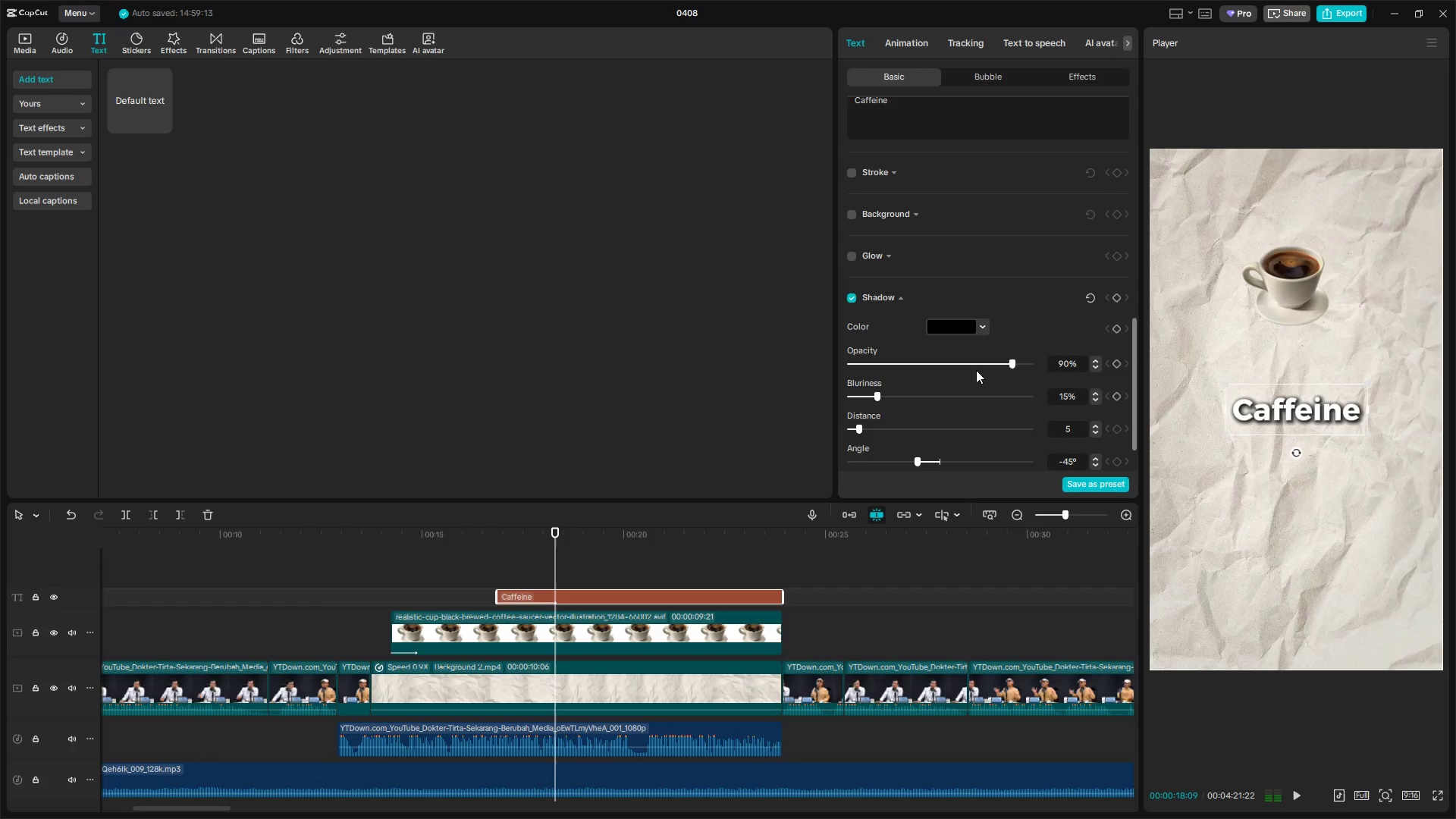 
left_click_drag(start_coordinate=[972, 364], to_coordinate=[946, 361])
 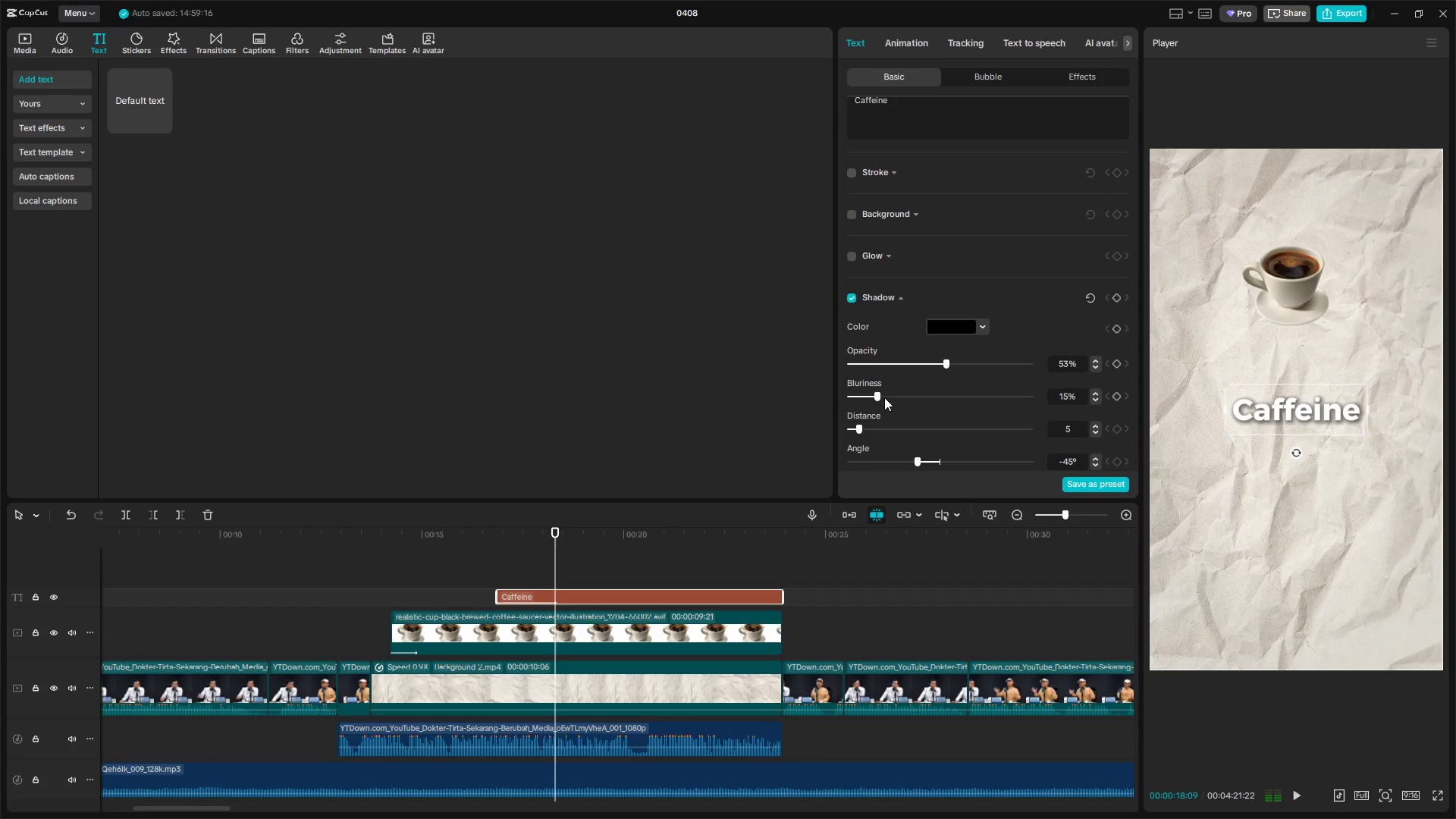 
left_click_drag(start_coordinate=[878, 394], to_coordinate=[923, 388])
 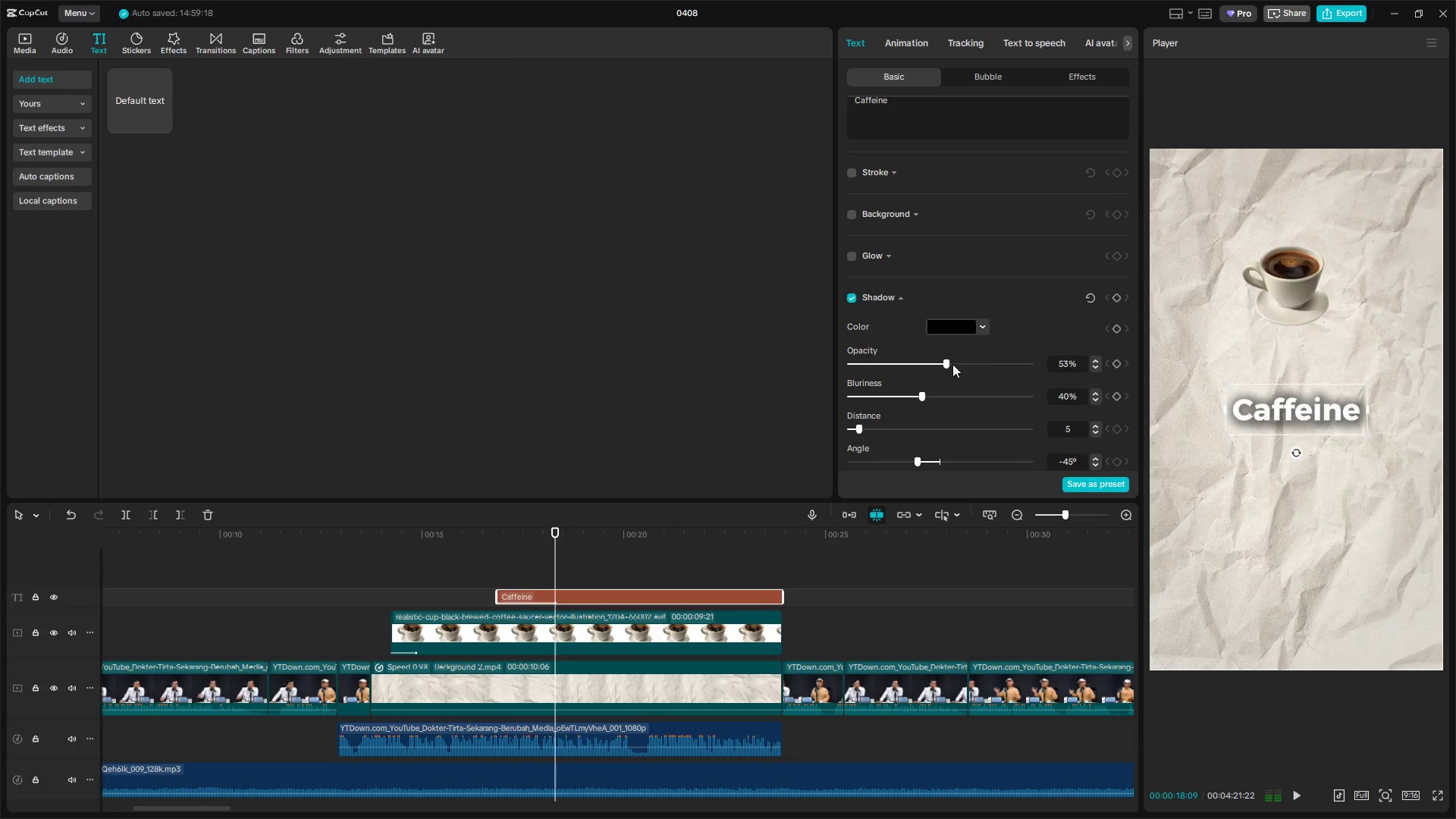 
left_click_drag(start_coordinate=[941, 362], to_coordinate=[913, 366])
 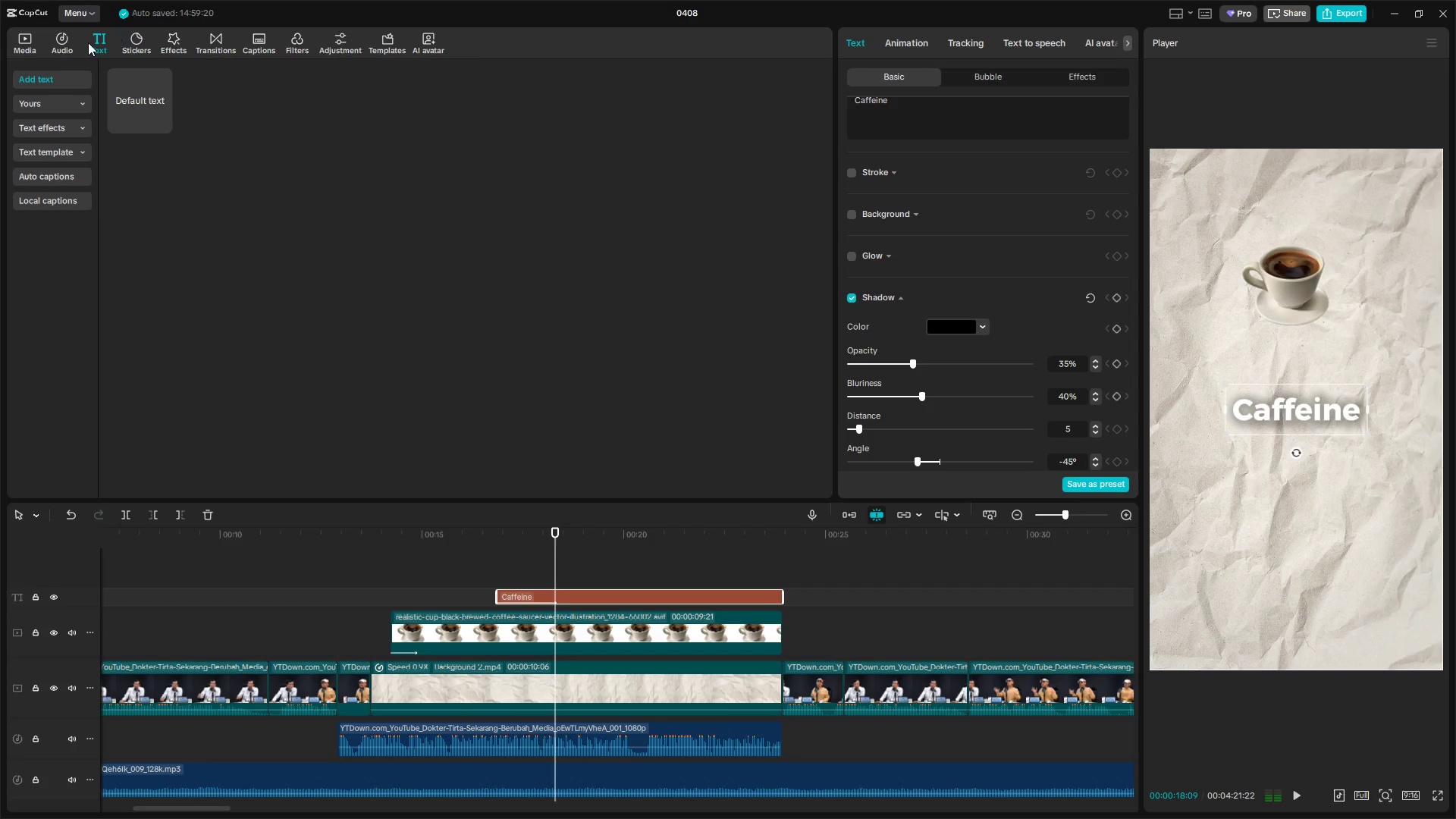 
left_click([124, 38])
 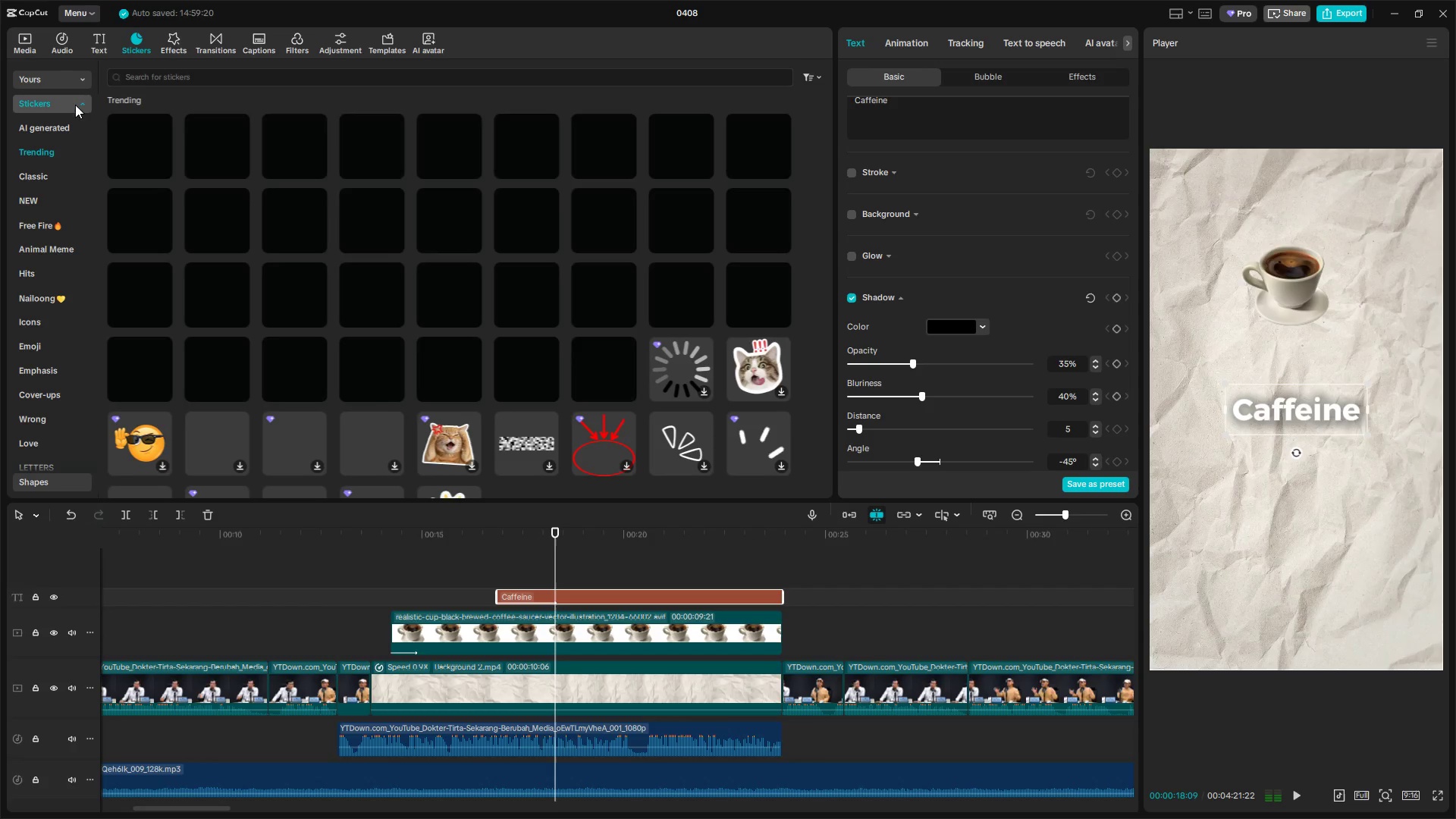 
left_click([155, 77])
 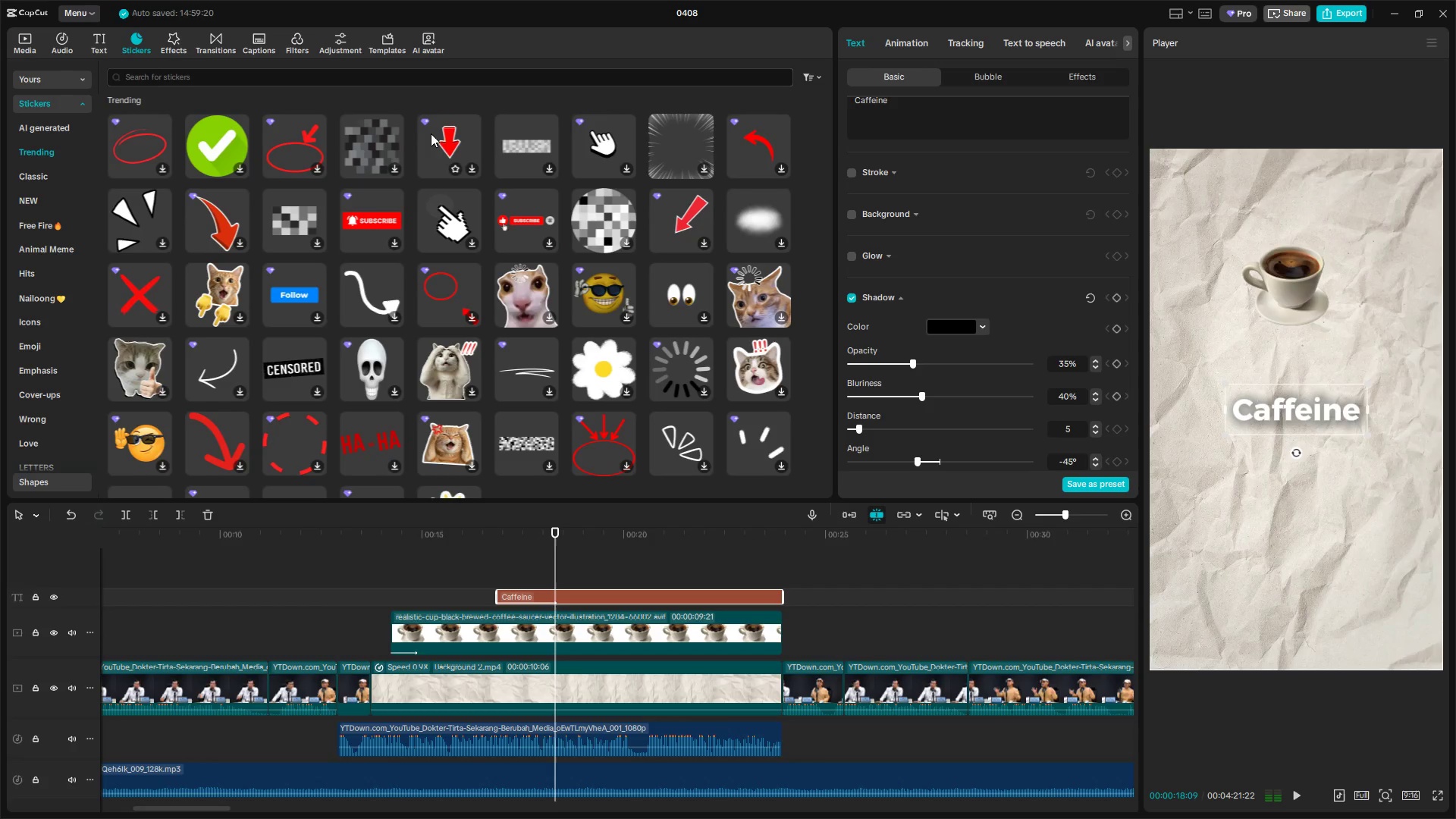 
key(Alt+Tab)
 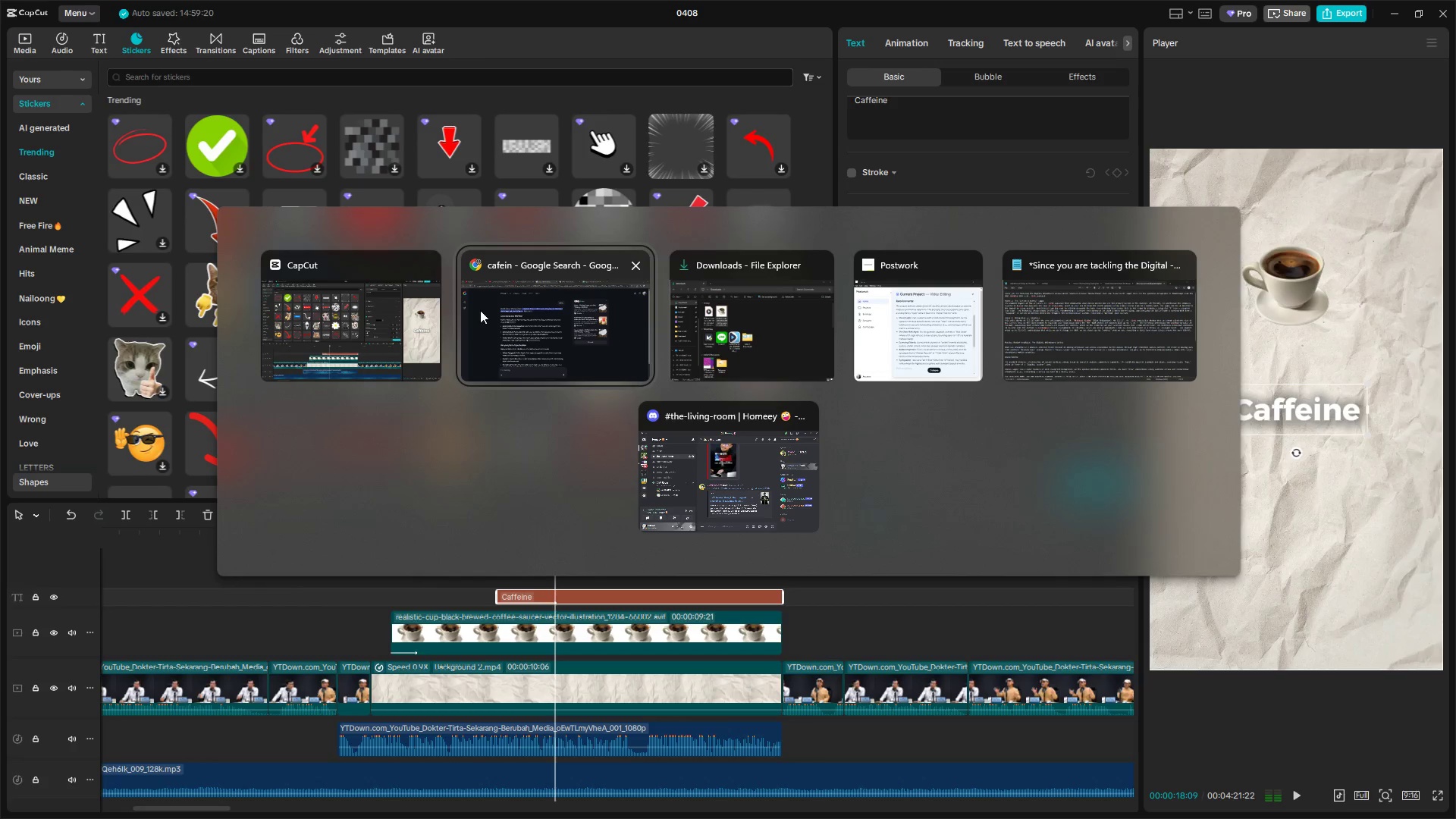 
left_click([357, 320])
 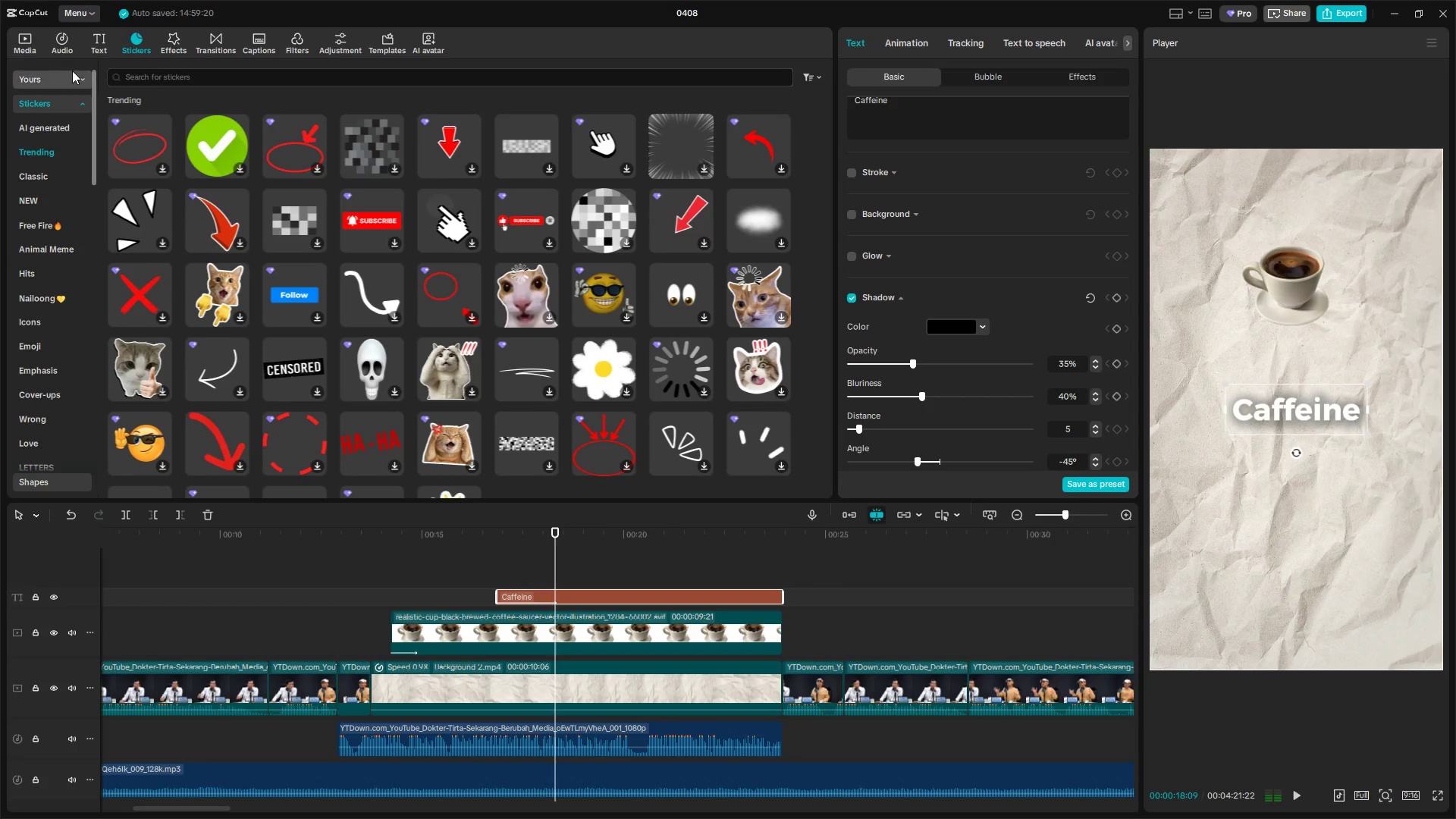 
left_click([31, 39])
 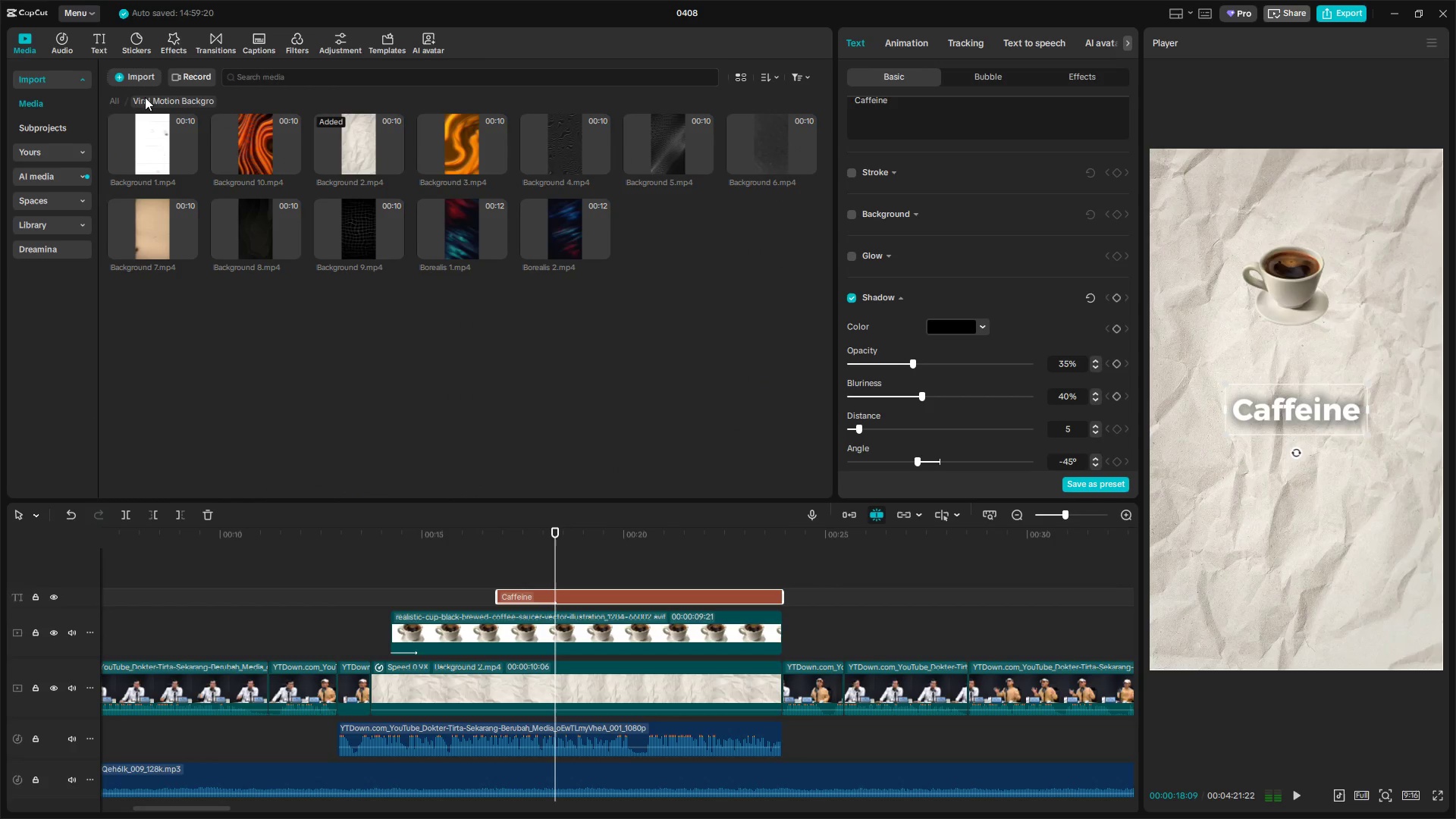 
left_click([112, 99])
 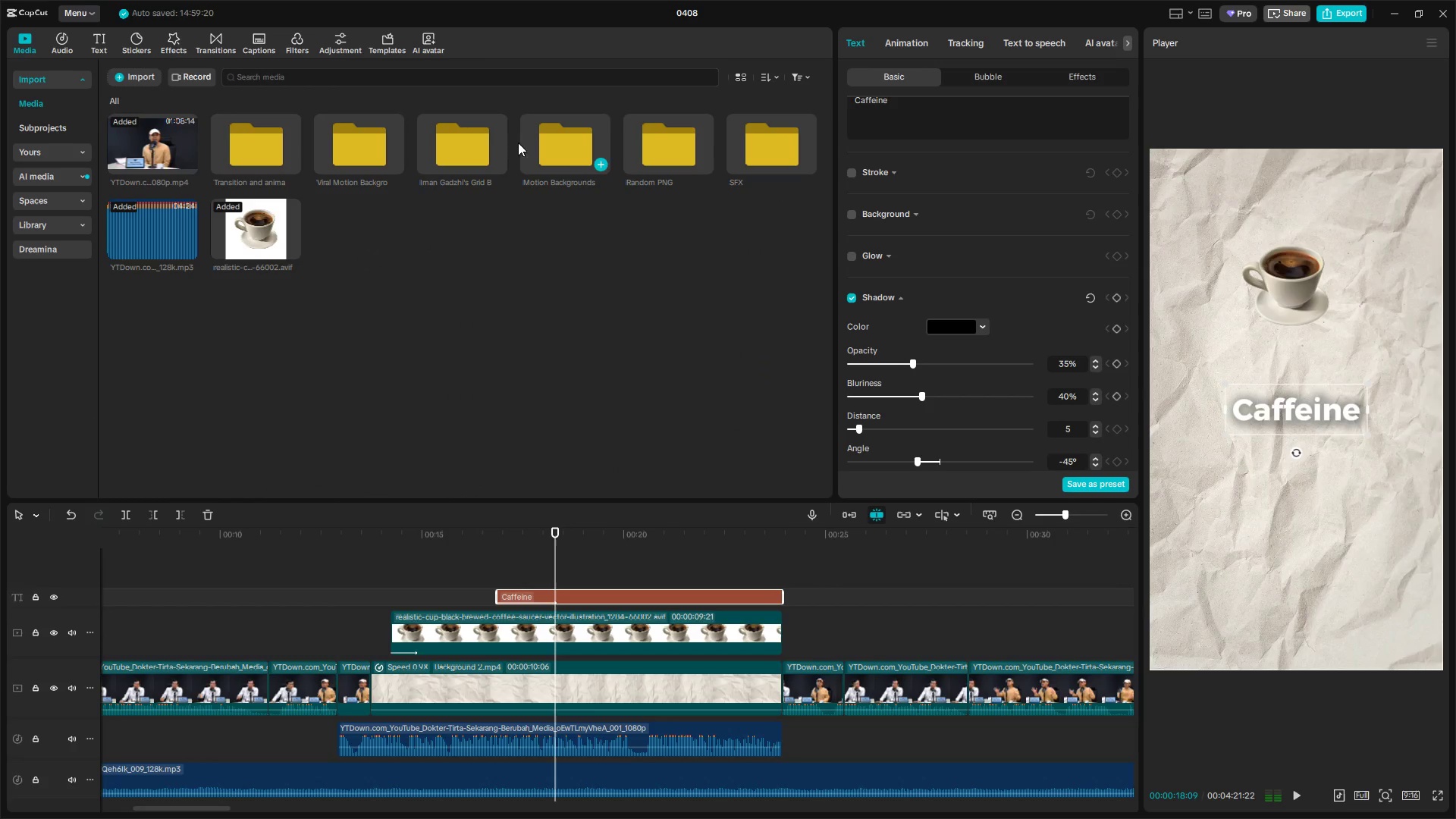 
double_click([555, 143])
 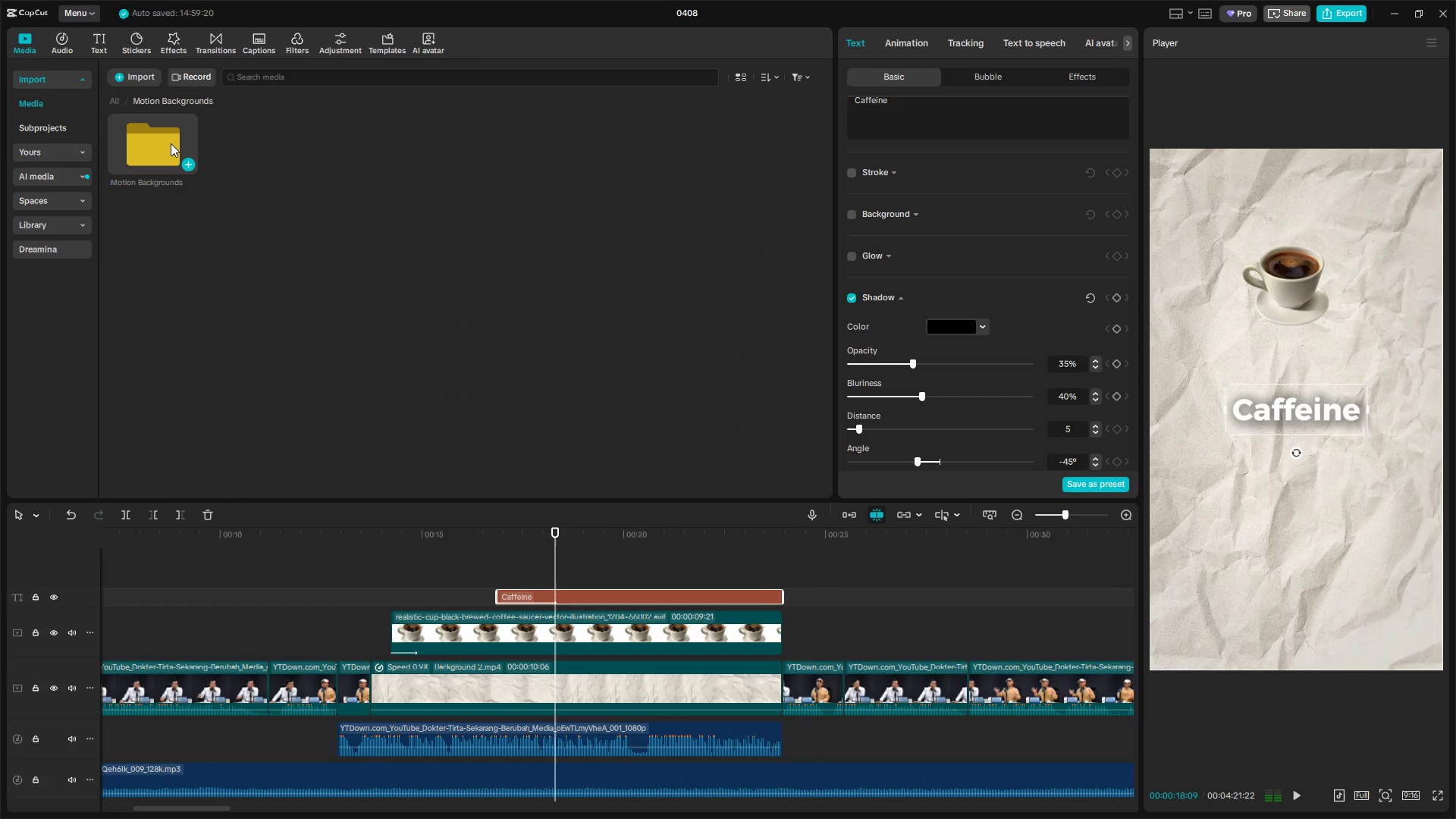 
double_click([142, 140])
 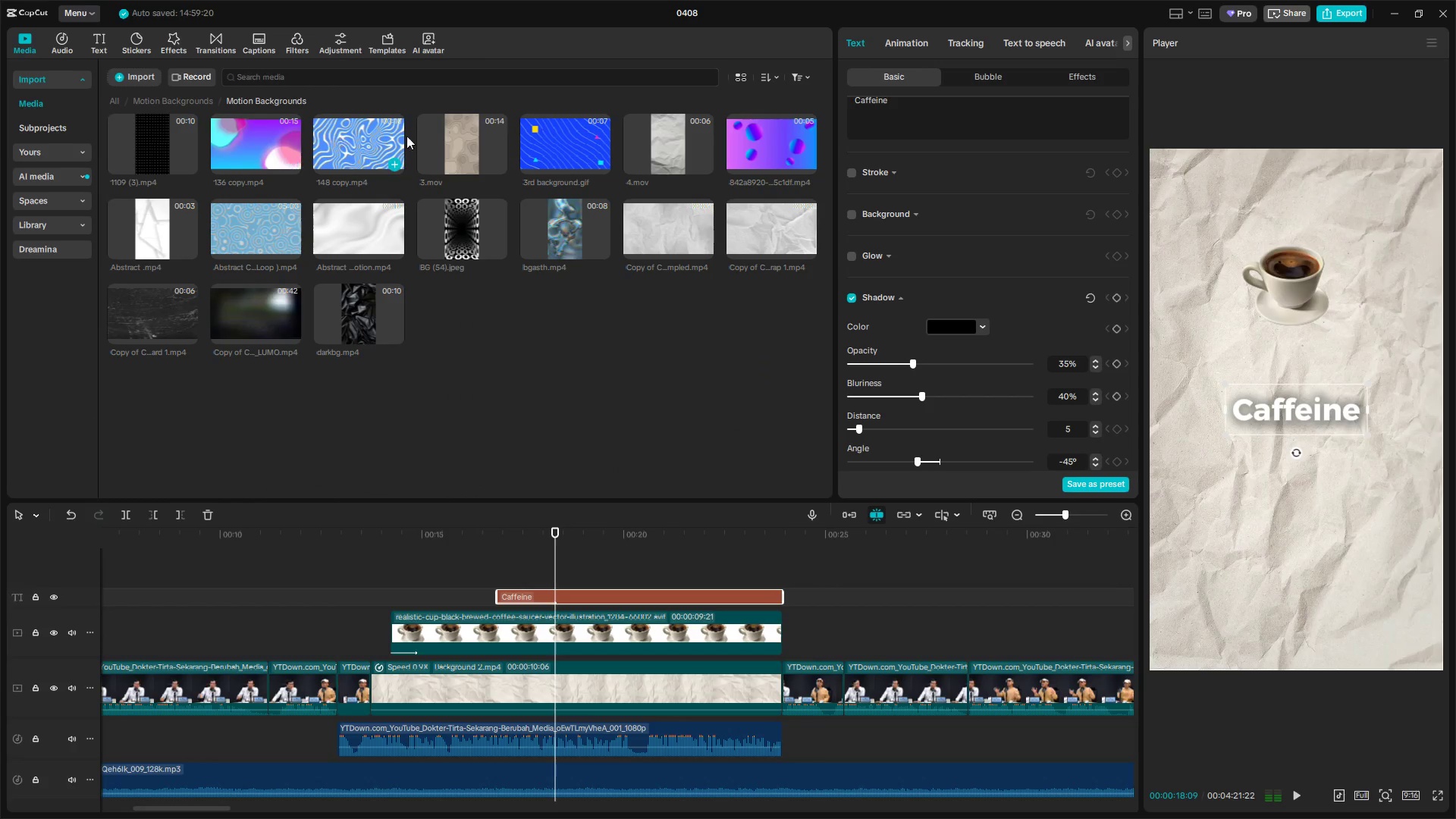 
left_click([444, 135])
 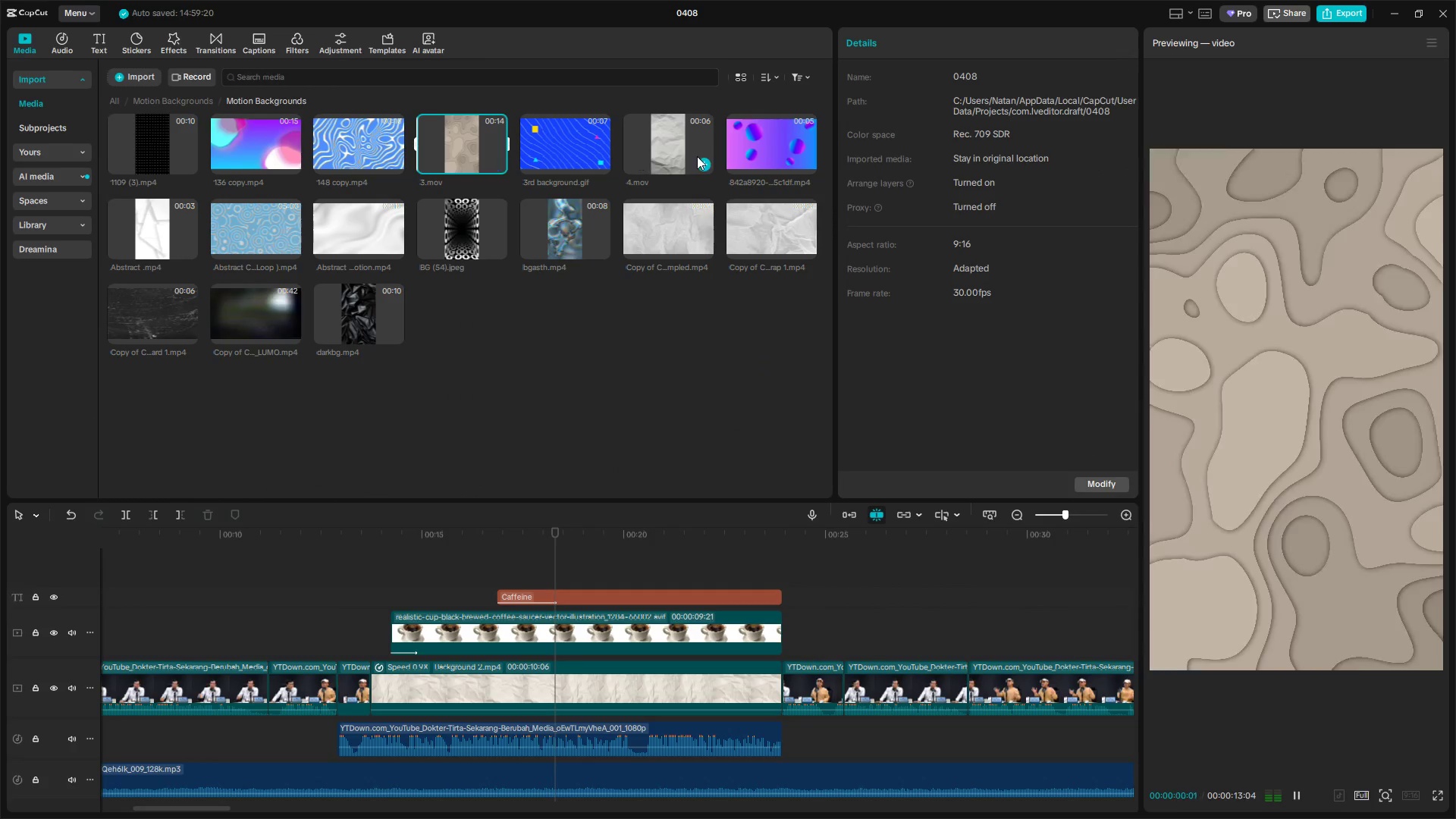 
left_click([676, 141])
 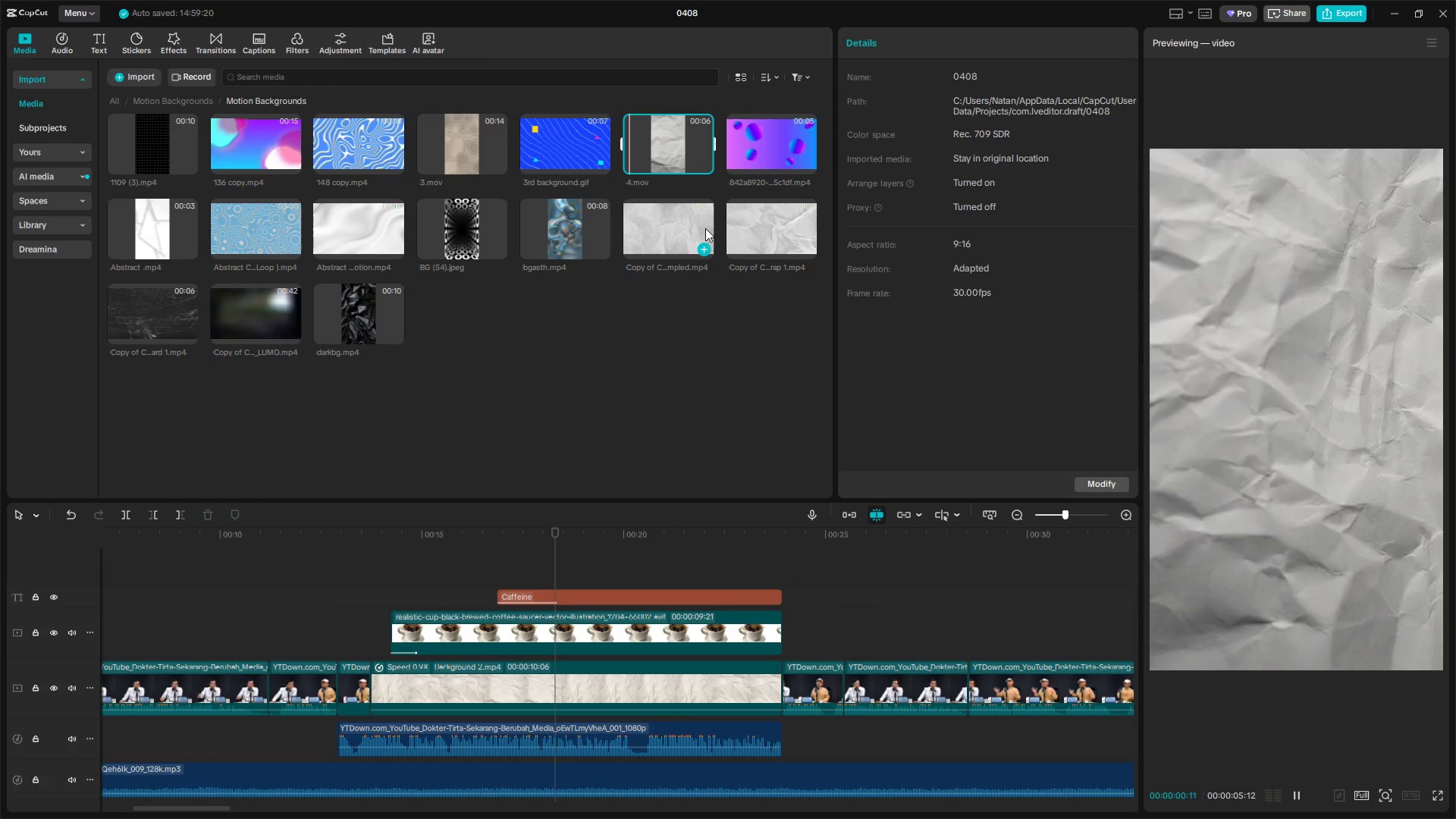 
left_click([705, 228])
 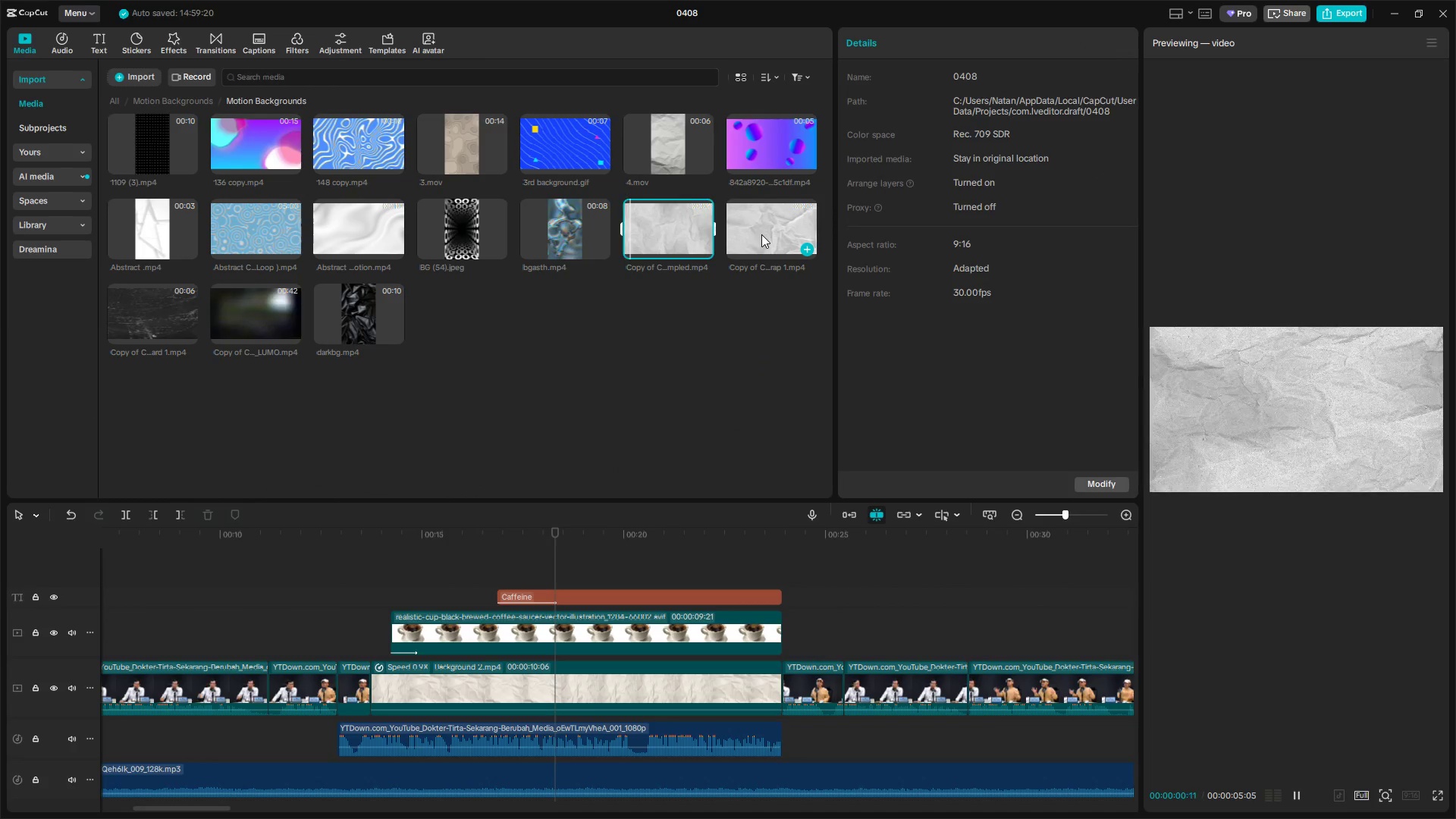 
left_click([763, 234])
 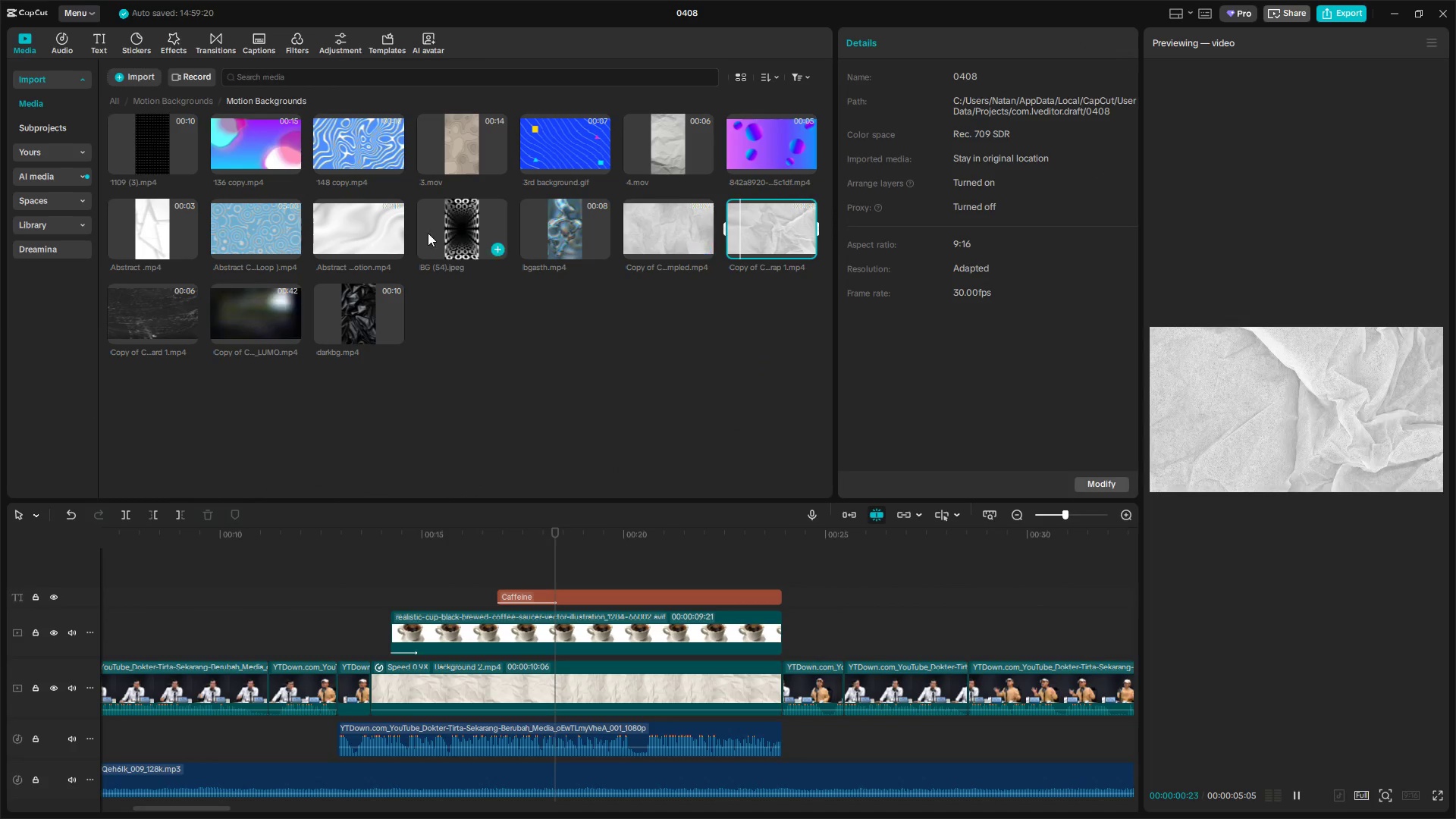 
left_click([113, 226])
 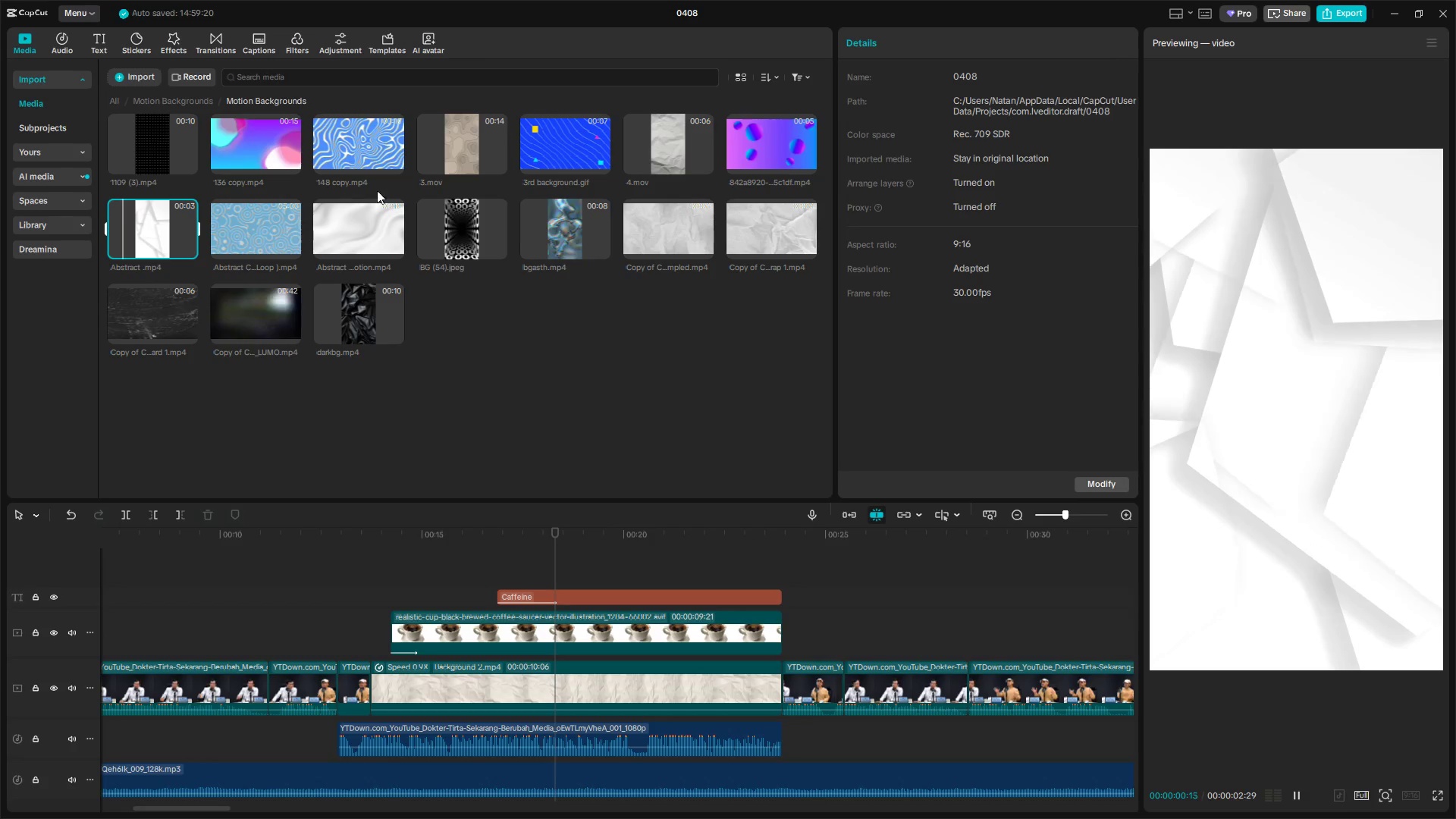 
left_click([373, 221])
 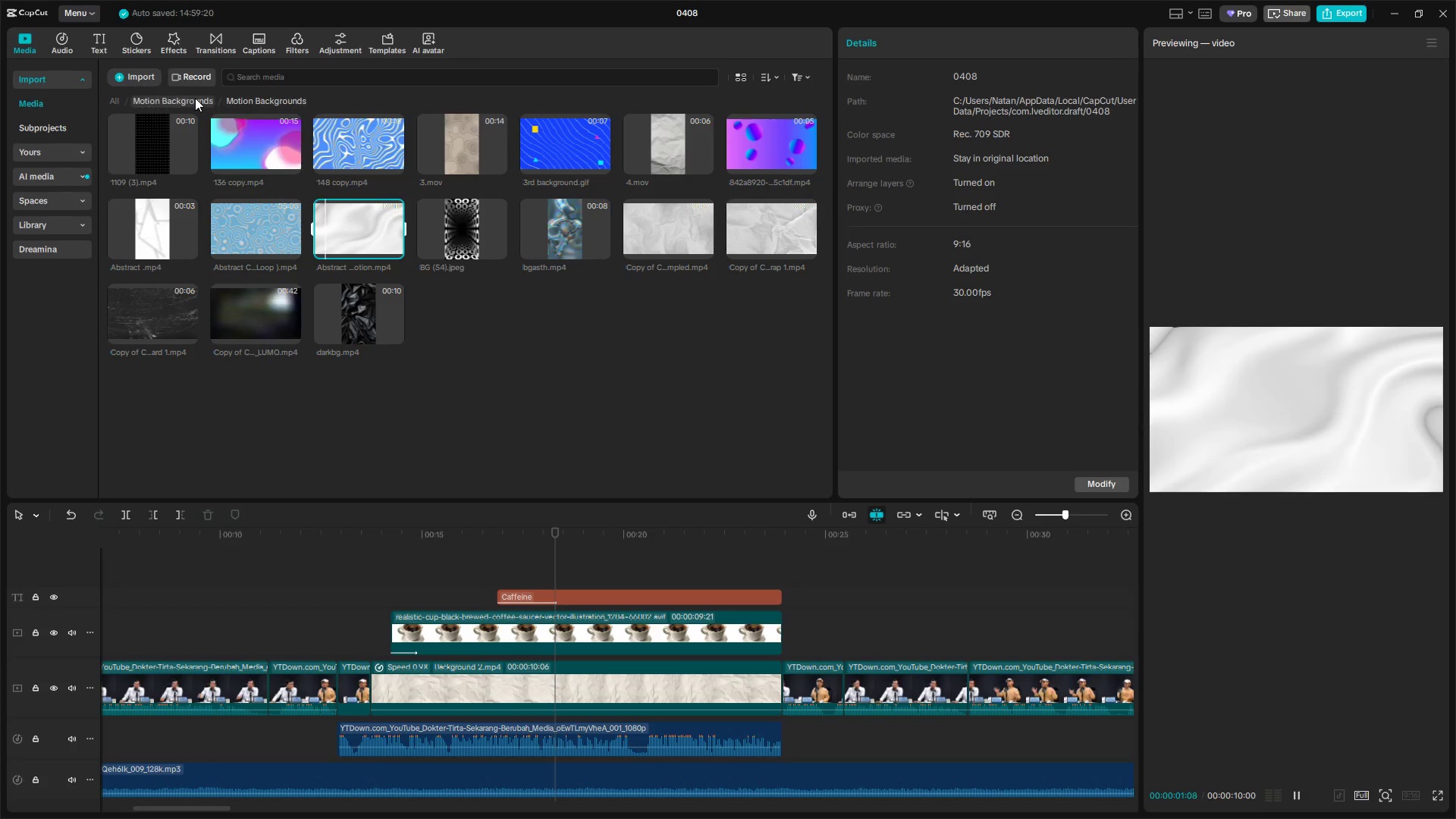 
double_click([114, 98])
 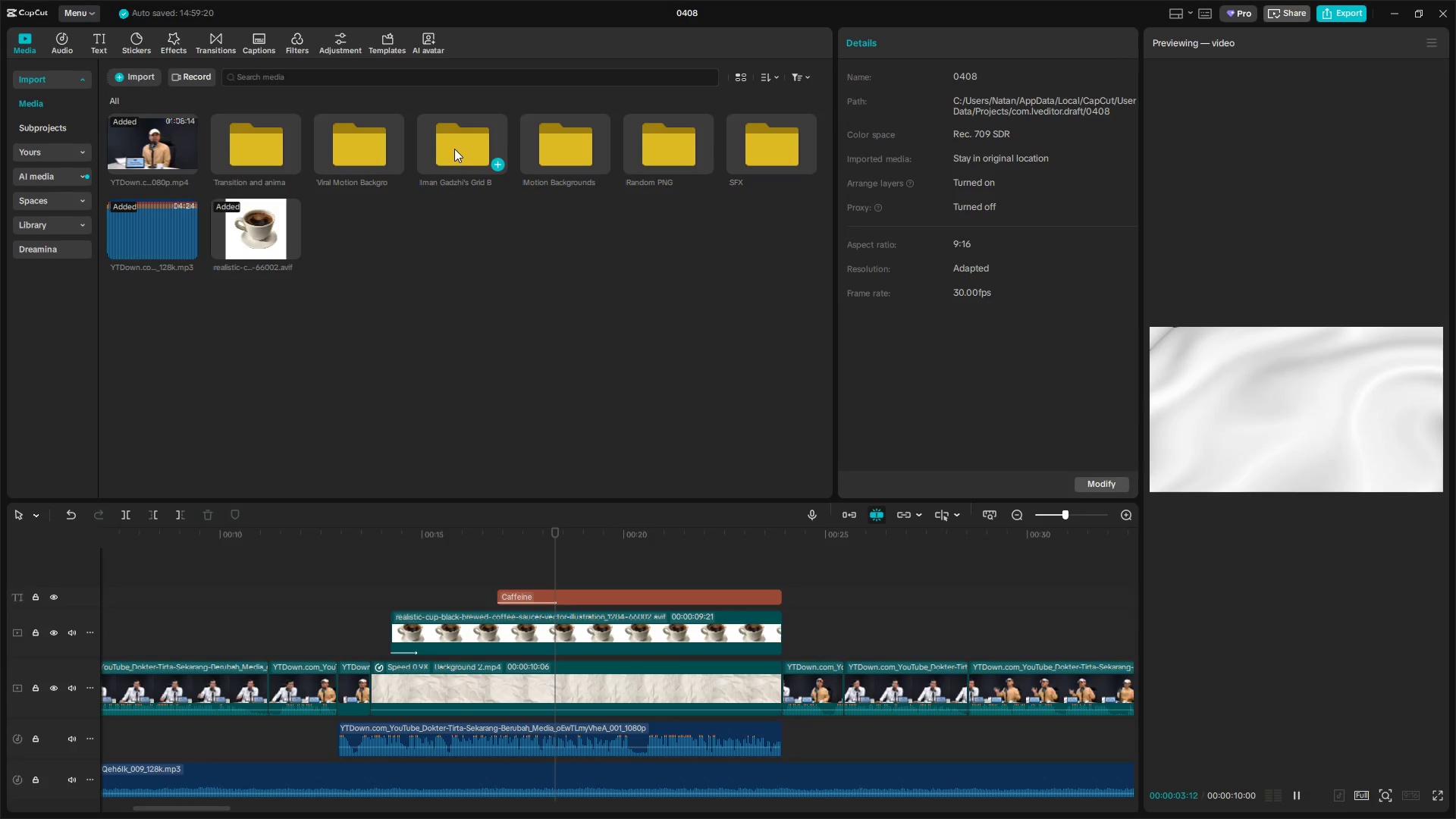 
double_click([454, 149])
 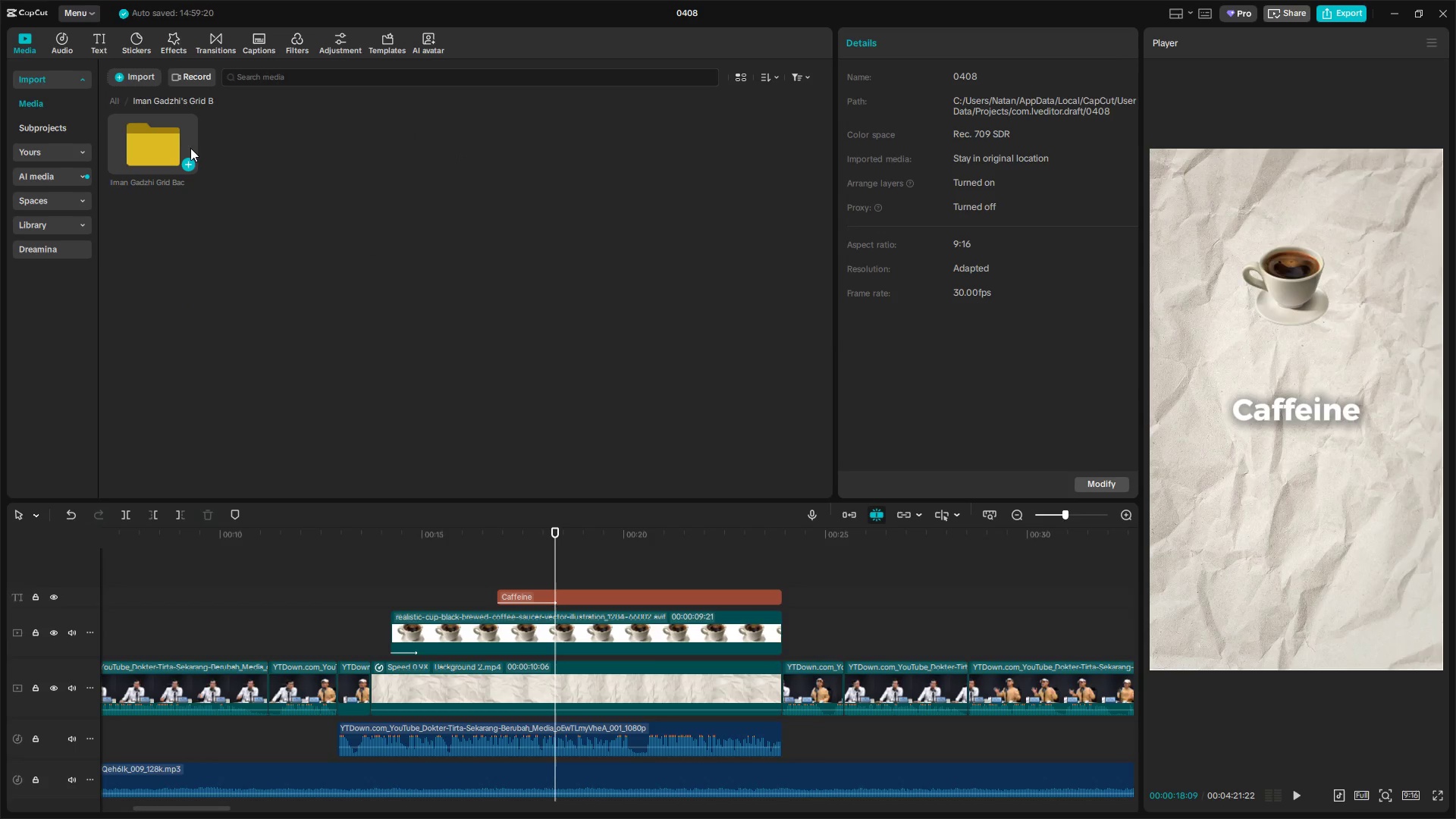 
double_click([178, 144])
 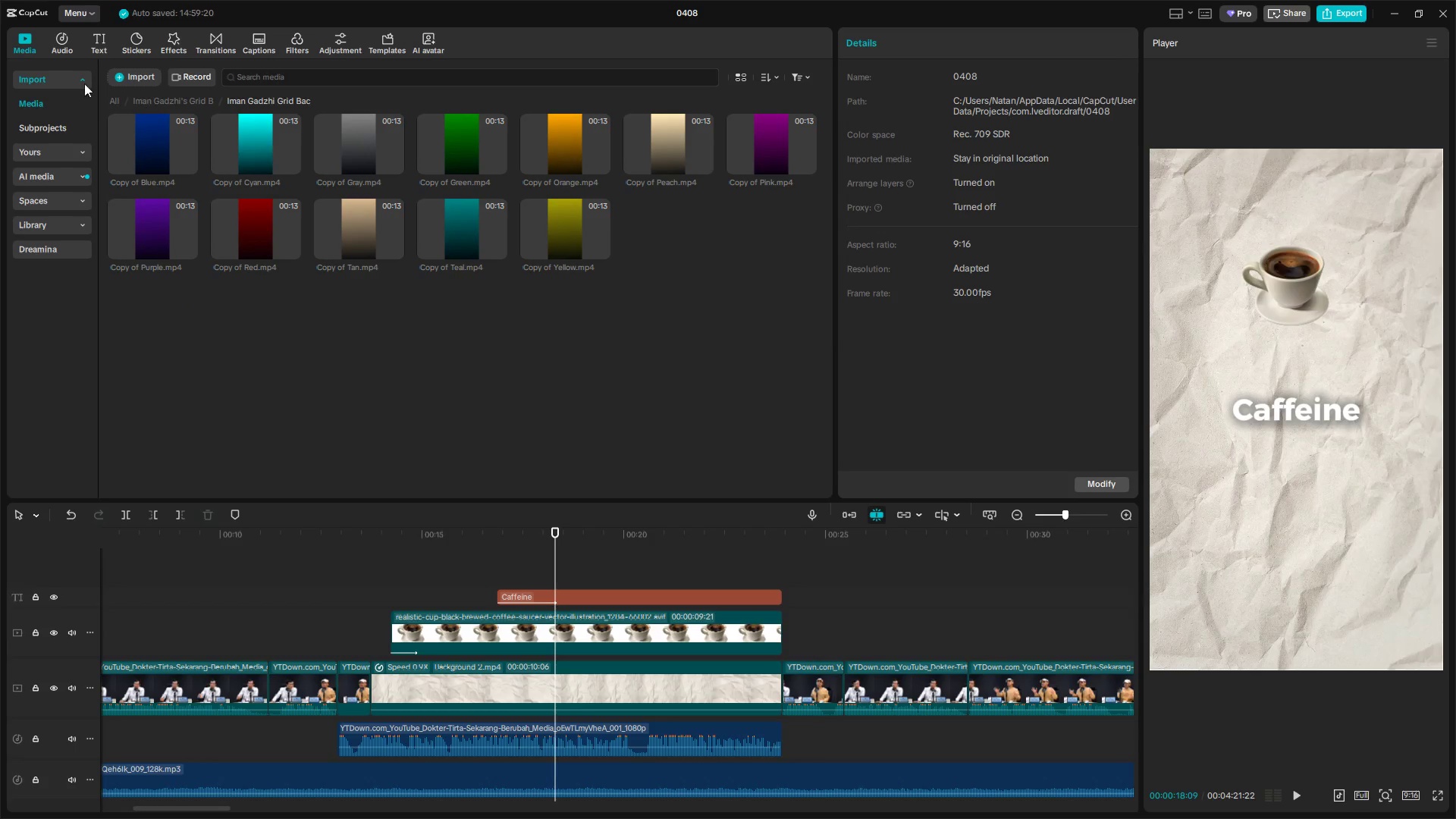 
left_click([170, 101])
 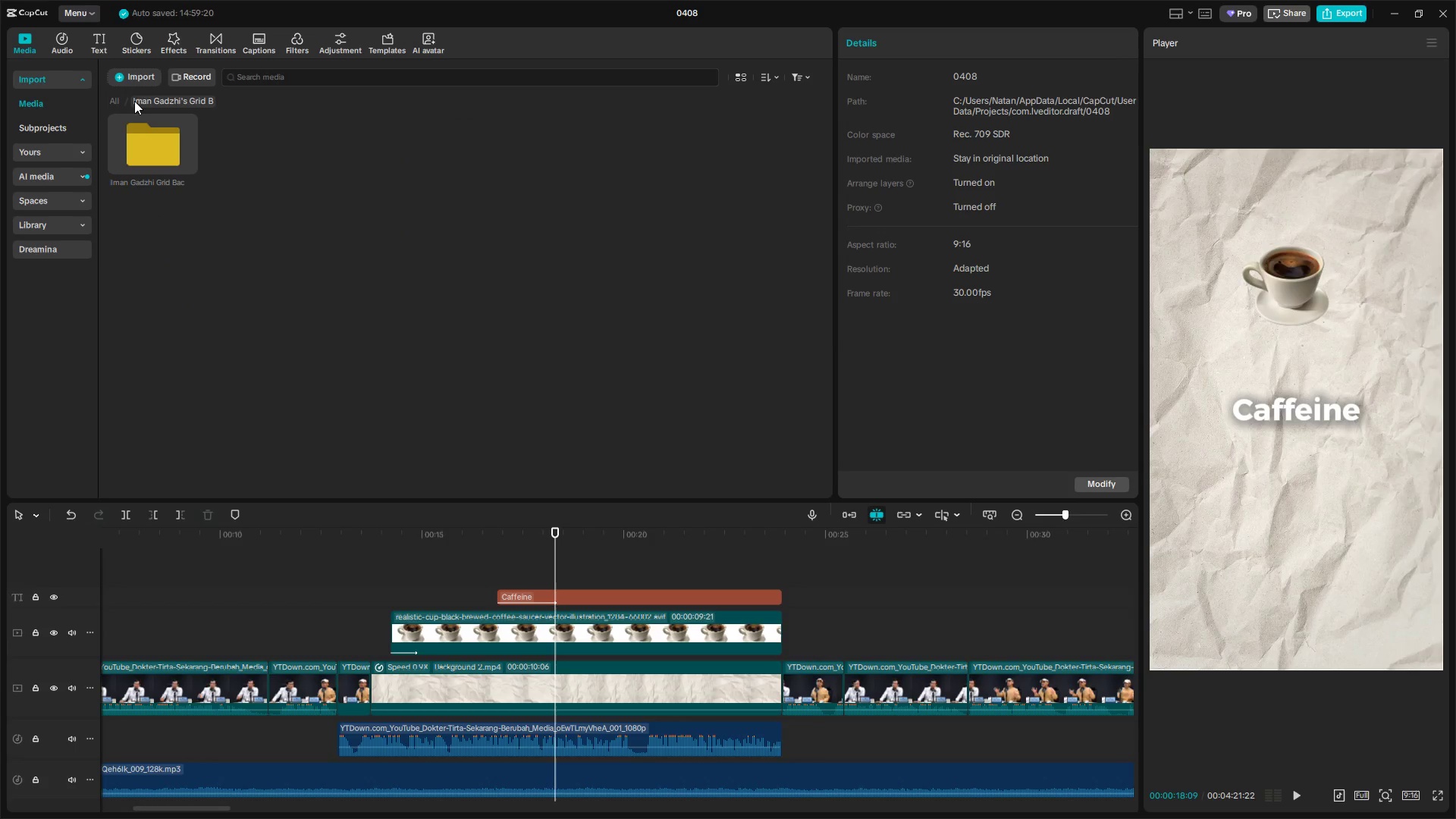 
triple_click([121, 102])
 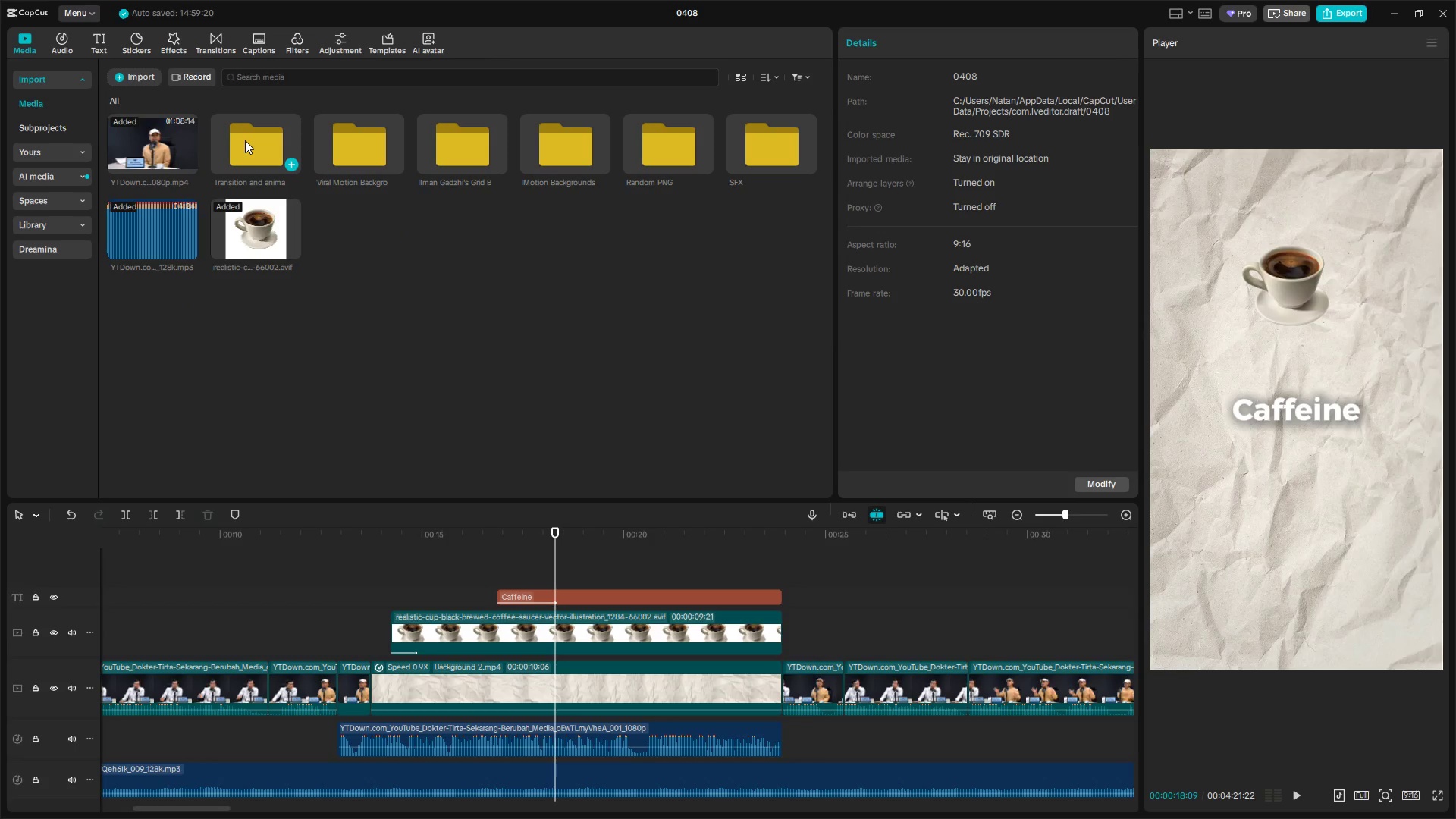 
double_click([245, 140])
 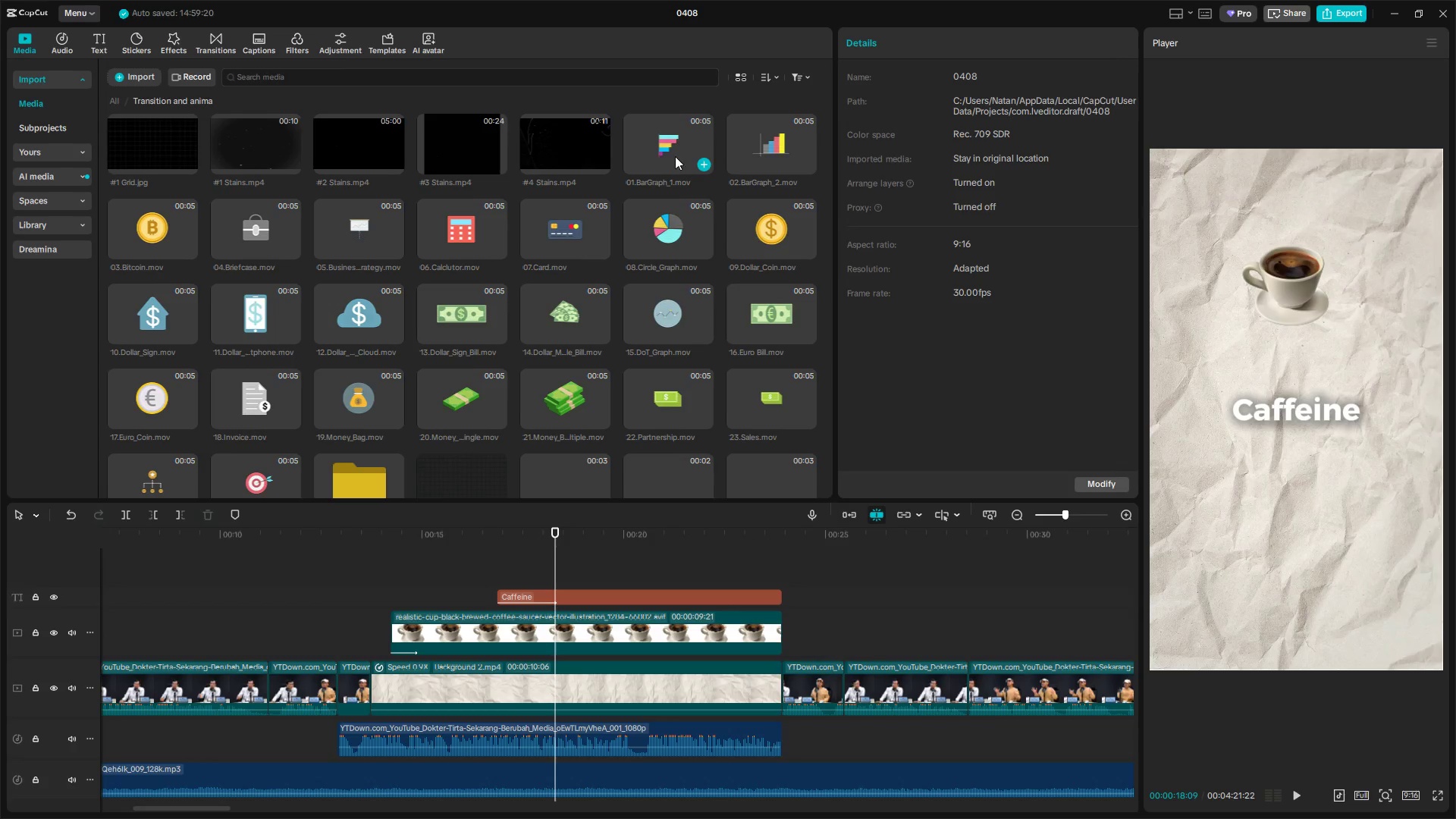 
scroll: coordinate [676, 330], scroll_direction: down, amount: 11.0
 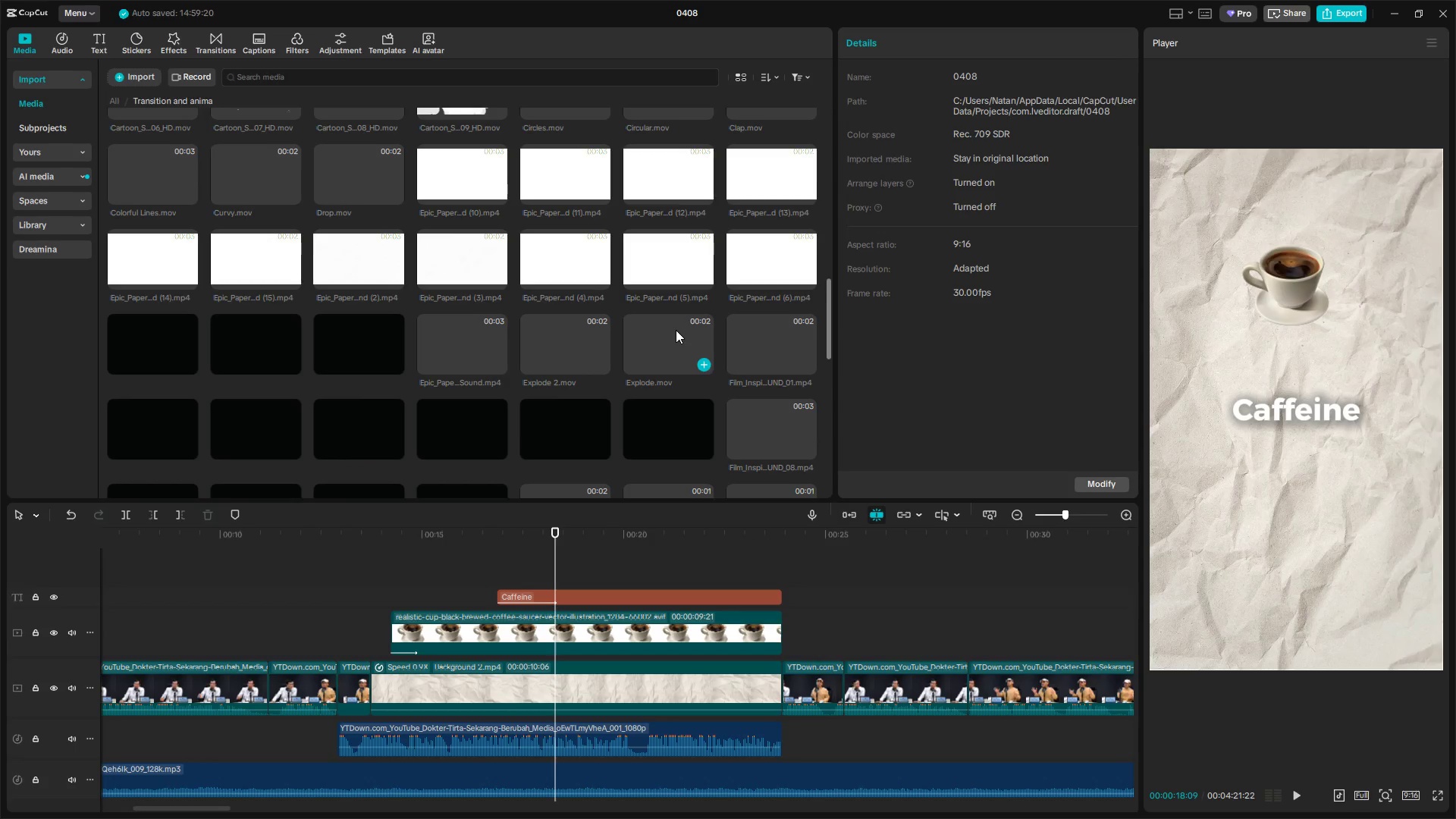 
mouse_move([668, 347])
 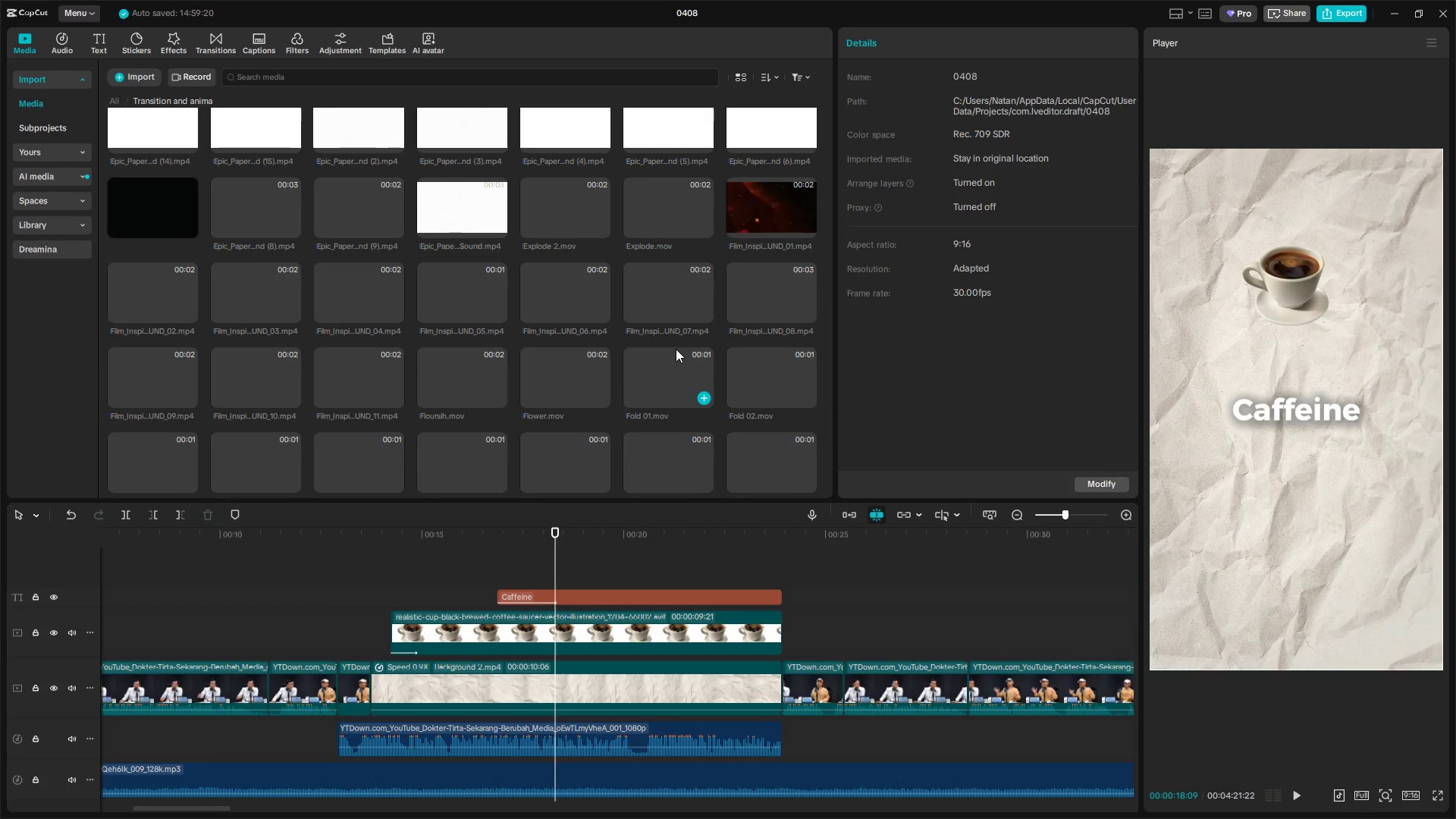 
left_click([553, 297])
 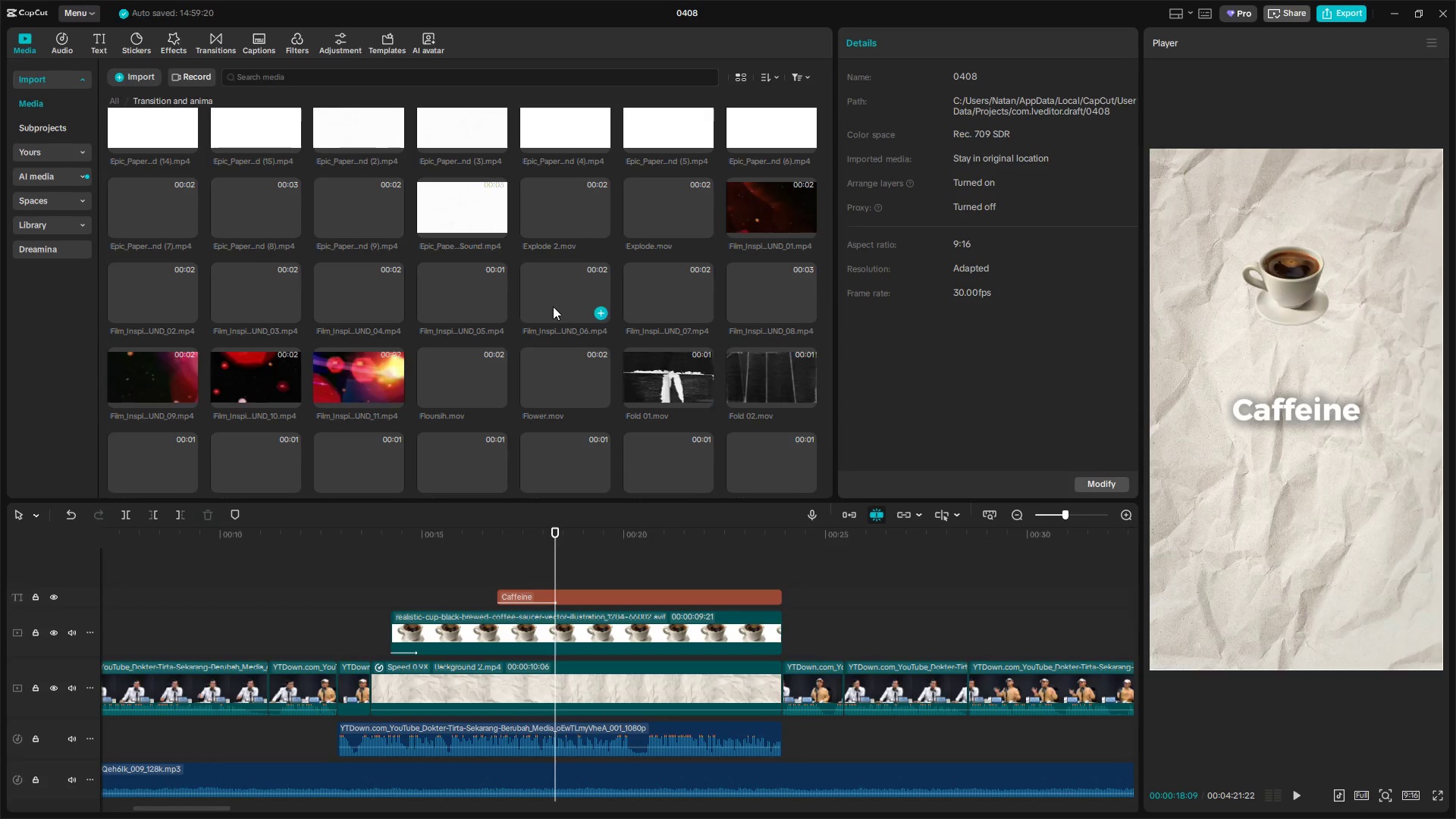 
left_click([686, 375])
 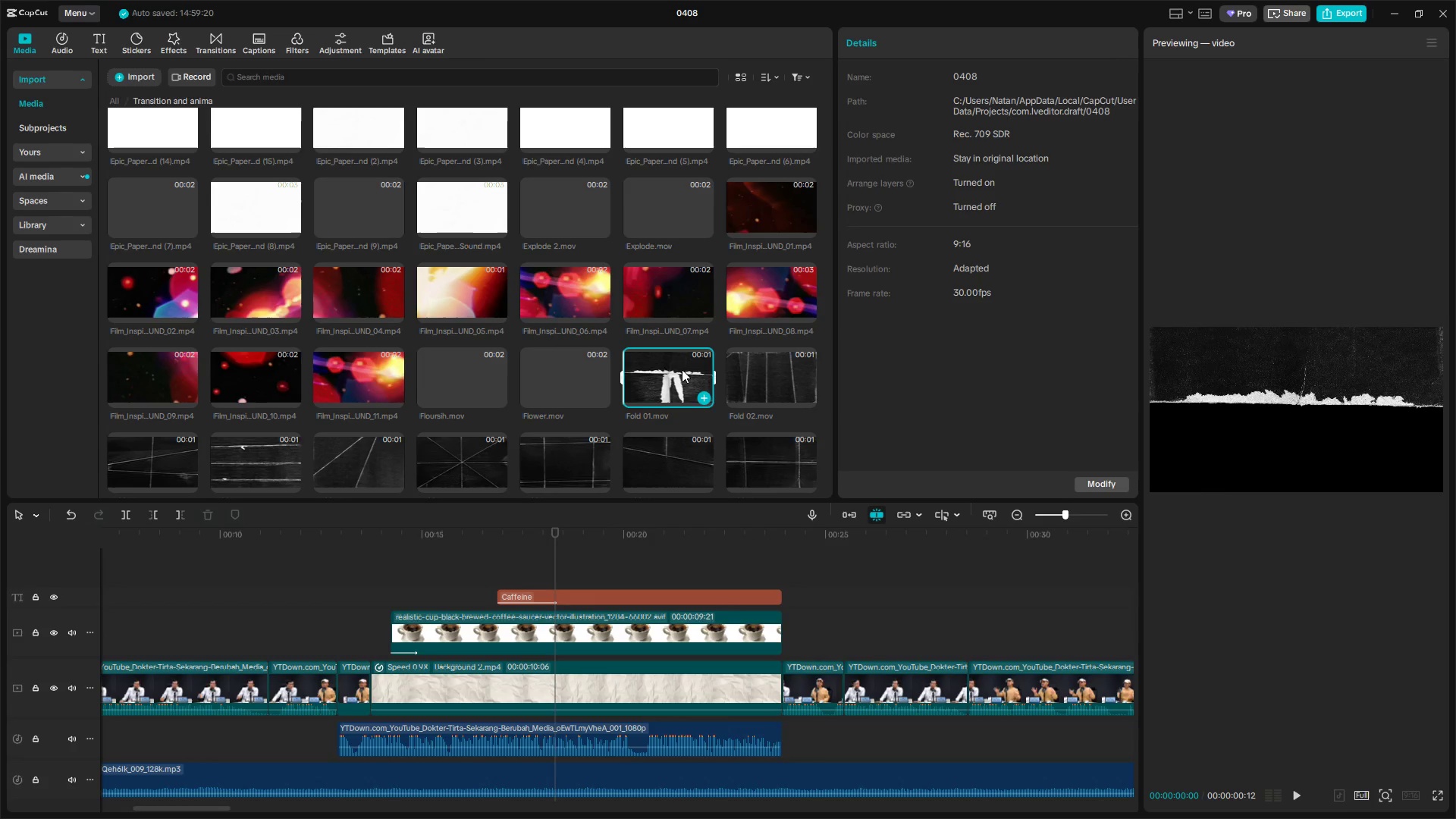 
scroll: coordinate [653, 373], scroll_direction: down, amount: 5.0
 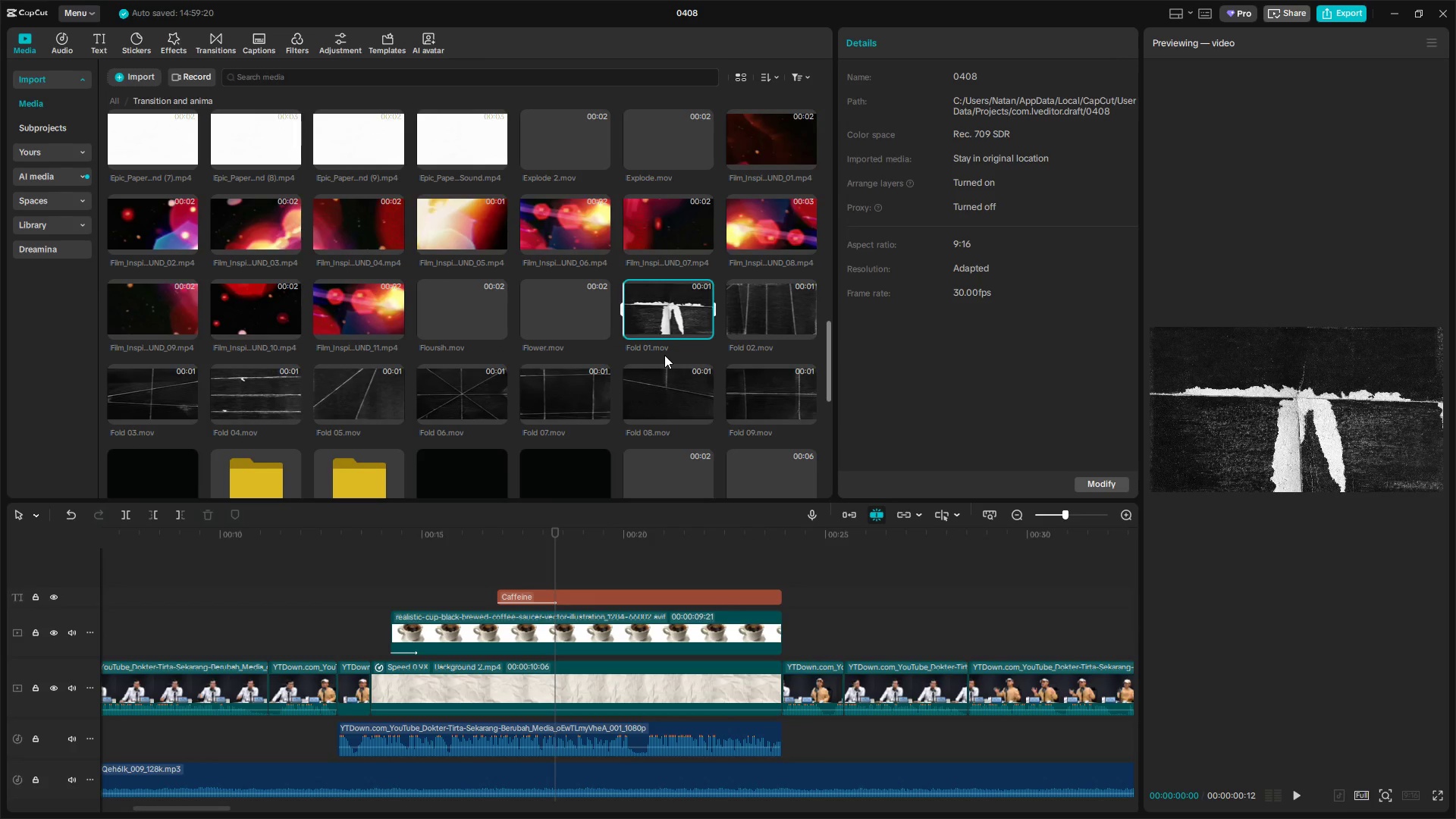 
mouse_move([624, 371])
 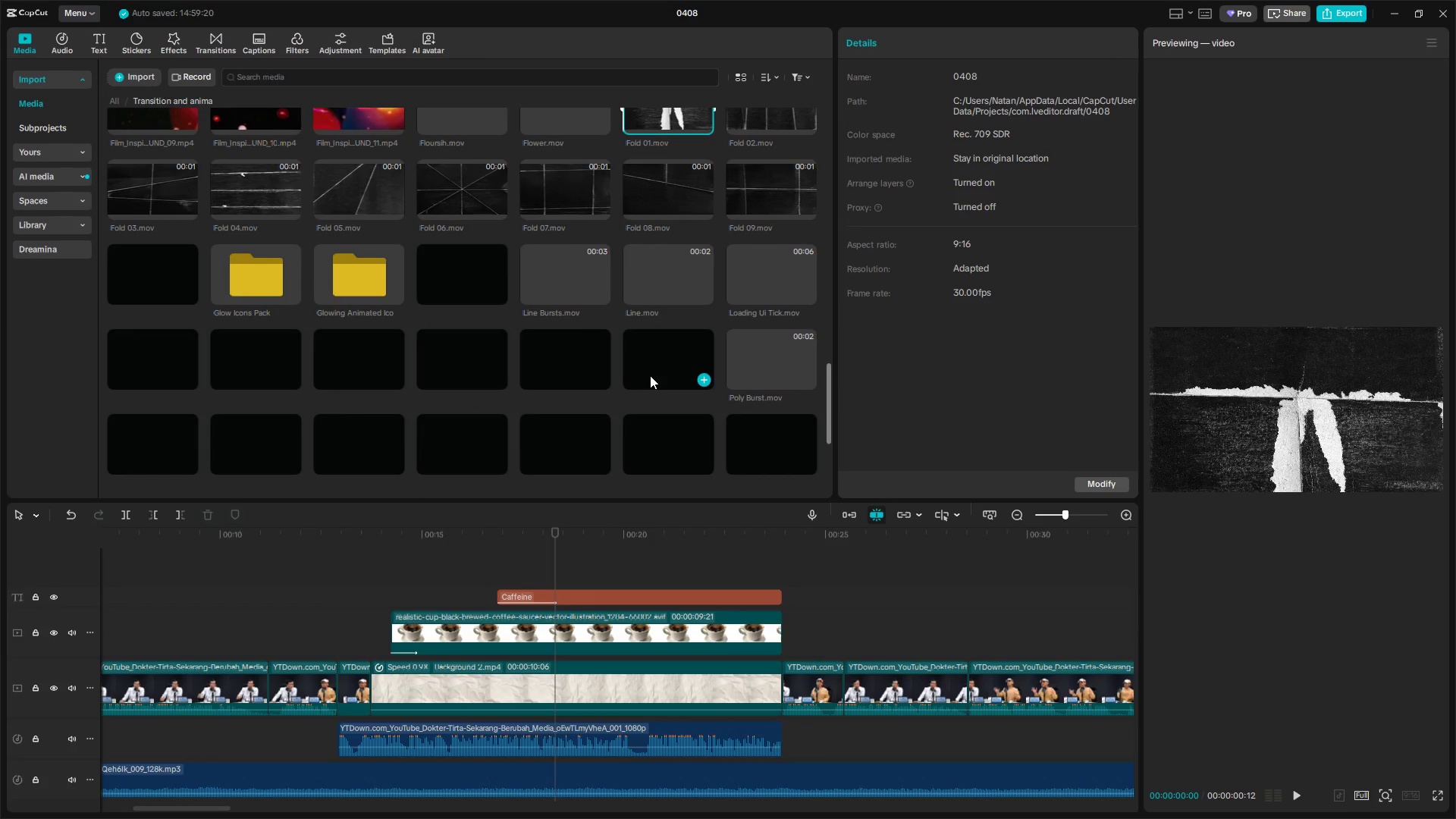 
left_click([269, 203])
 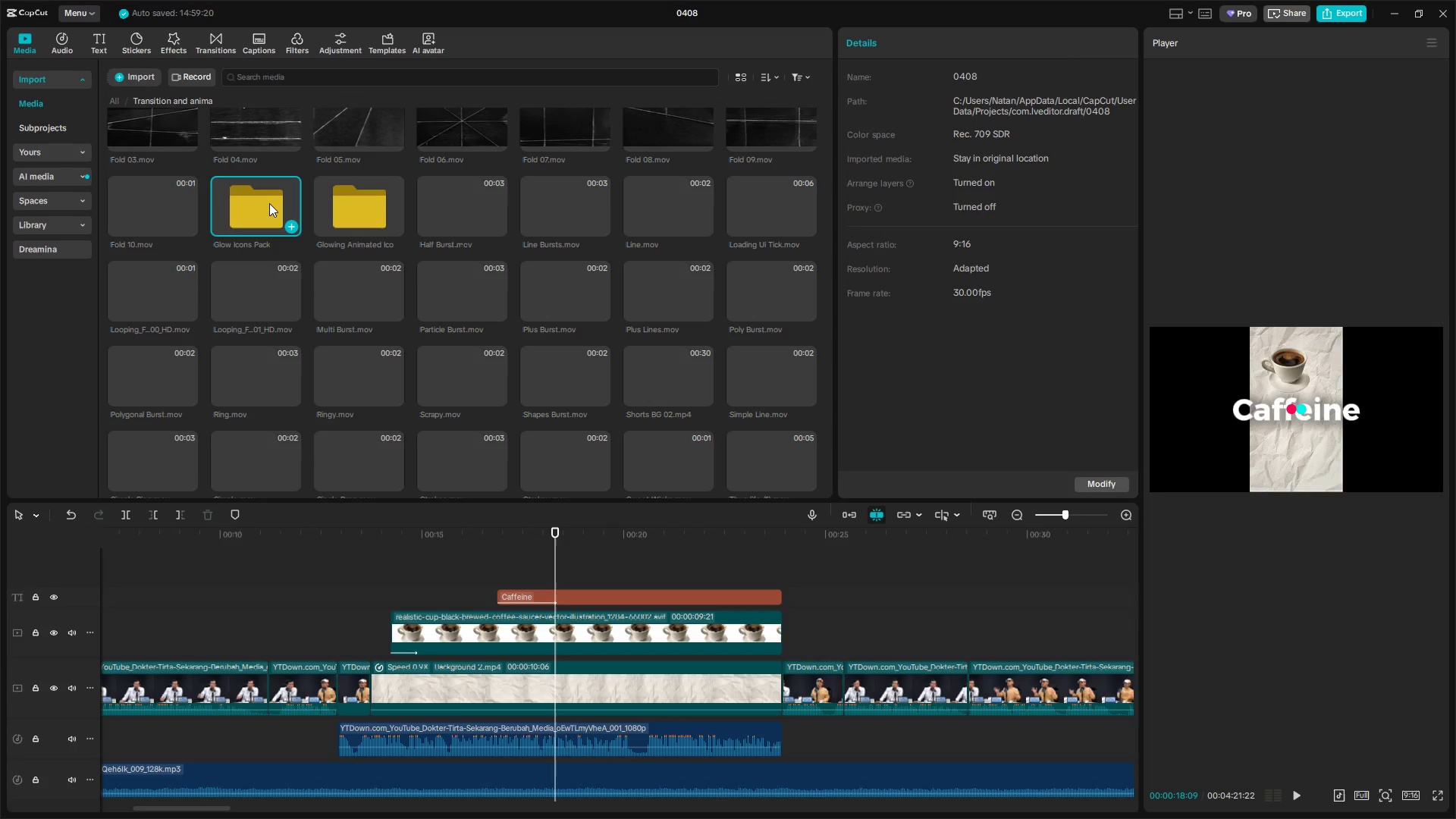 
double_click([269, 203])
 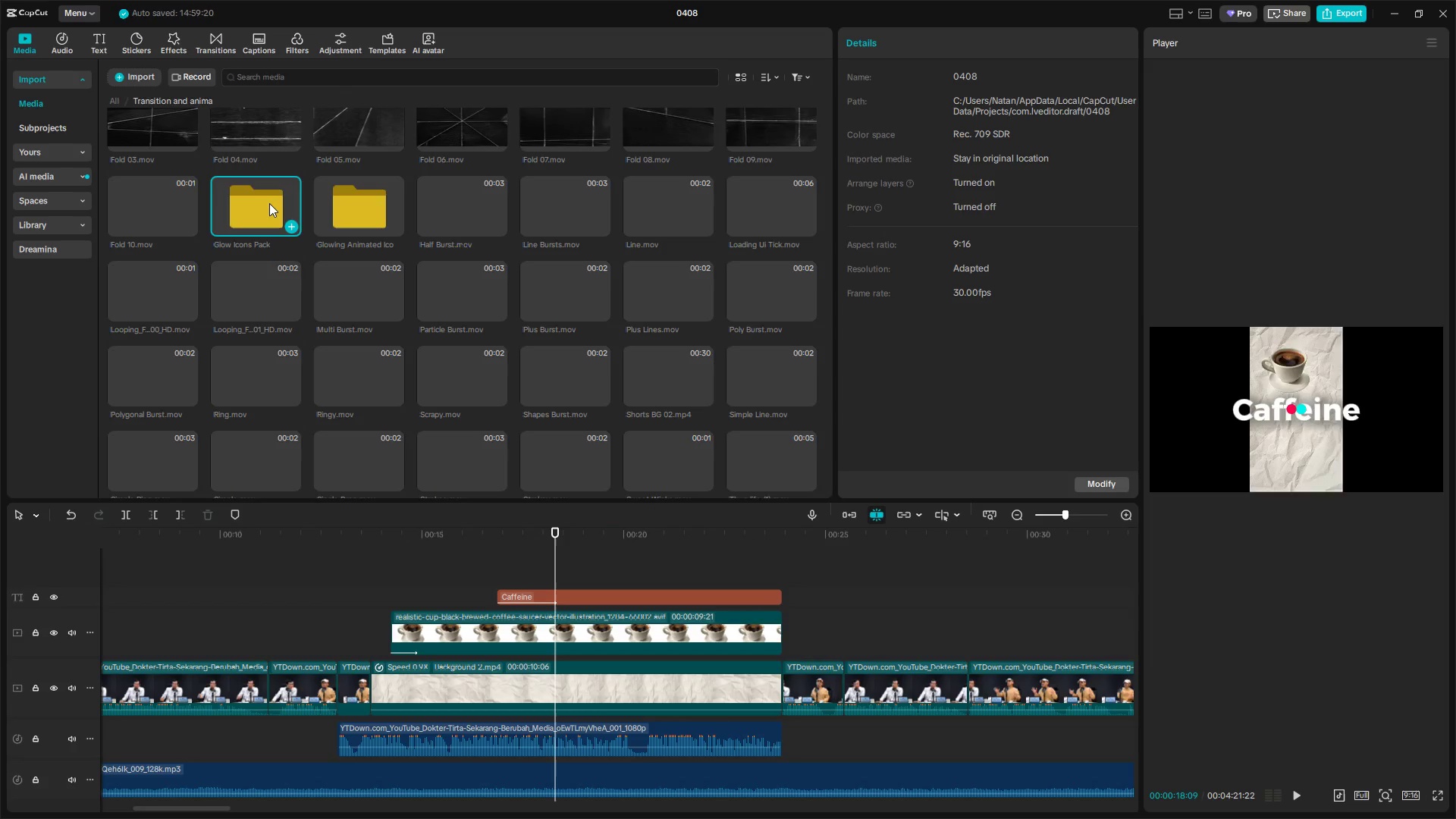 
double_click([163, 138])
 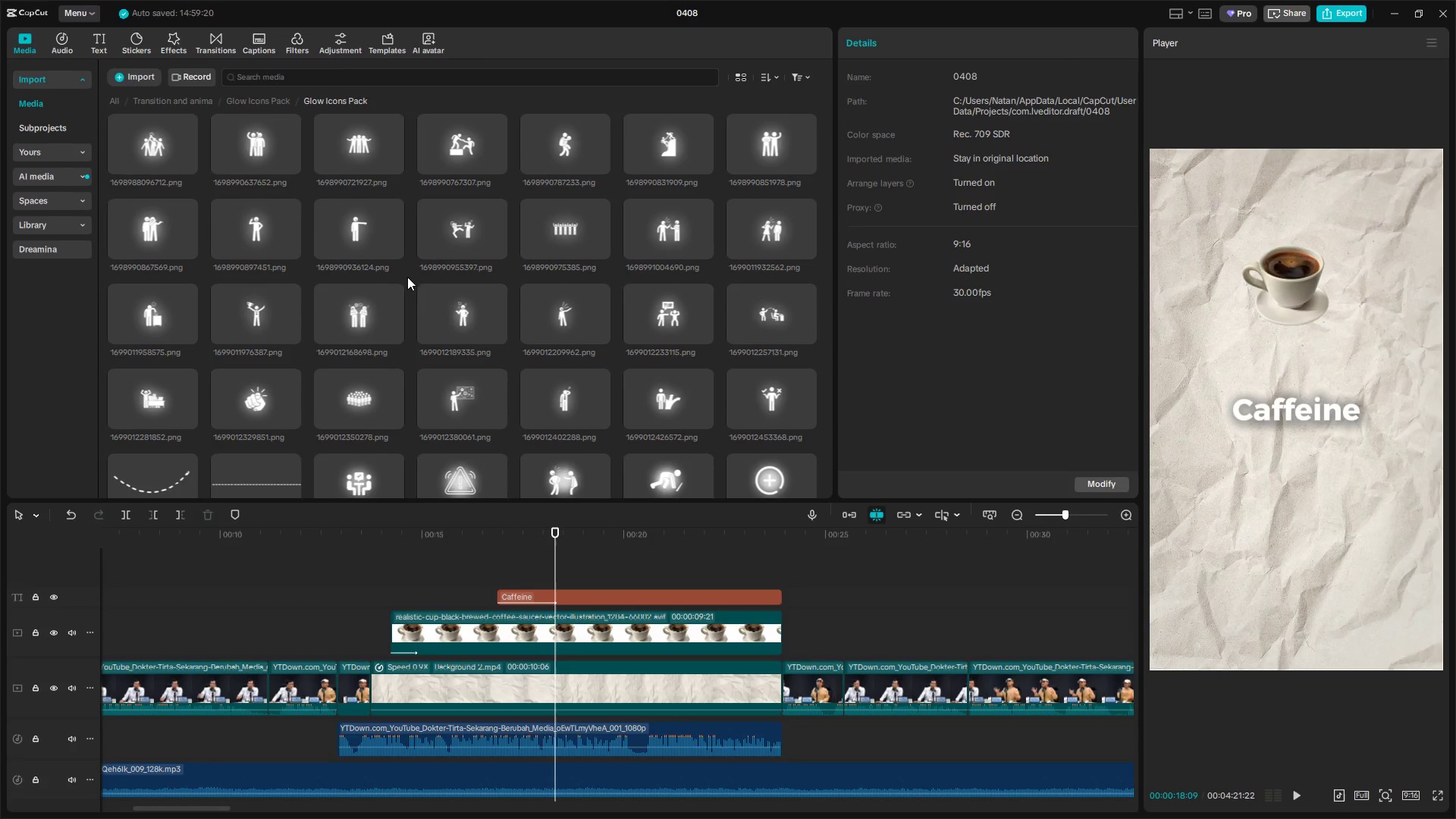 
scroll: coordinate [474, 324], scroll_direction: down, amount: 5.0
 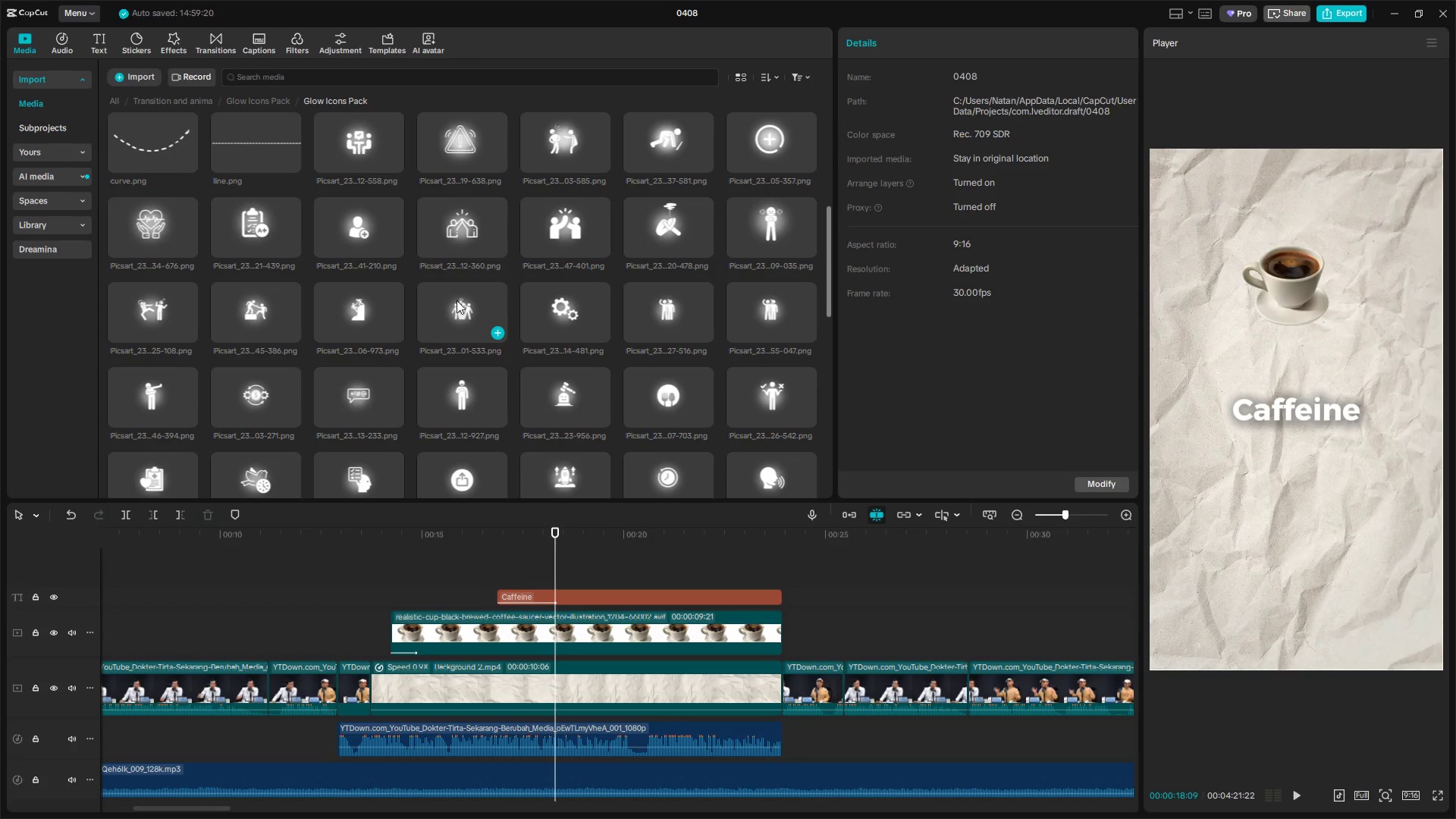 
left_click([457, 300])
 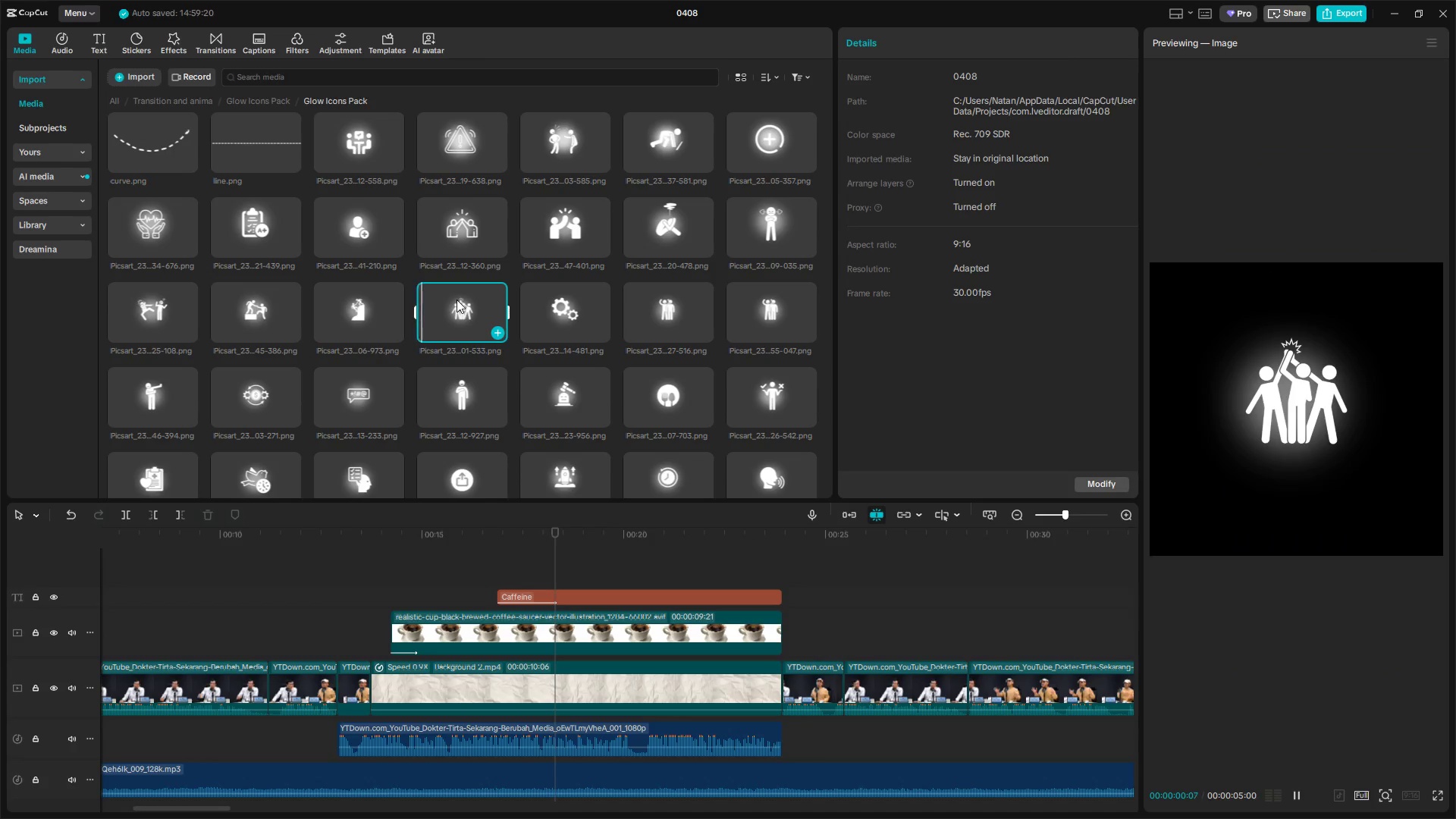 
scroll: coordinate [504, 320], scroll_direction: down, amount: 11.0
 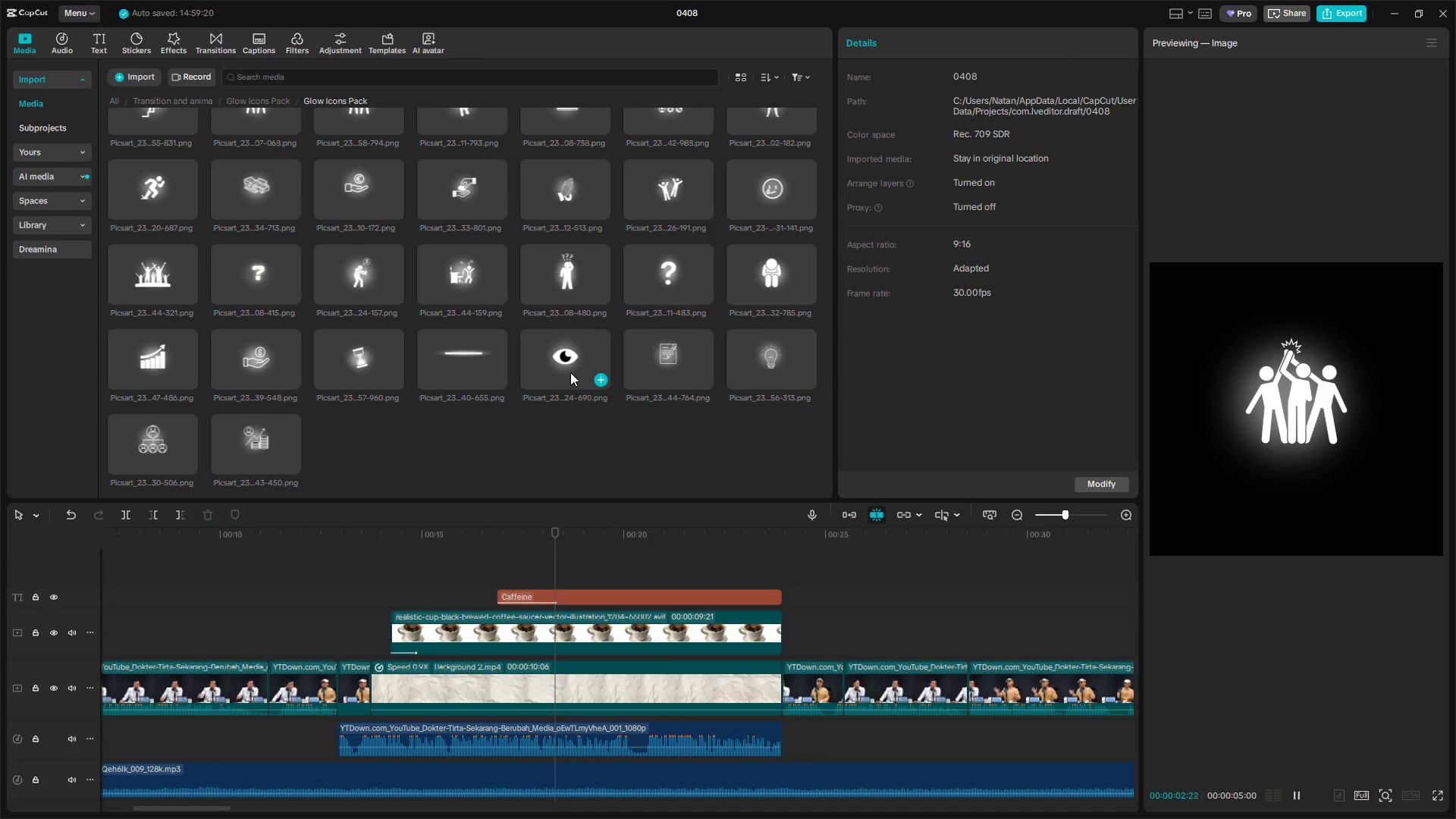 
left_click([570, 372])
 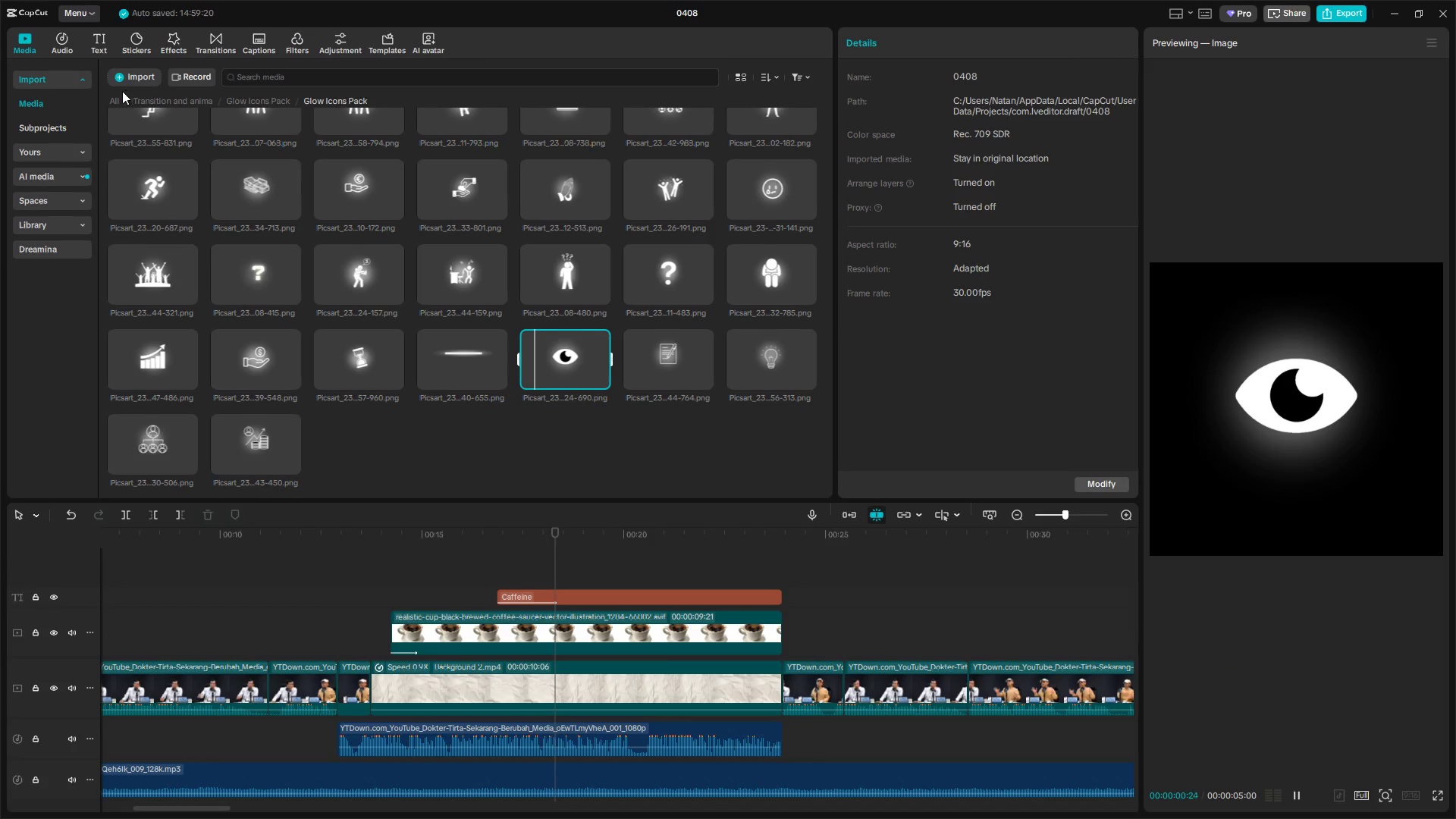 
left_click([250, 100])
 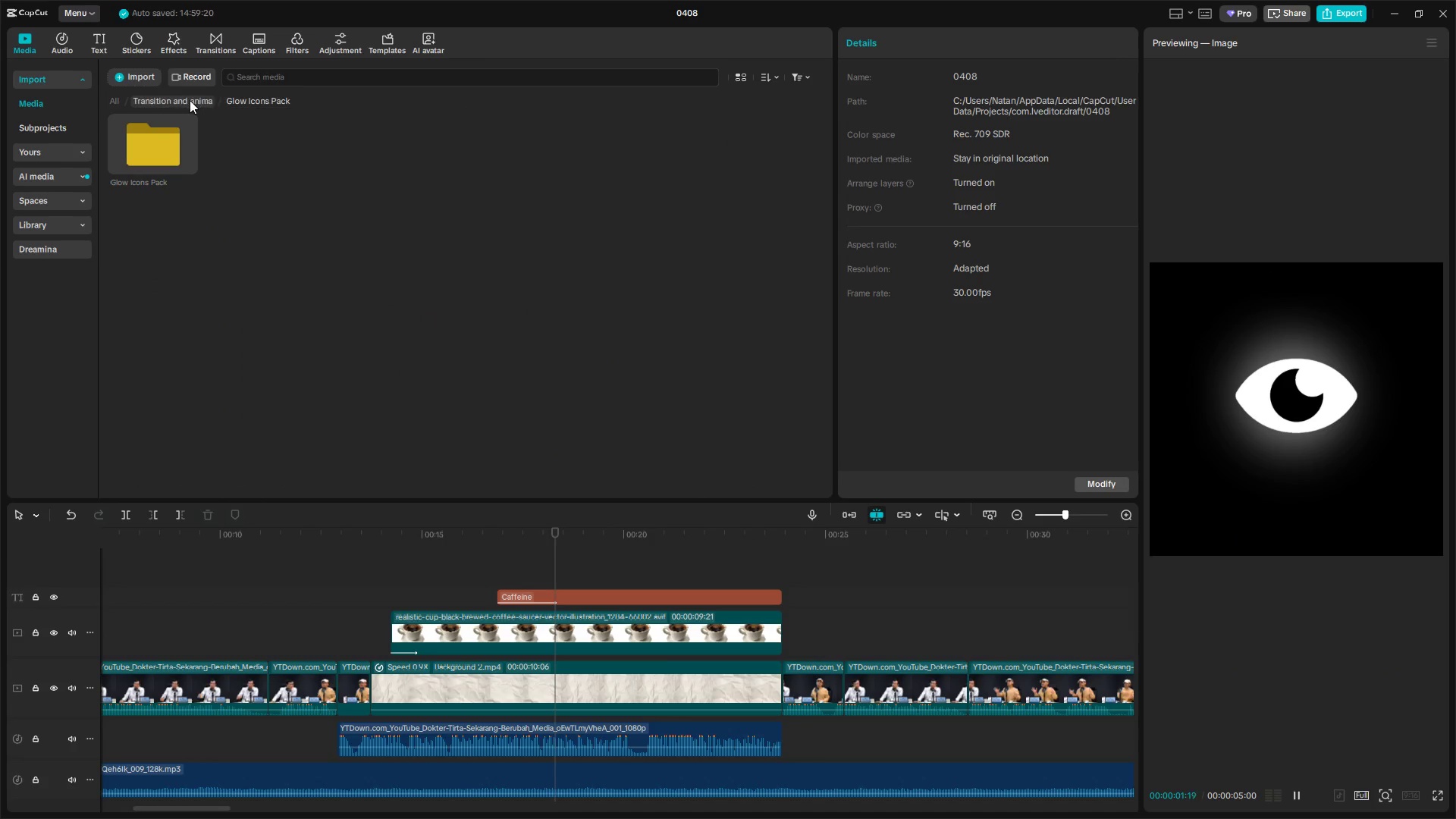 
left_click([189, 100])
 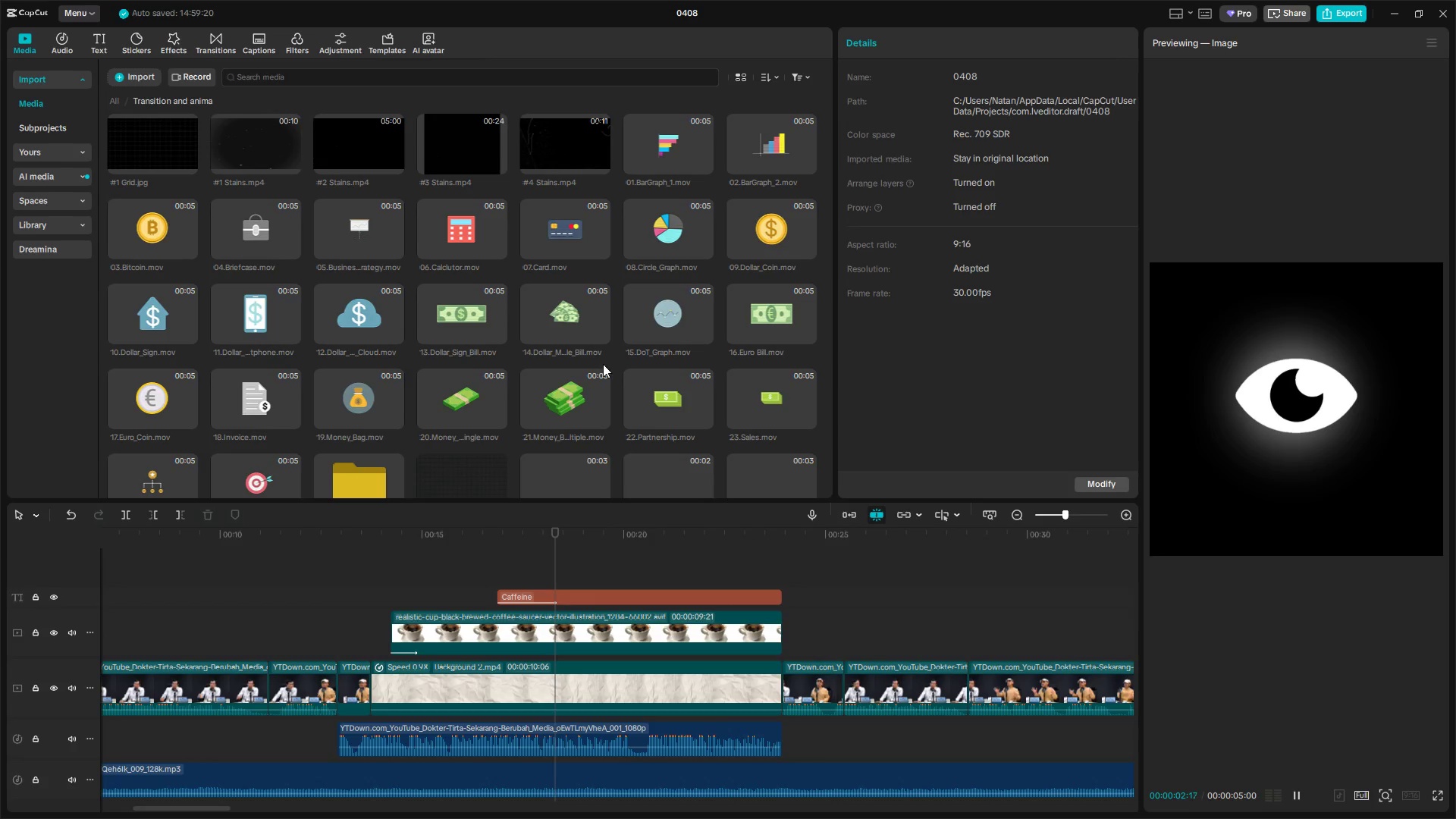 
scroll: coordinate [601, 362], scroll_direction: up, amount: 3.0
 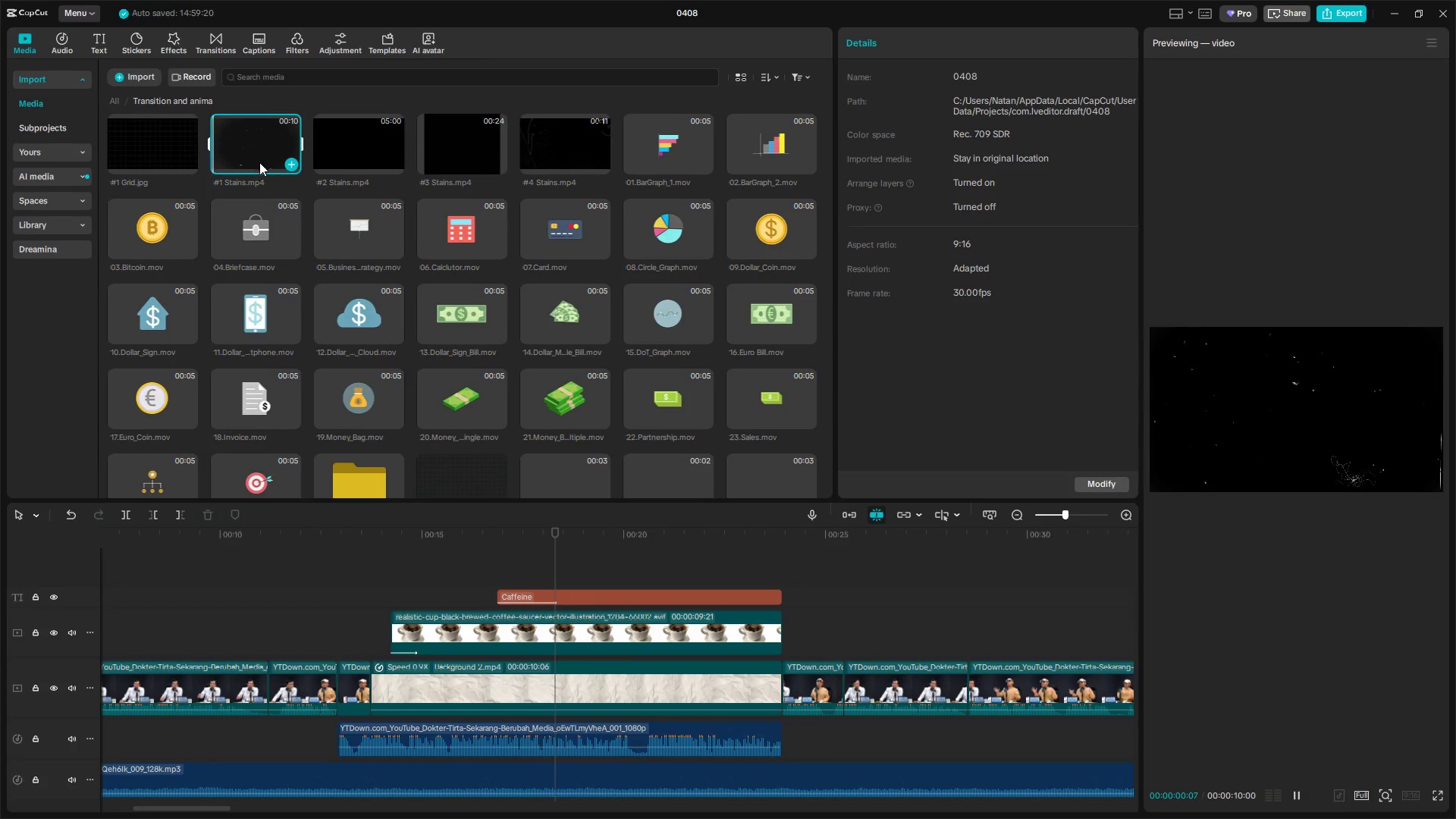 
left_click([273, 231])
 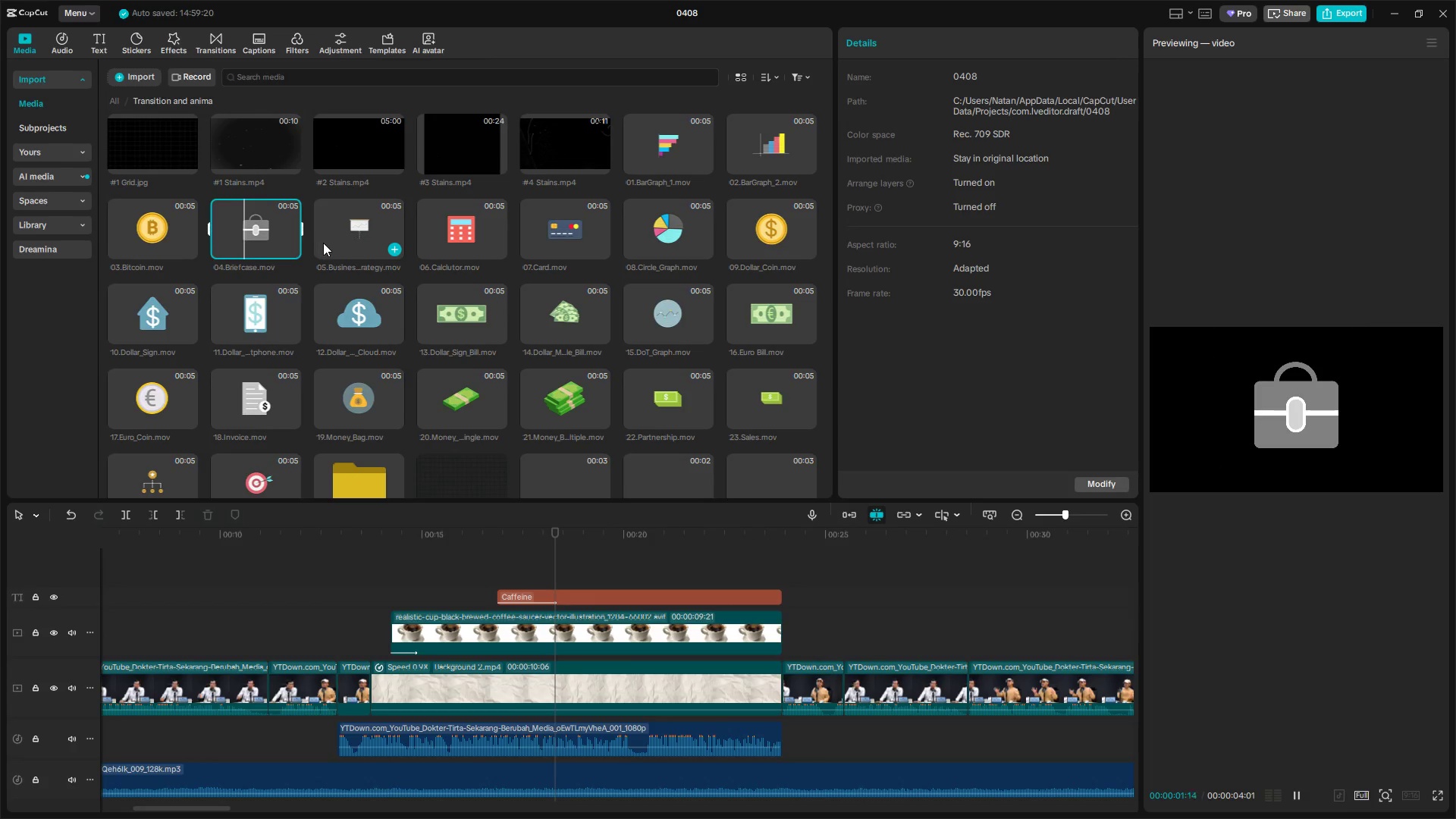 
scroll: coordinate [505, 346], scroll_direction: down, amount: 2.0
 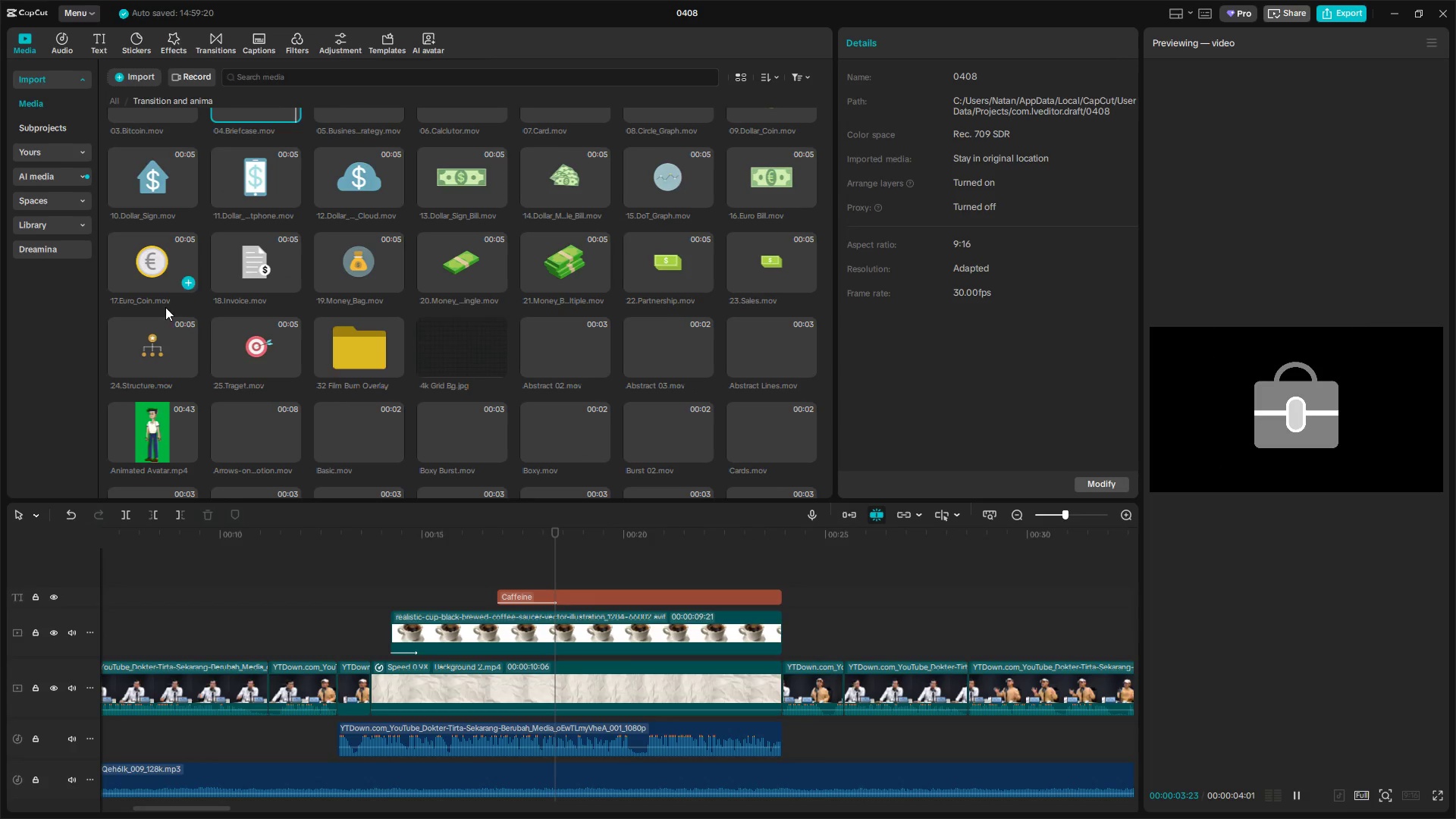 
left_click([173, 351])
 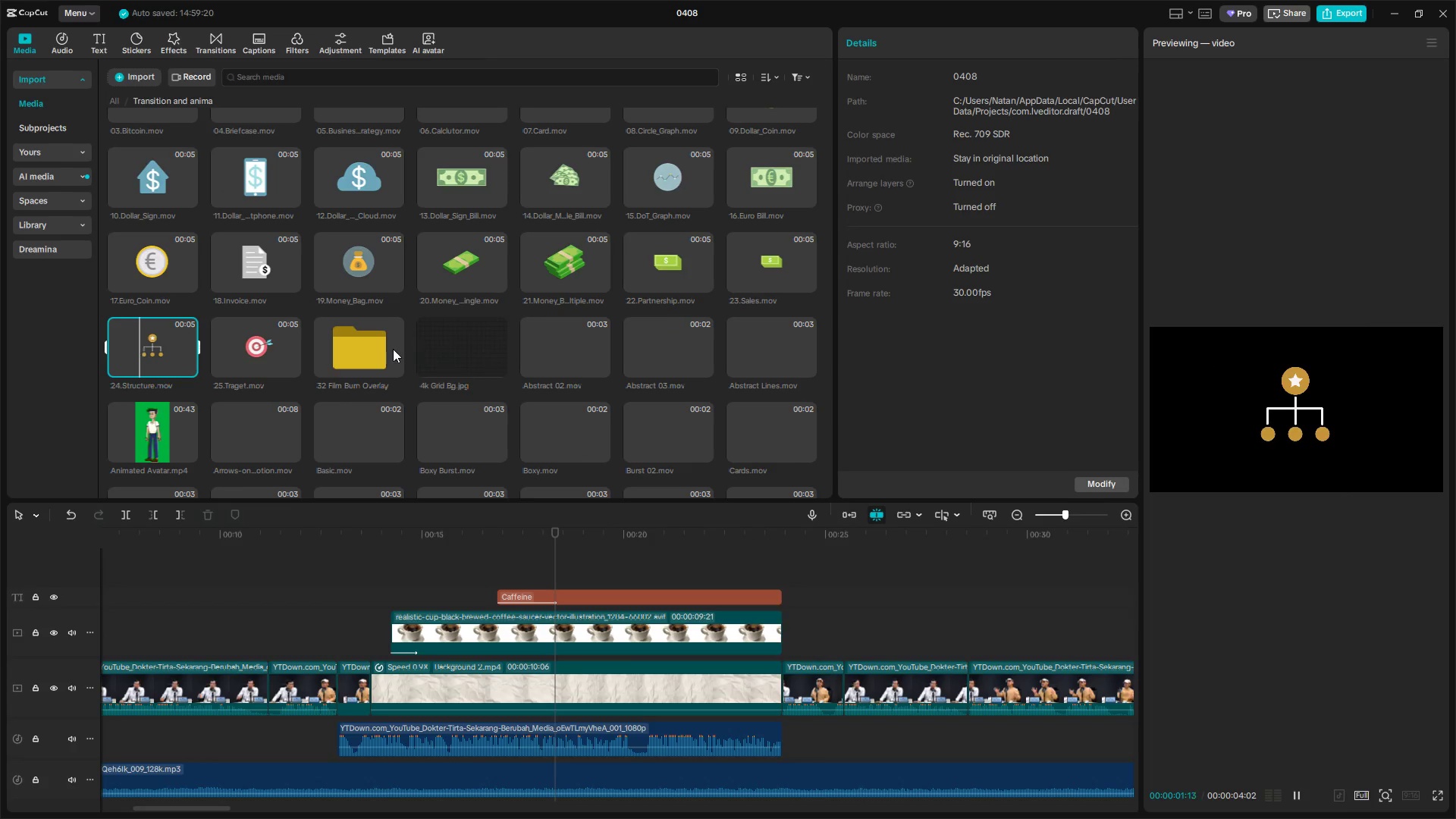 
double_click([362, 338])
 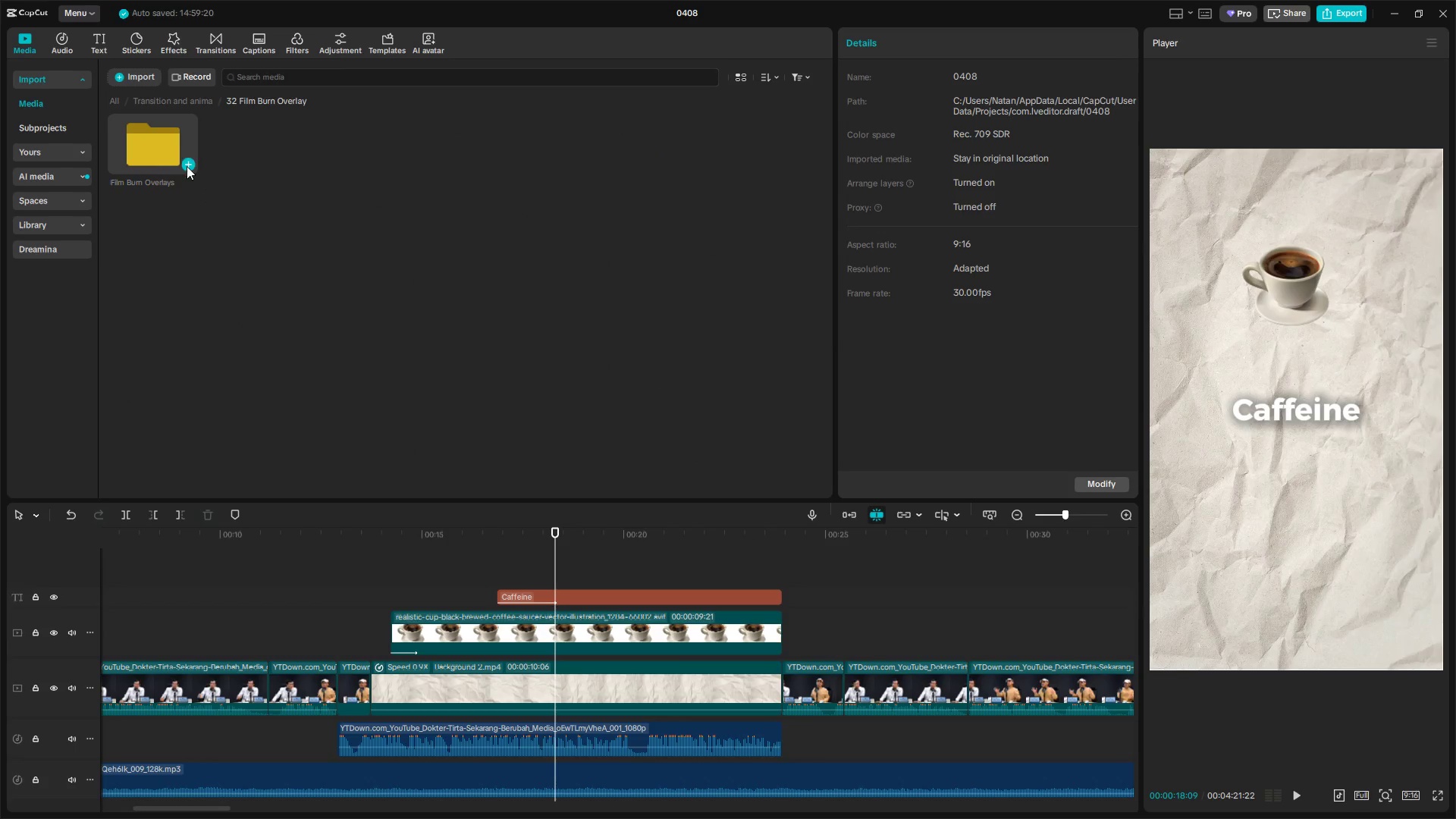 
double_click([168, 140])
 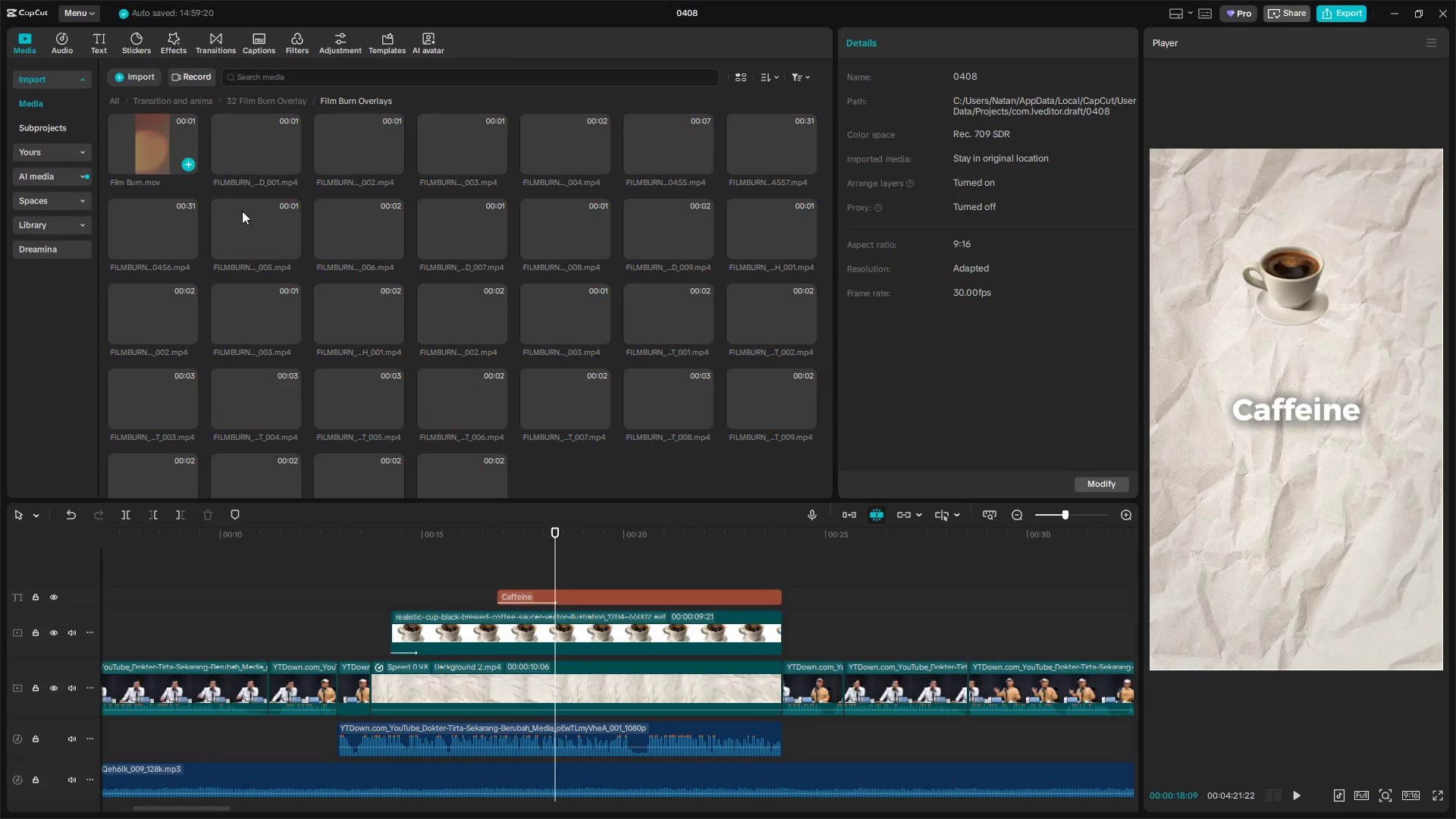 
mouse_move([394, 313])
 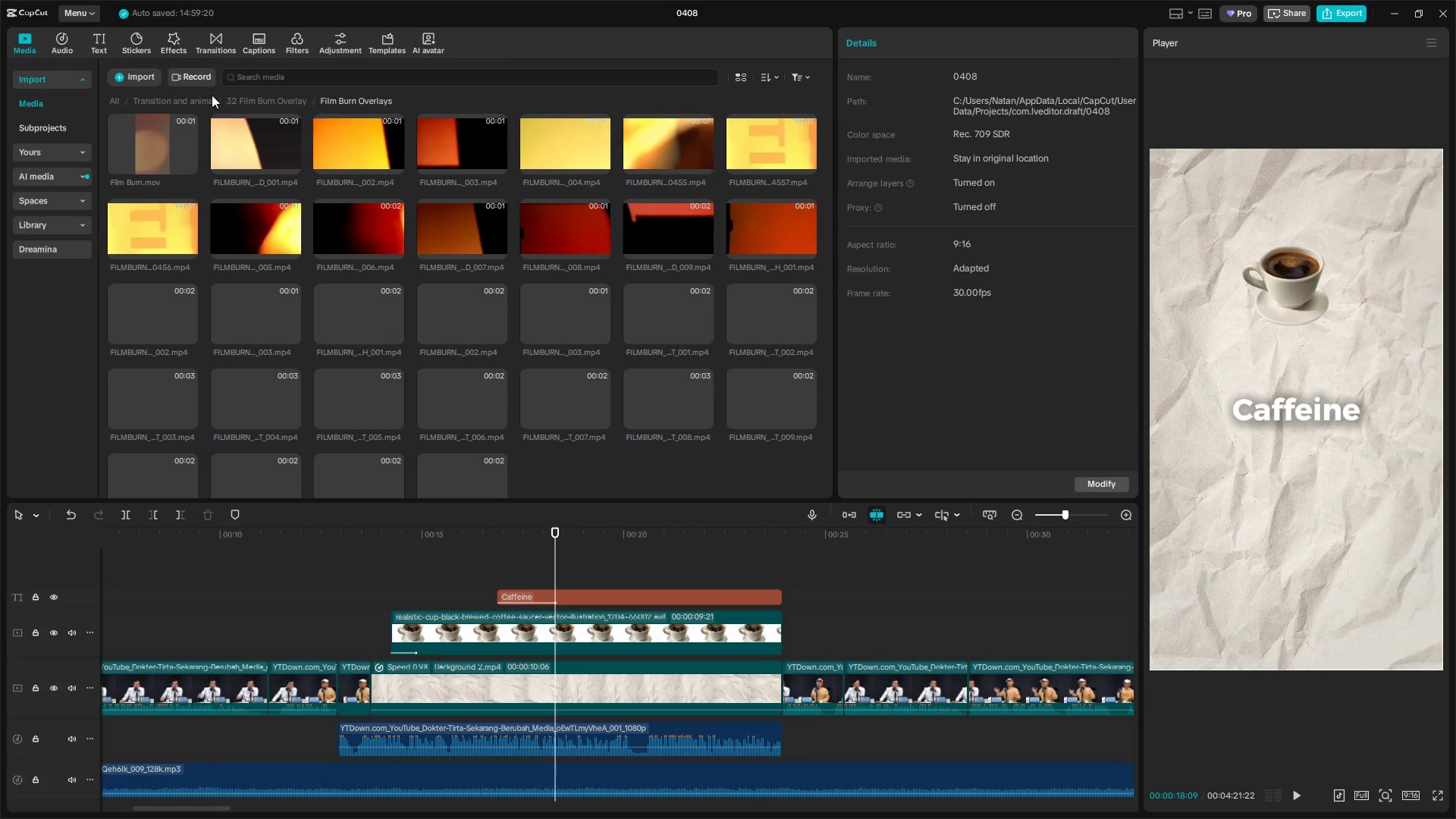 
left_click([184, 101])
 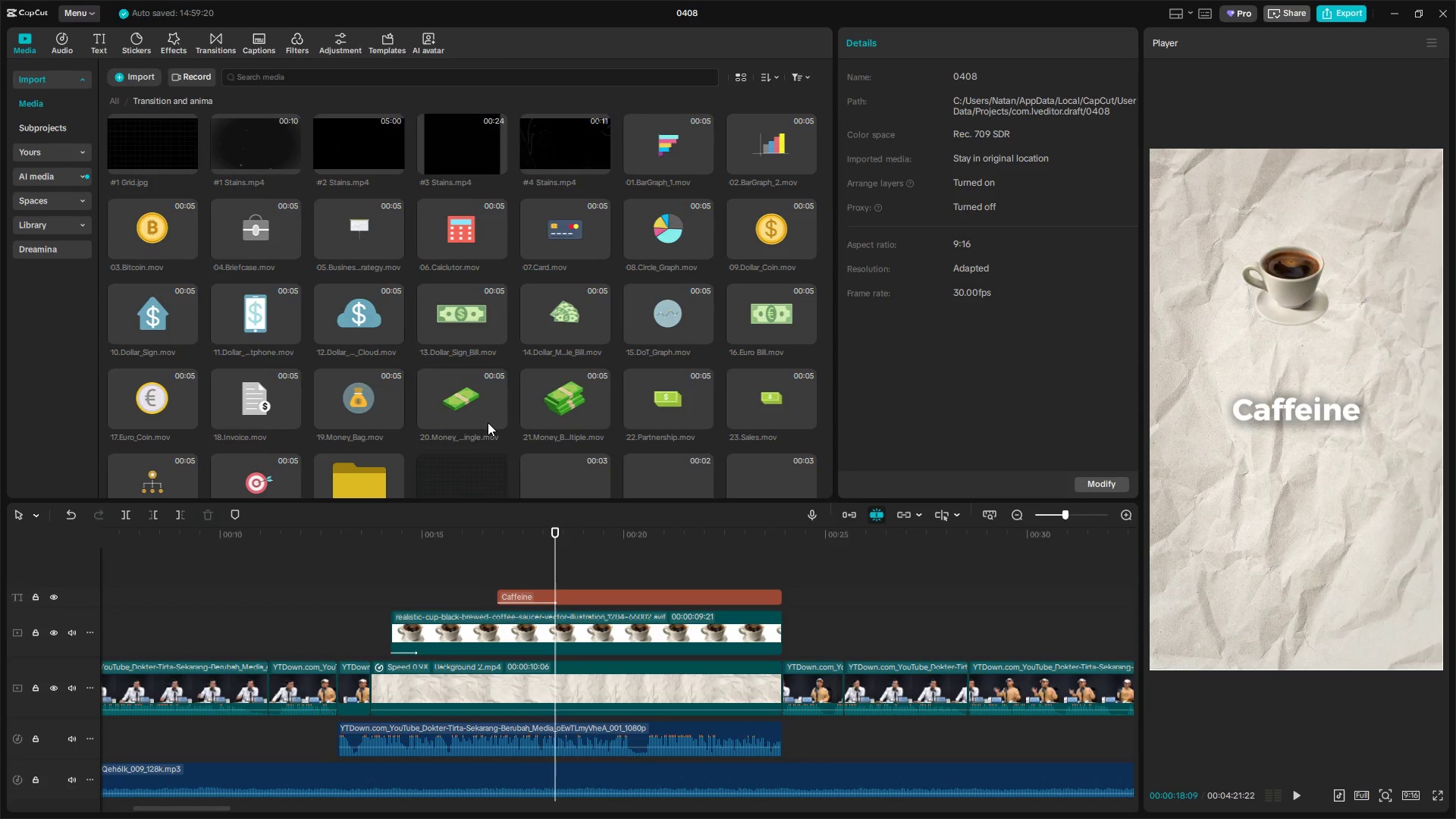 
scroll: coordinate [491, 418], scroll_direction: down, amount: 5.0
 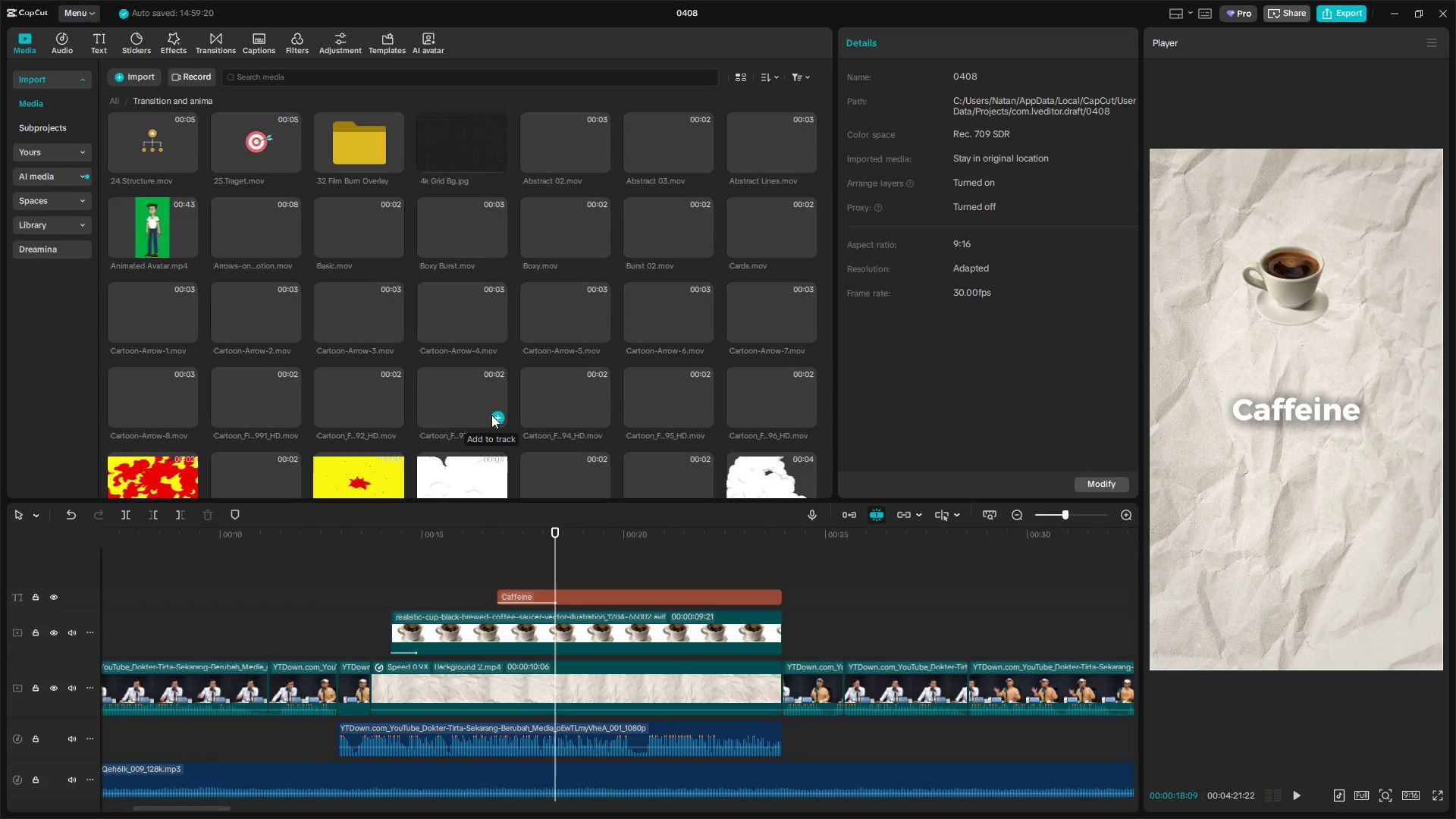 
left_click([453, 312])
 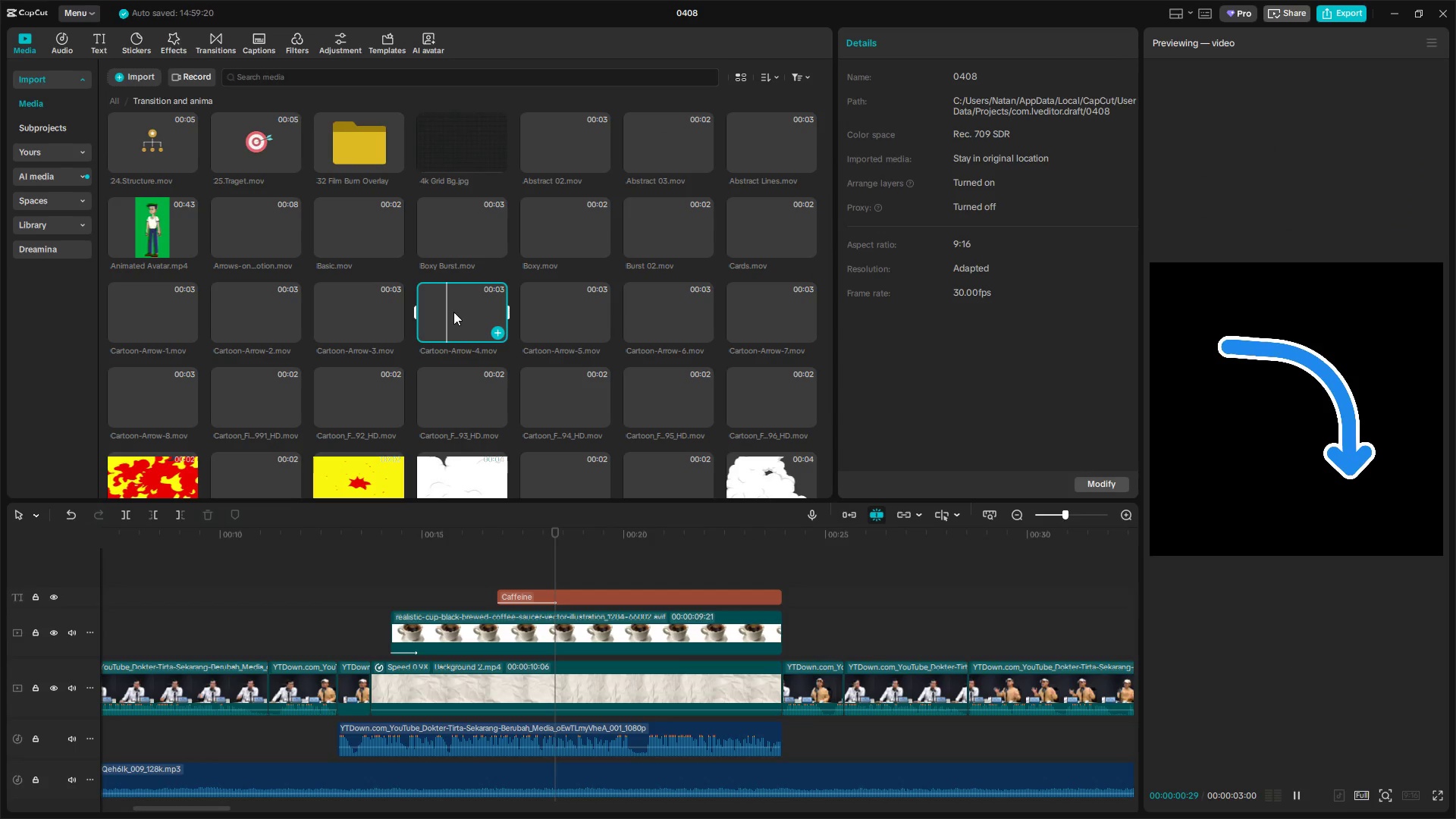 
left_click([572, 309])
 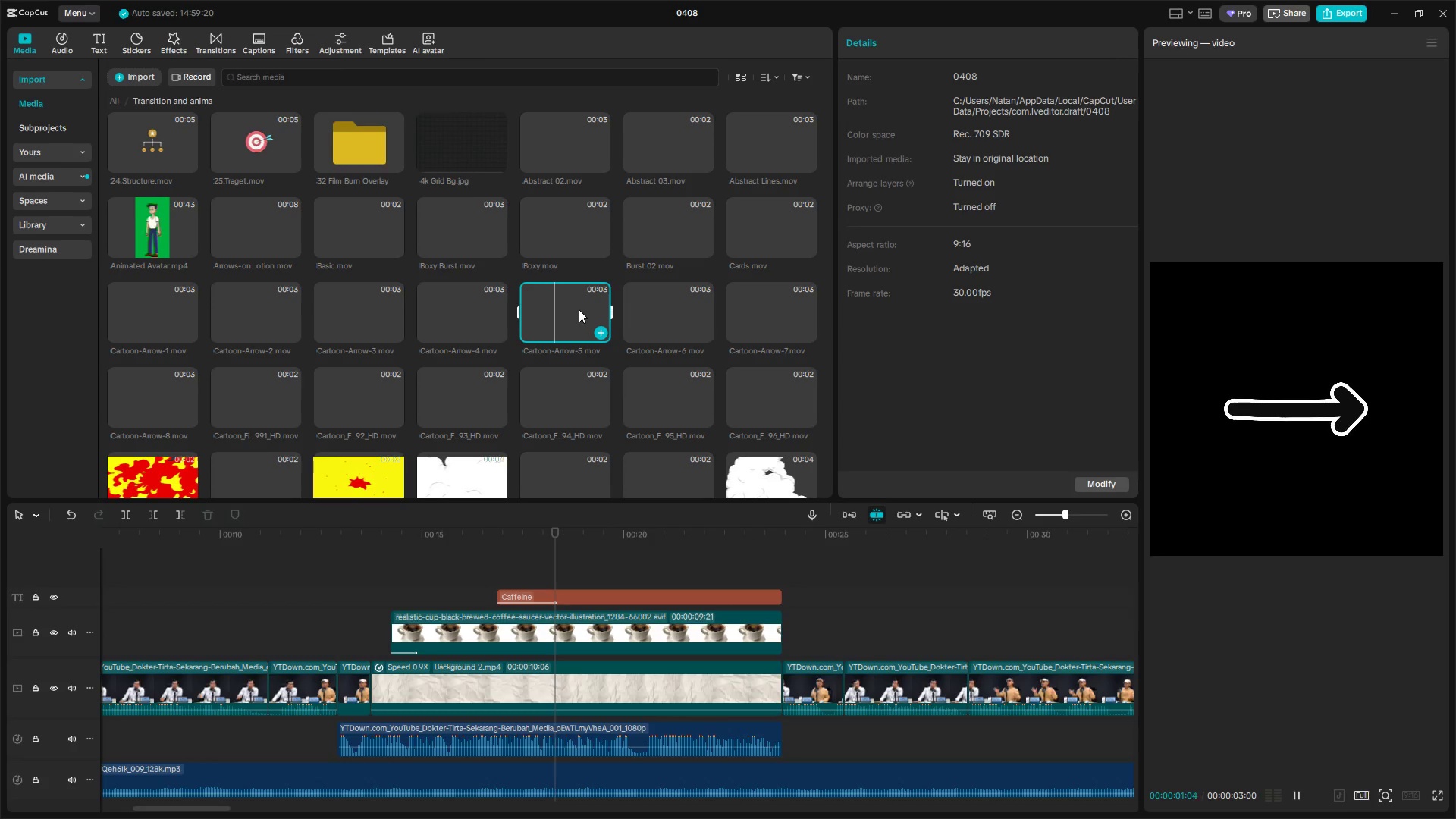 
left_click_drag(start_coordinate=[582, 310], to_coordinate=[524, 563])
 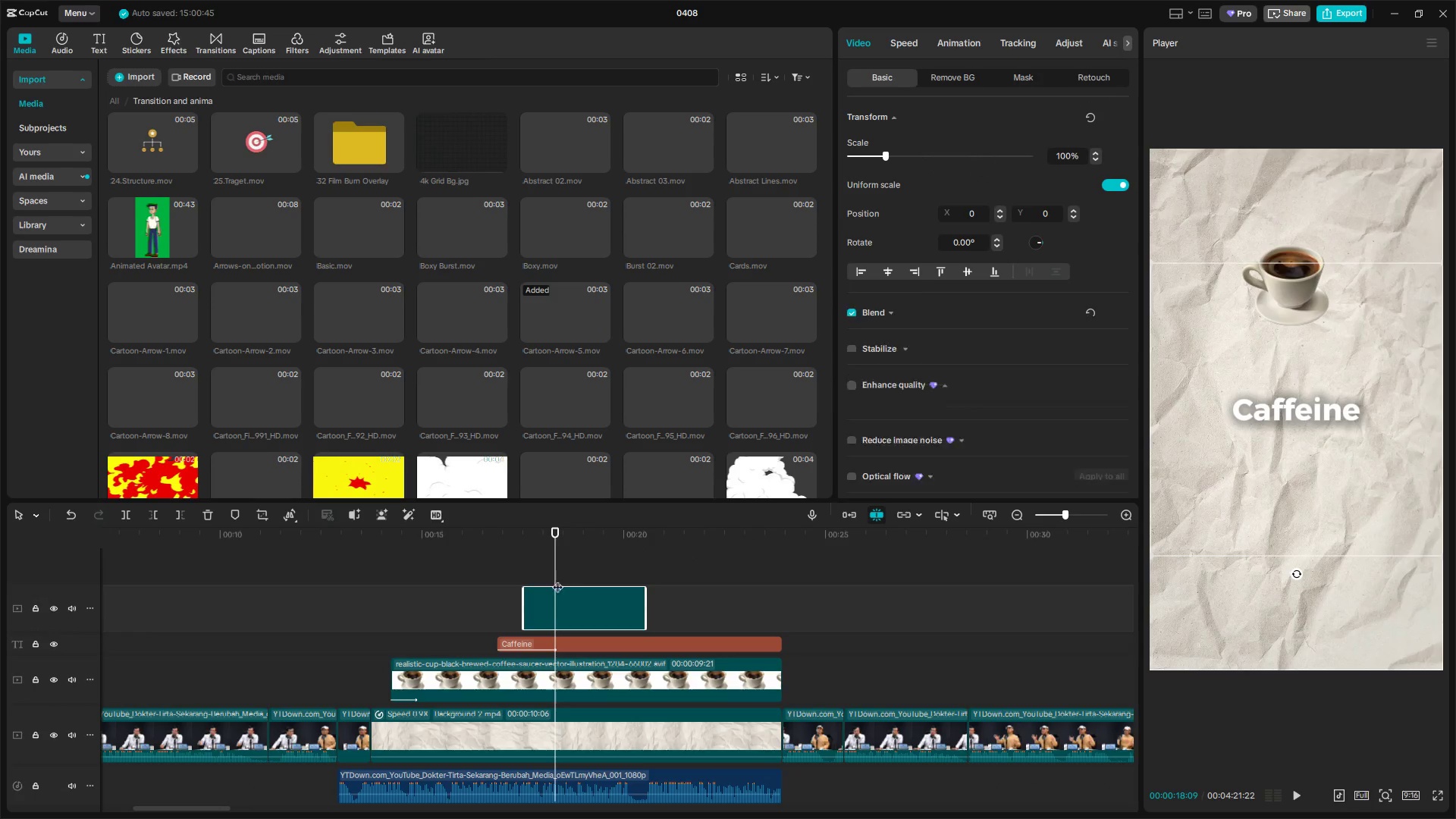 
left_click([551, 573])
 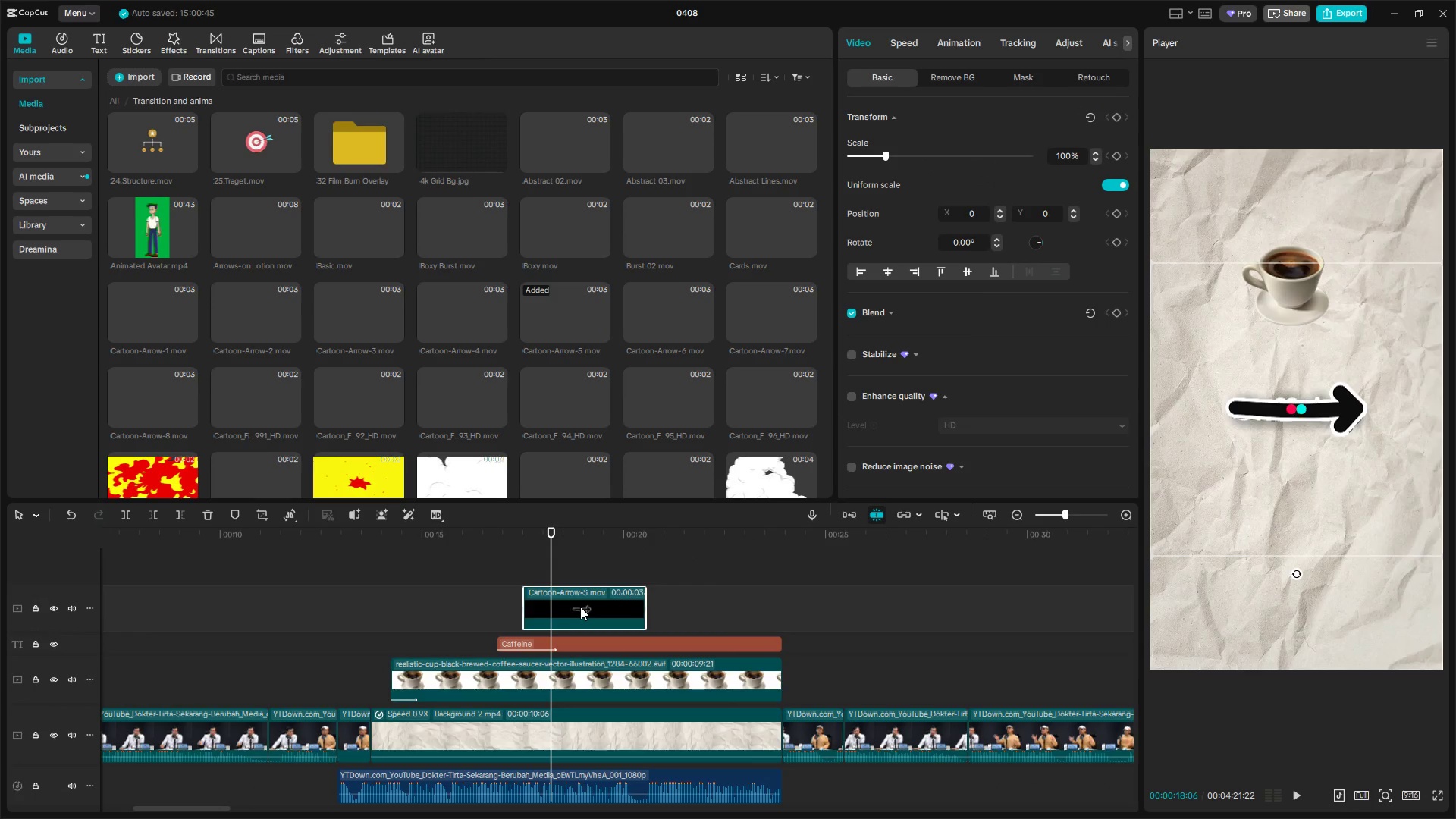 
left_click([580, 607])
 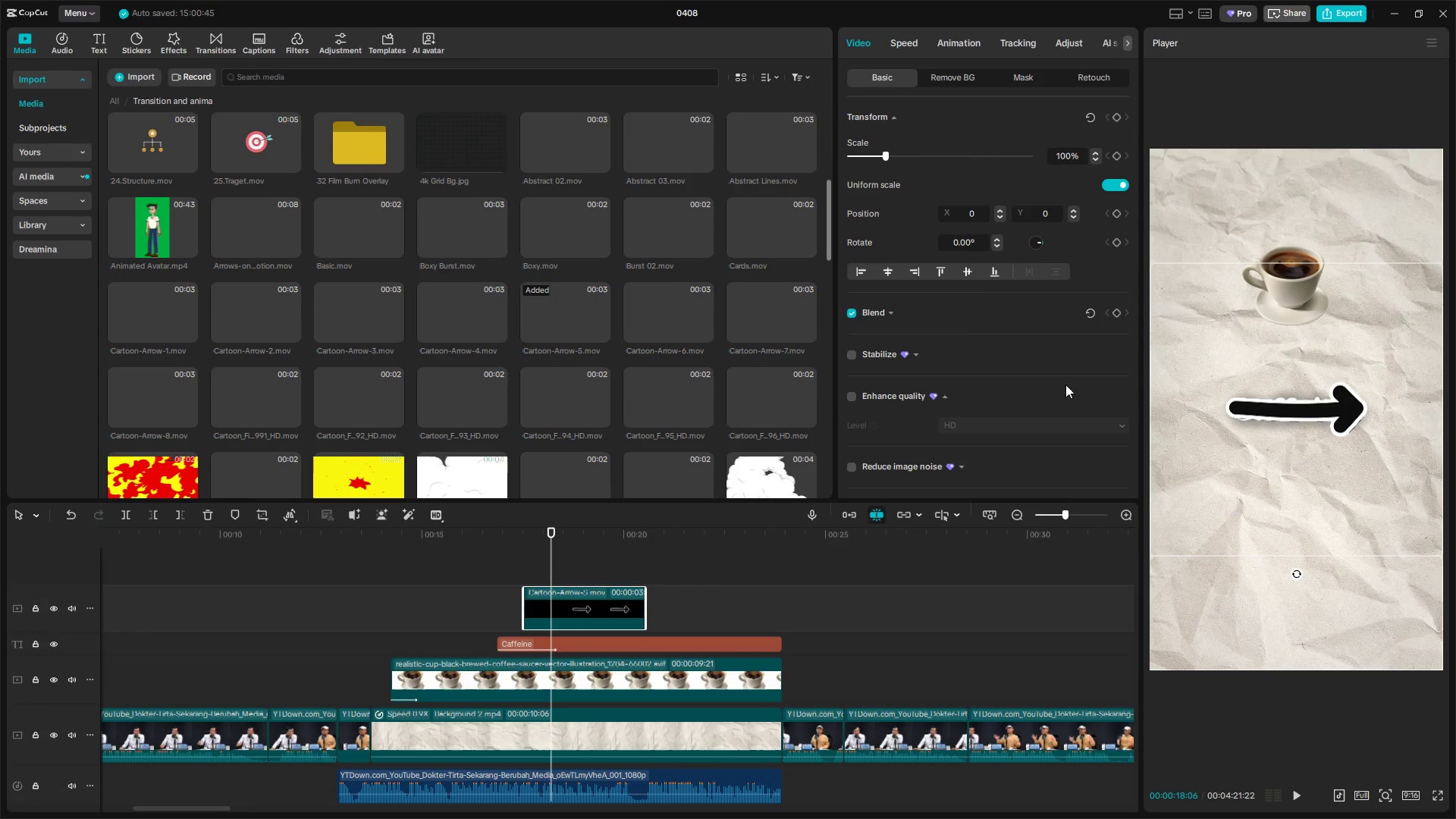 
left_click_drag(start_coordinate=[1291, 428], to_coordinate=[1241, 371])
 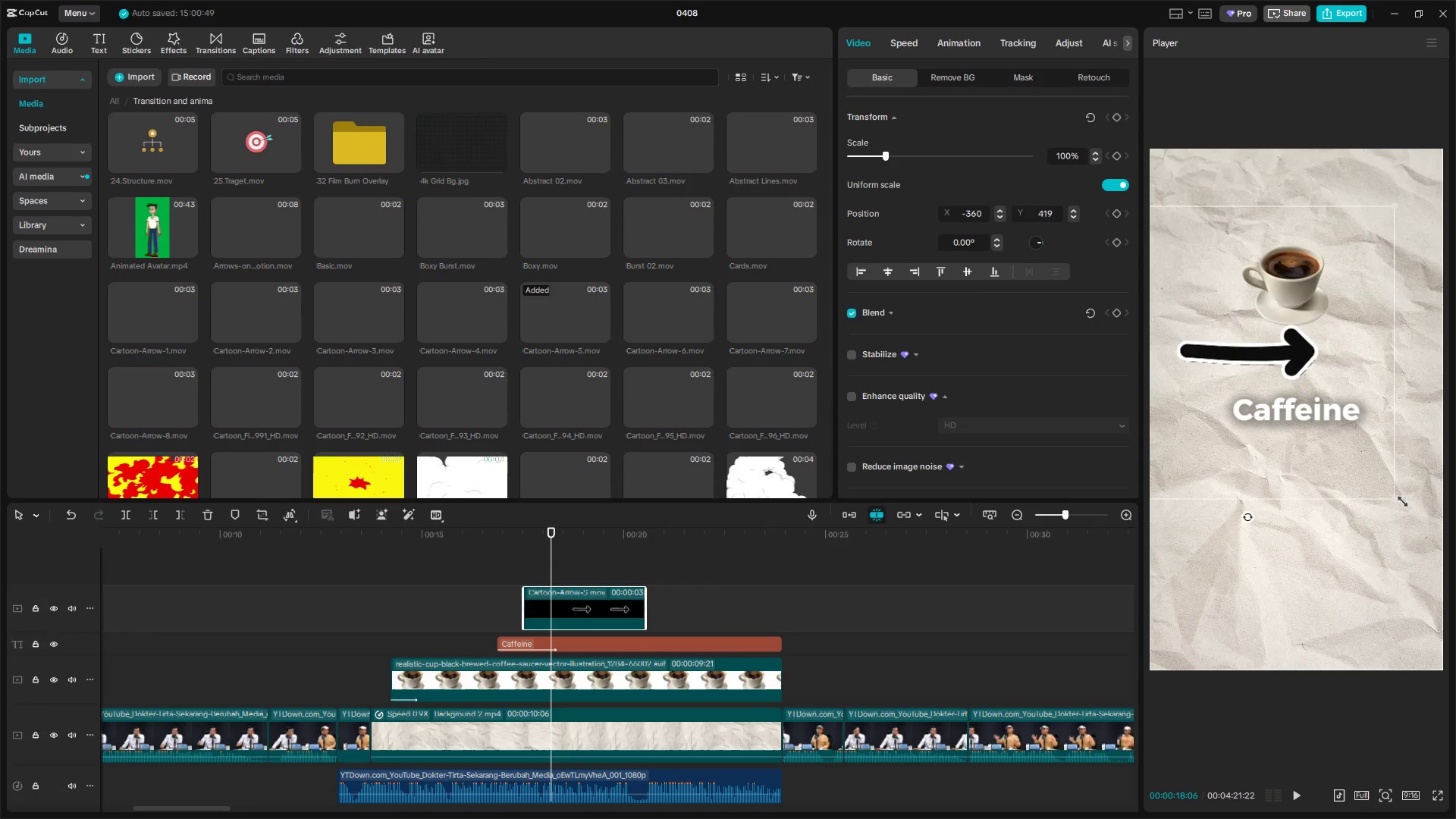 
left_click_drag(start_coordinate=[1398, 499], to_coordinate=[1260, 381])
 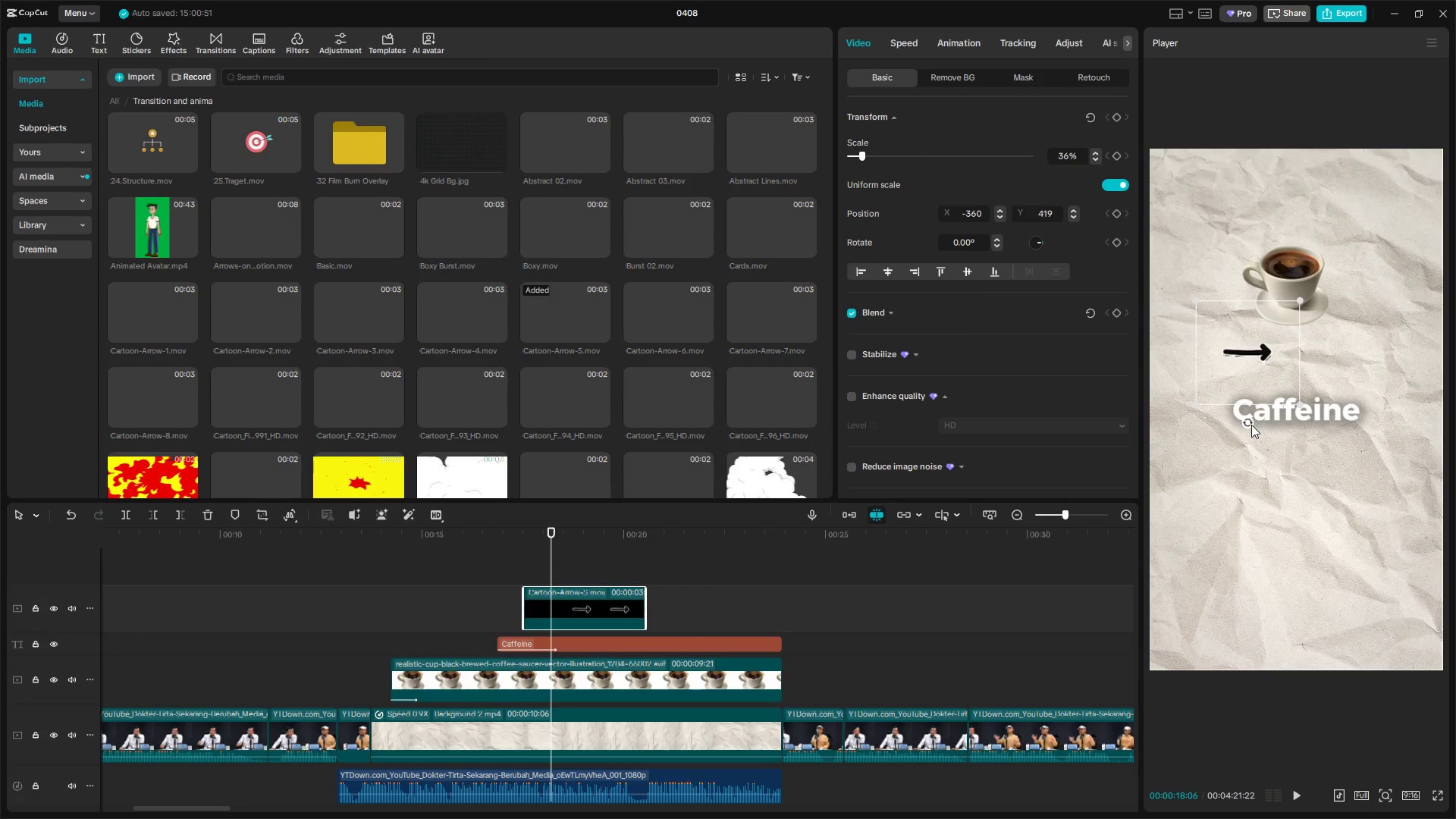 
left_click_drag(start_coordinate=[1247, 425], to_coordinate=[1154, 354])
 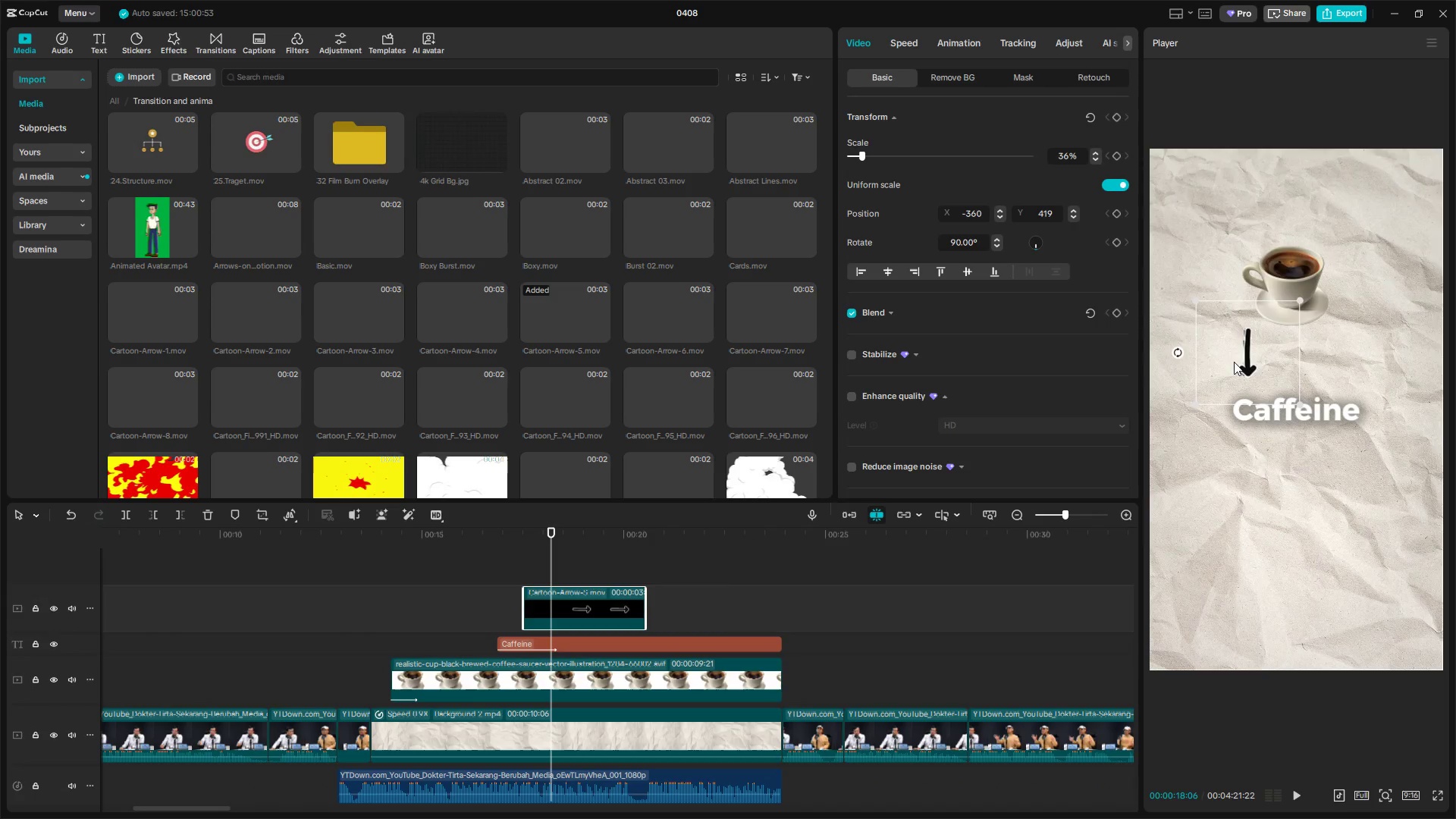 
left_click_drag(start_coordinate=[1234, 362], to_coordinate=[1276, 368])
 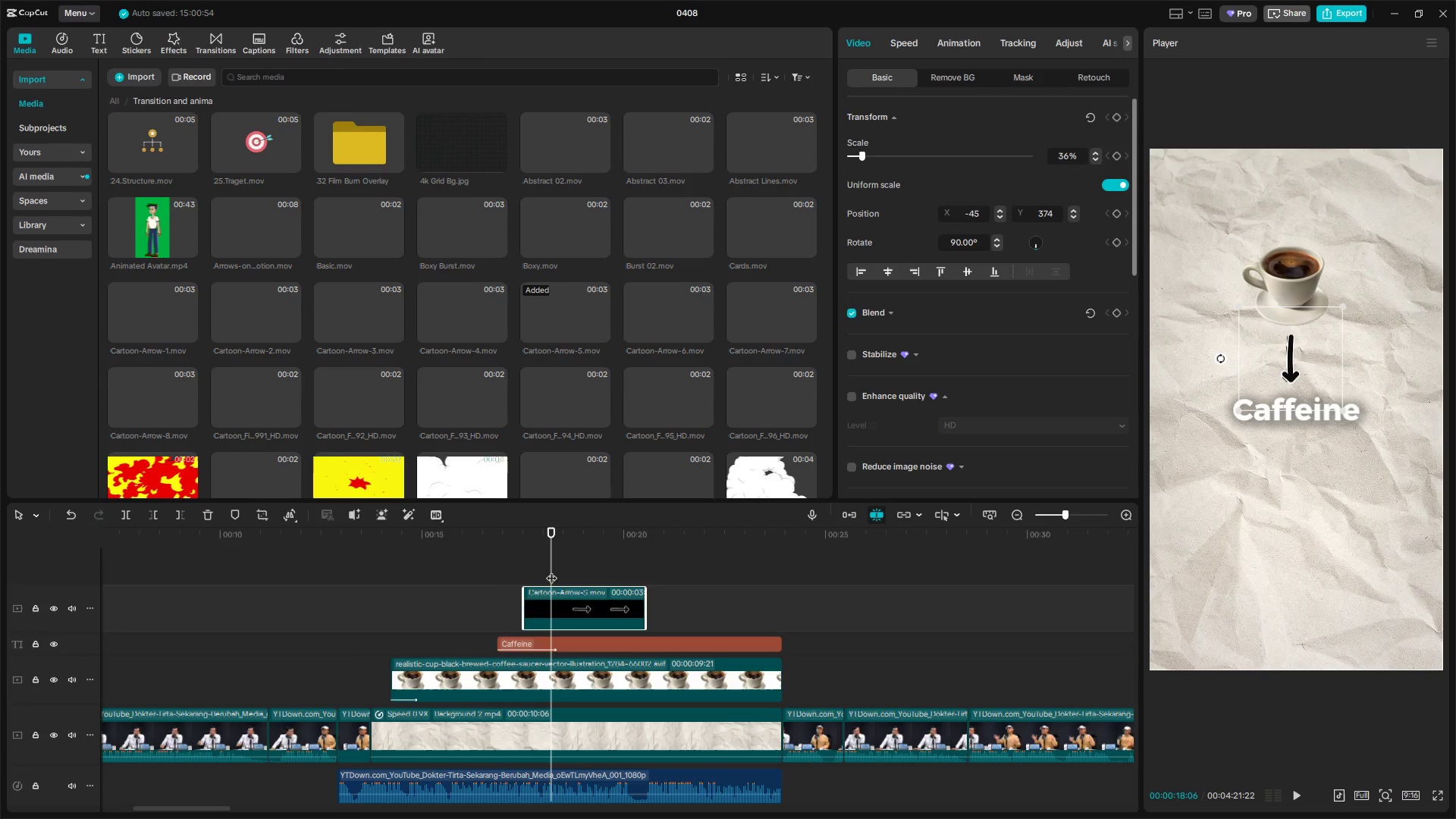 
left_click([507, 563])
 